 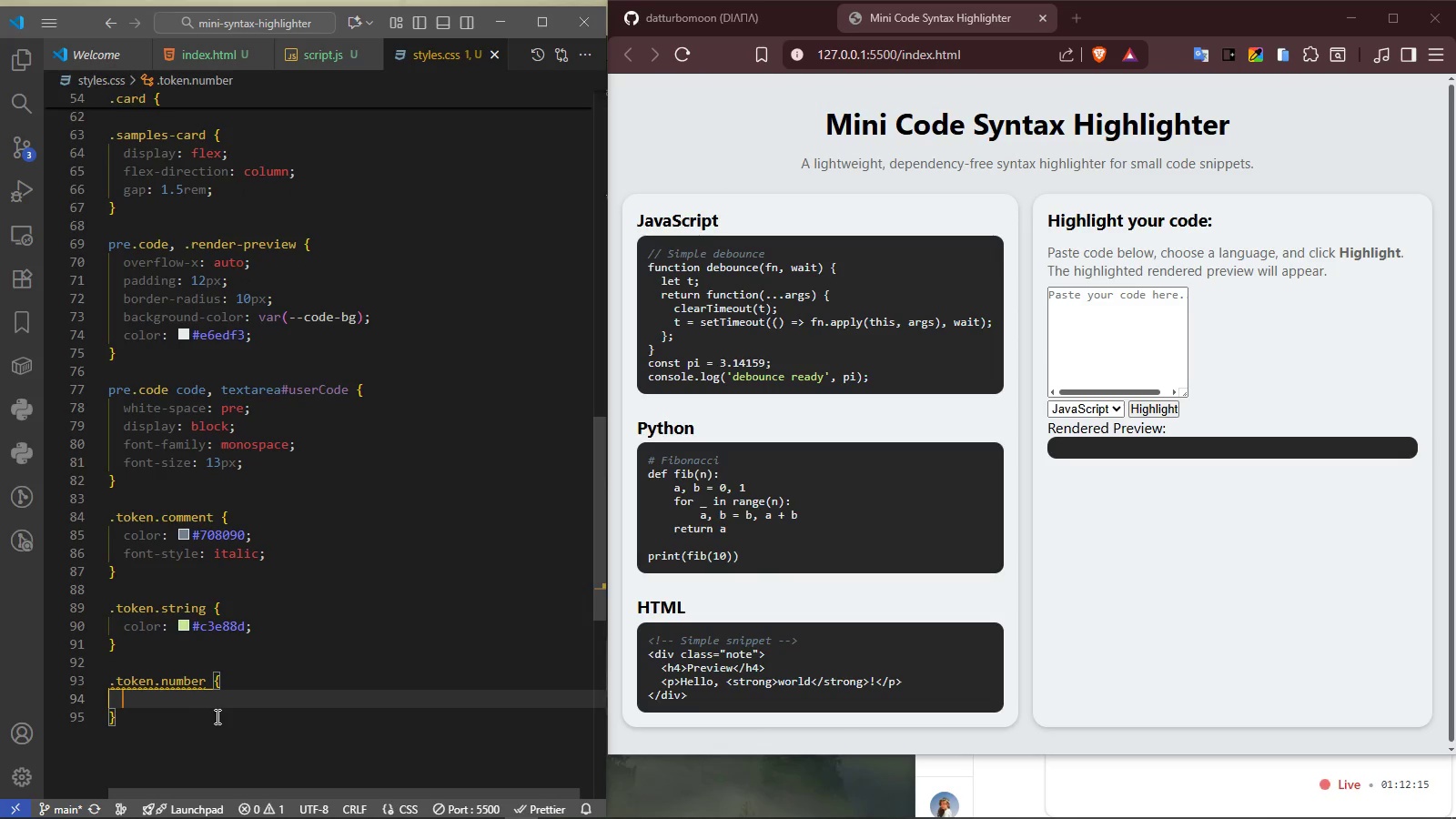 
type(colo)
 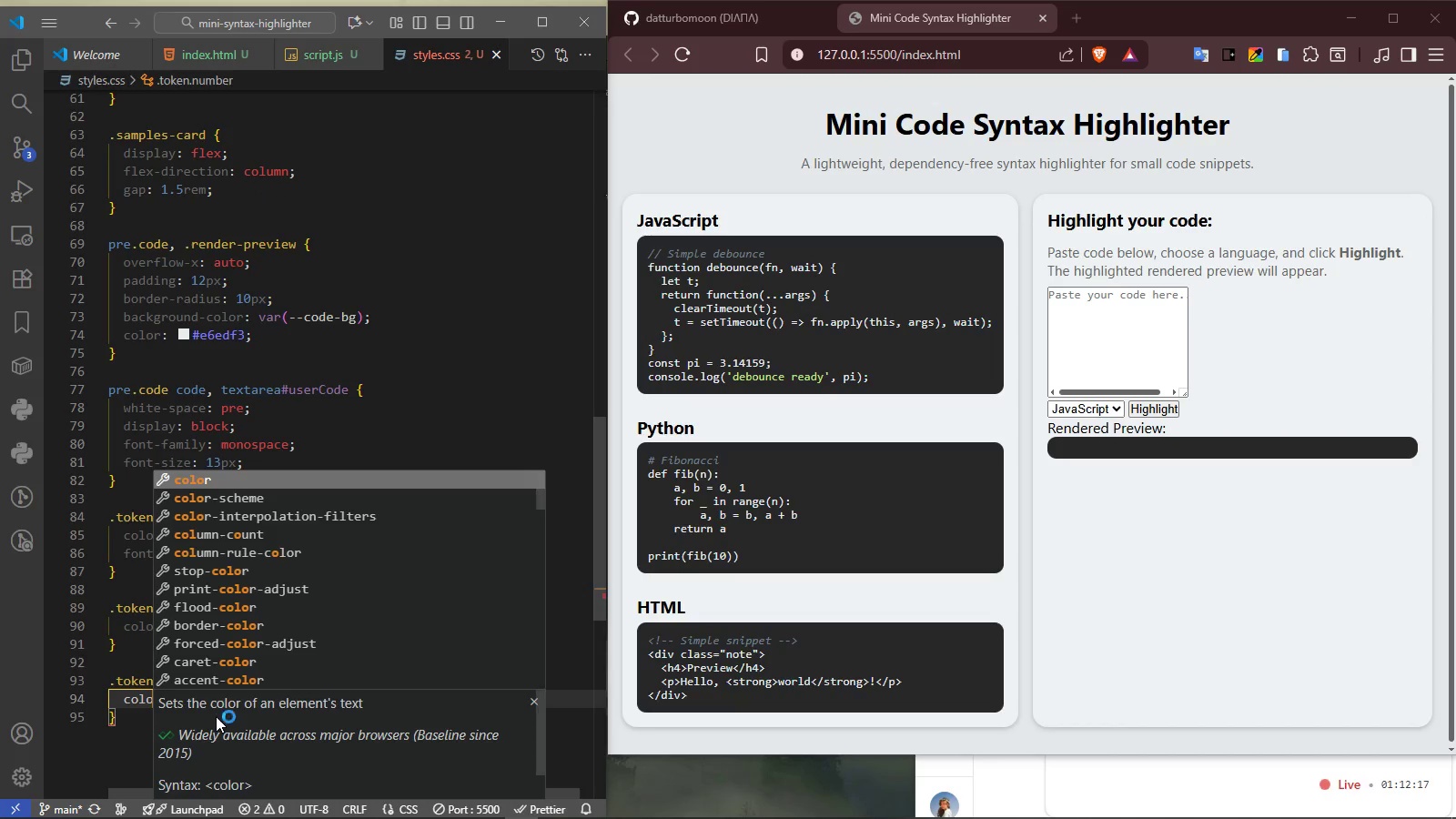 
key(Enter)
 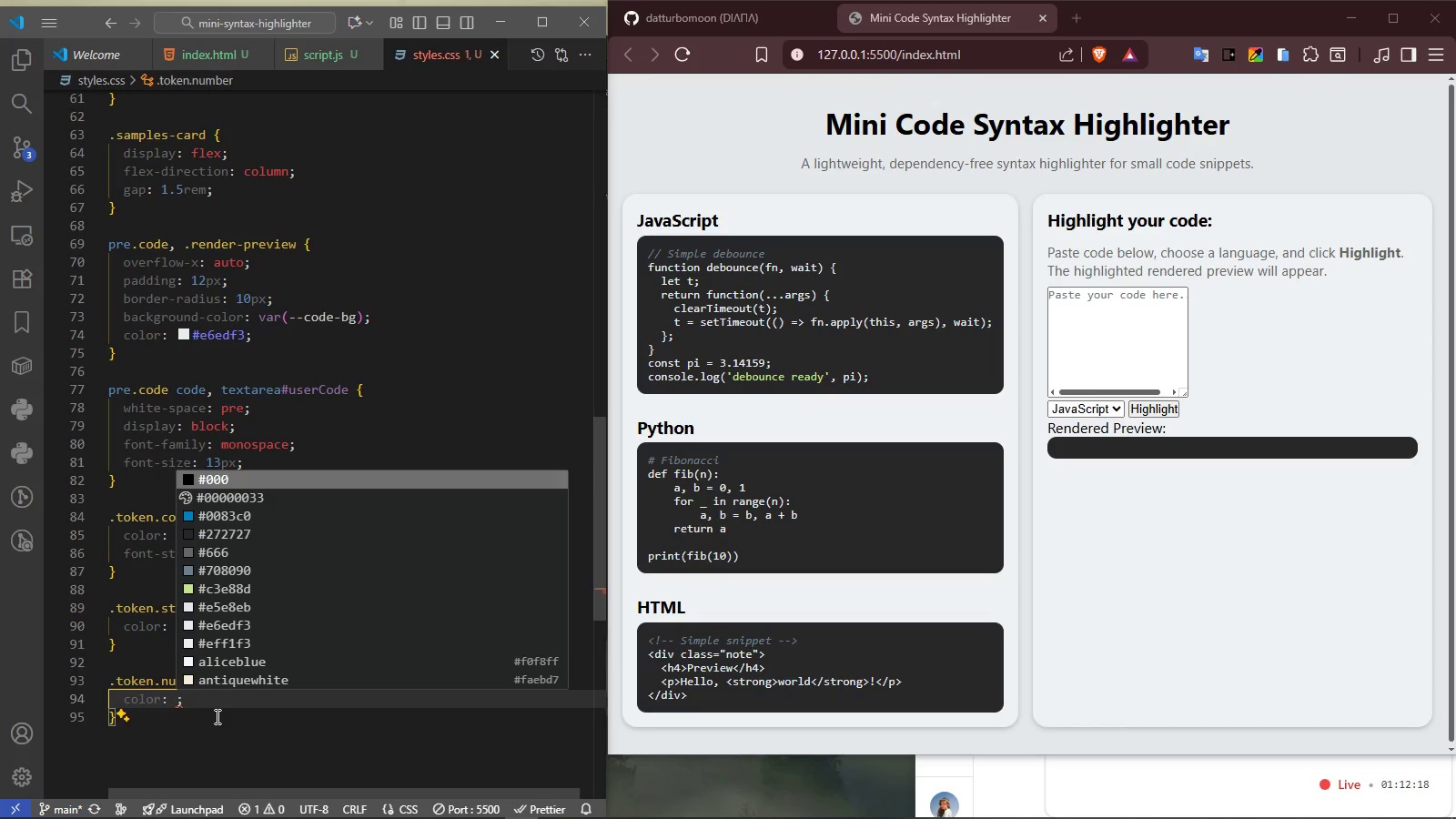 
key(Shift+3)
 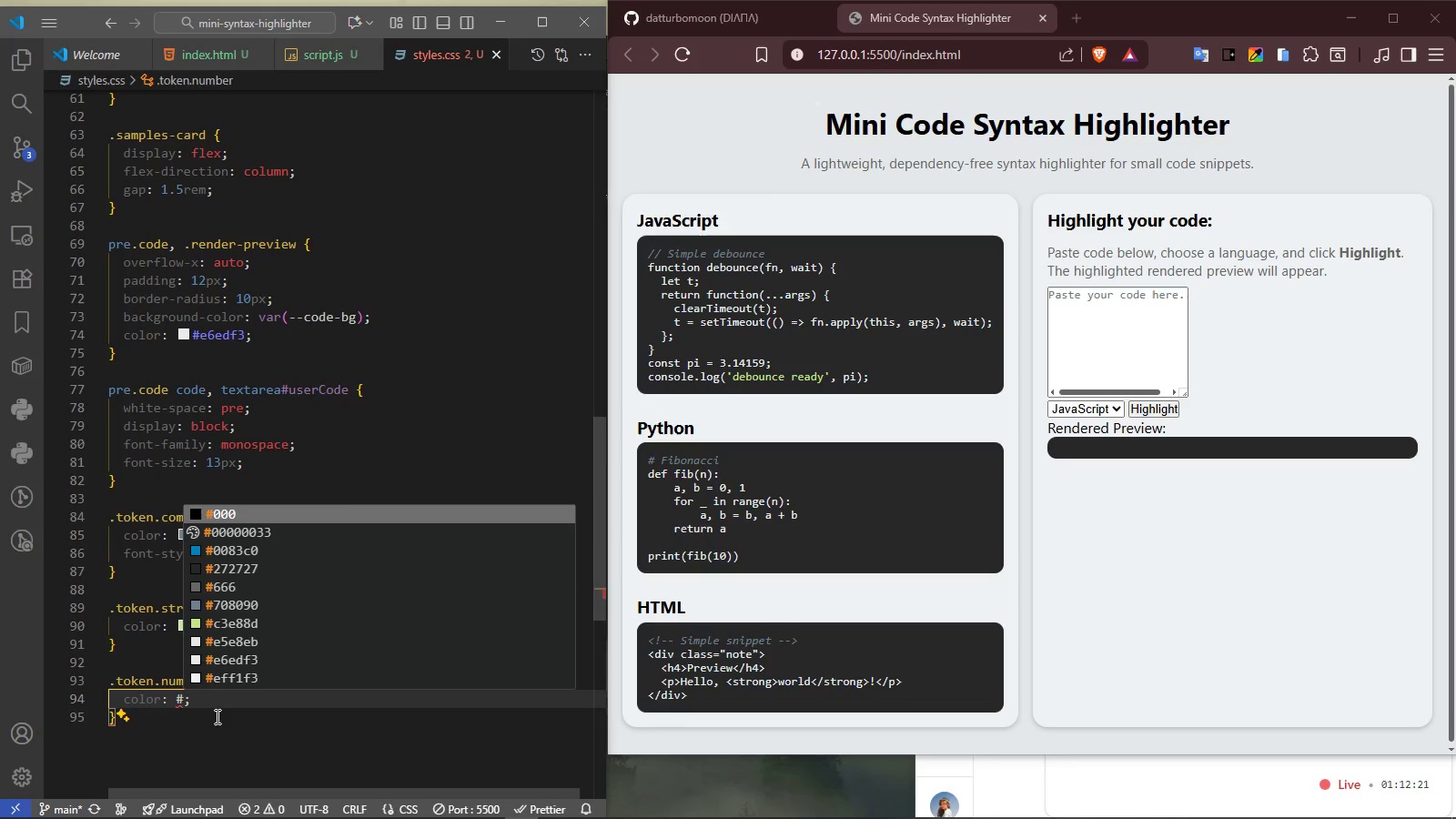 
type(f7)
 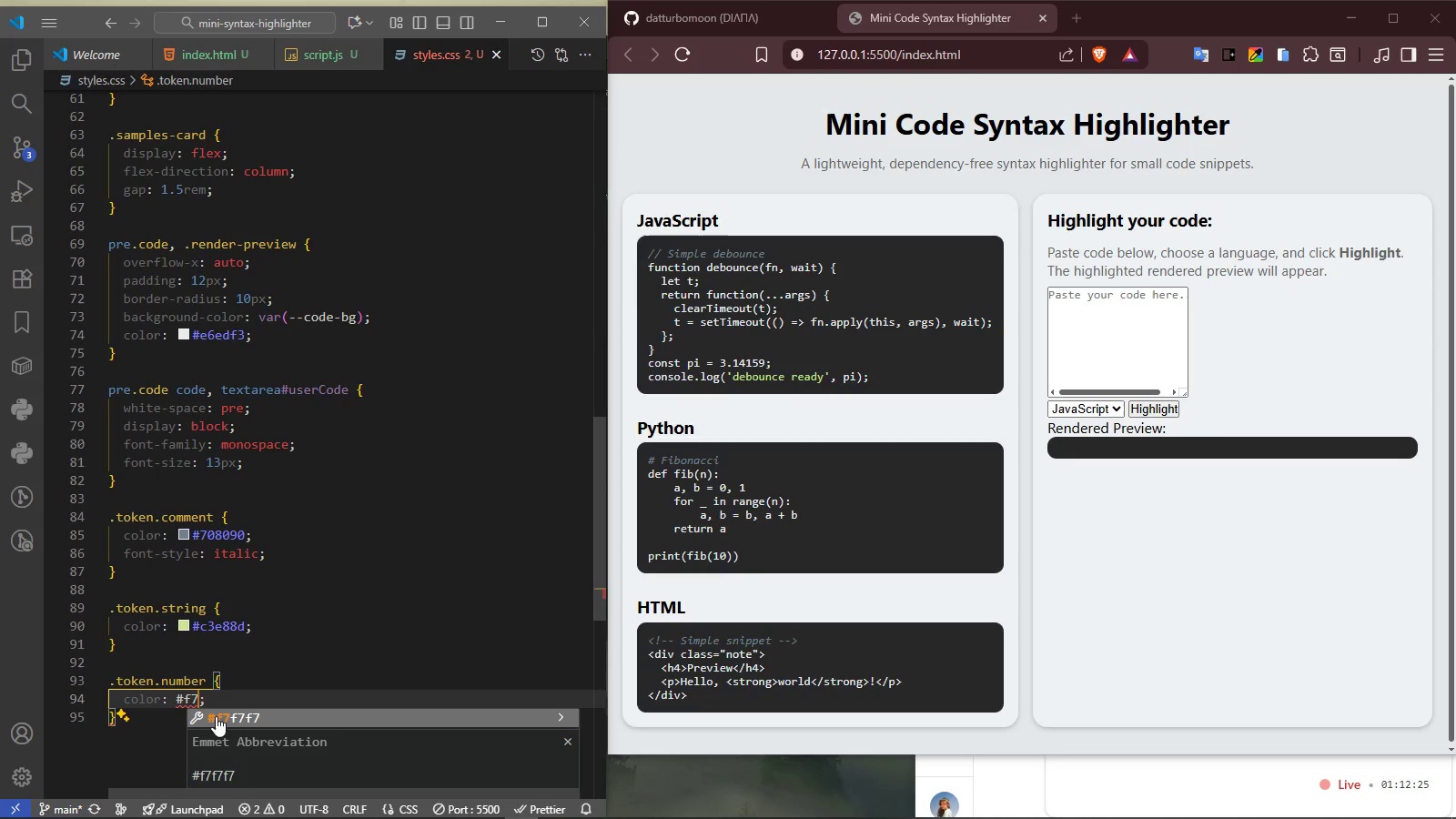 
type(8c)
 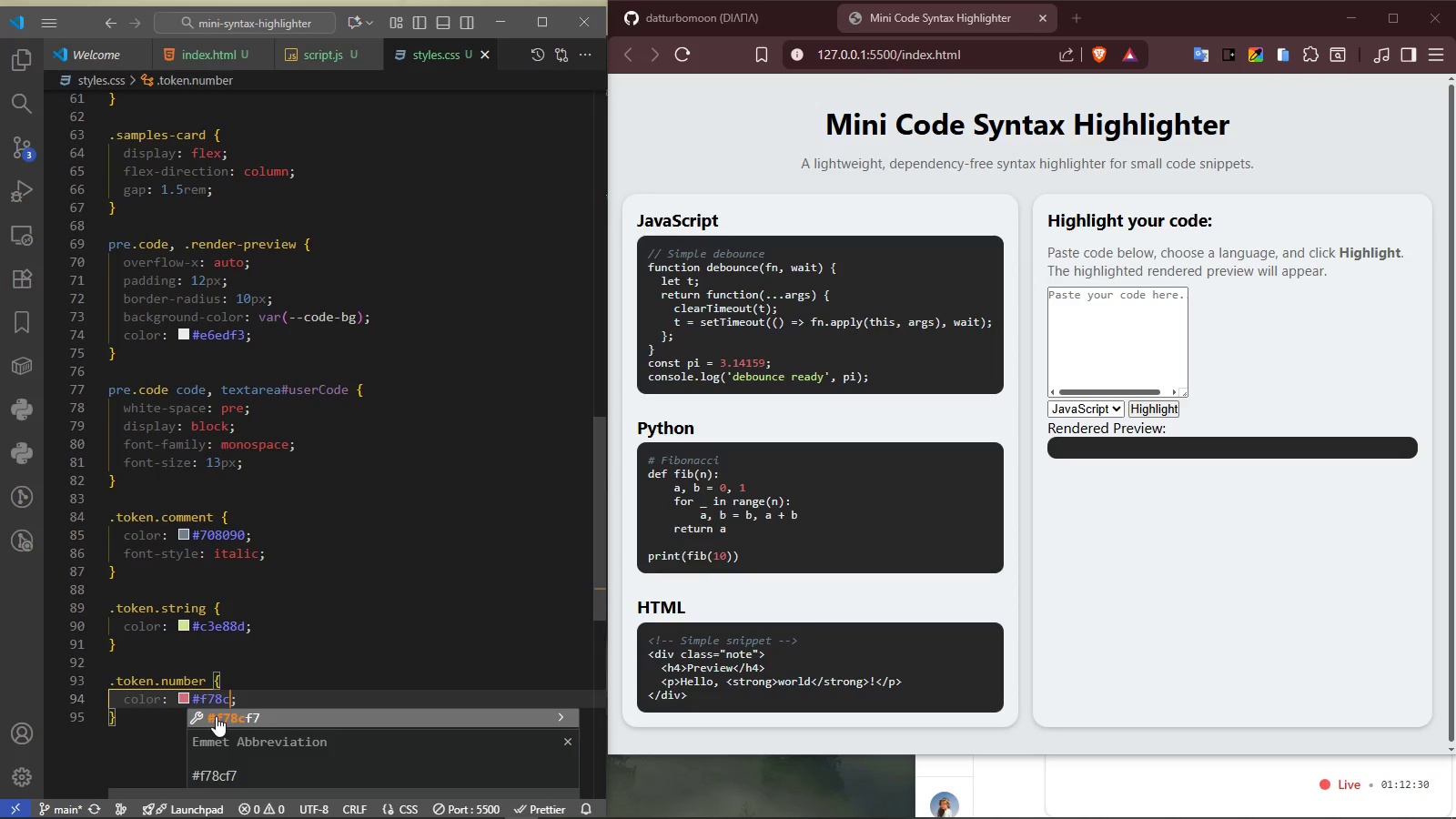 
wait(5.6)
 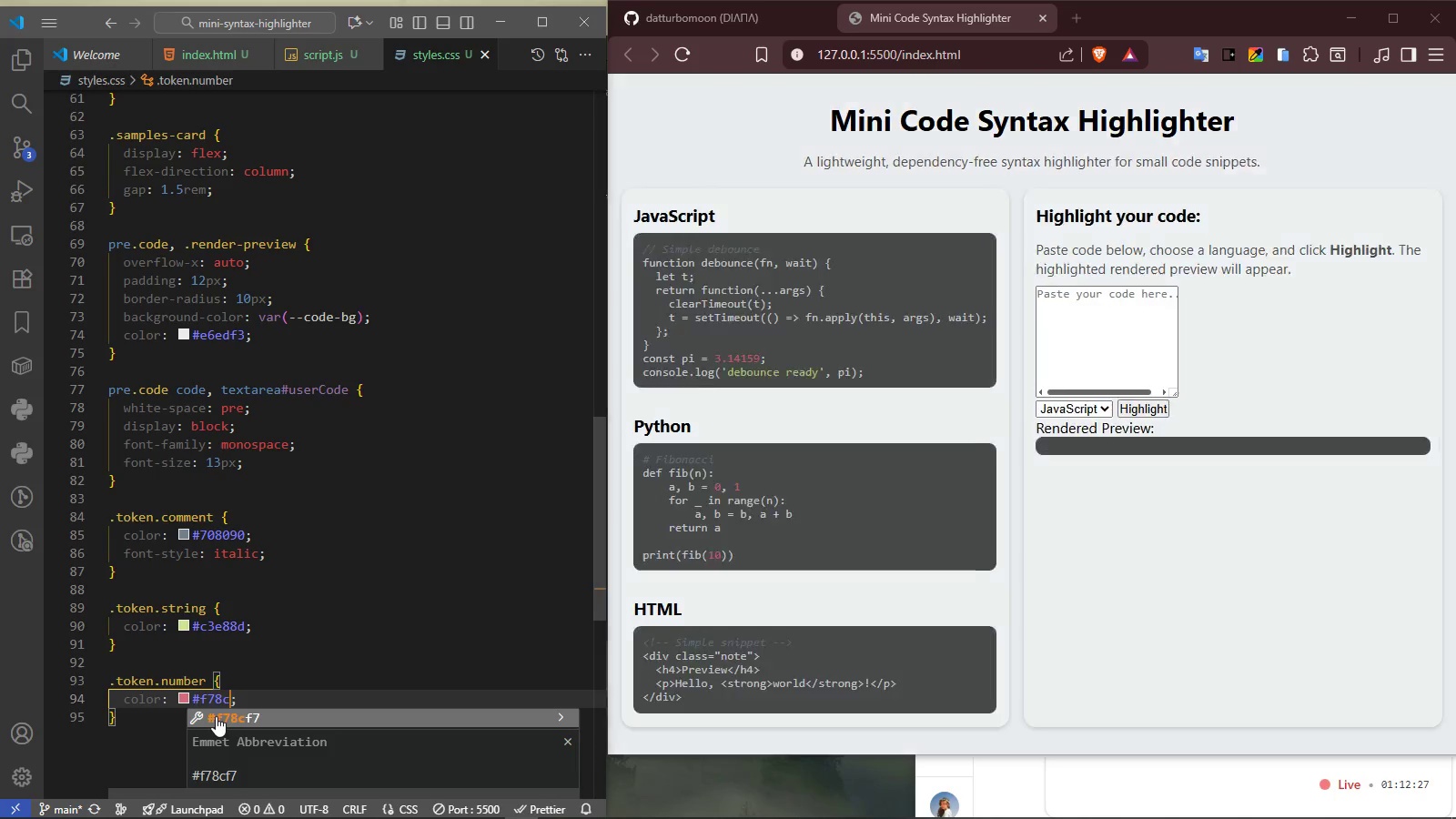 
type(6c)
 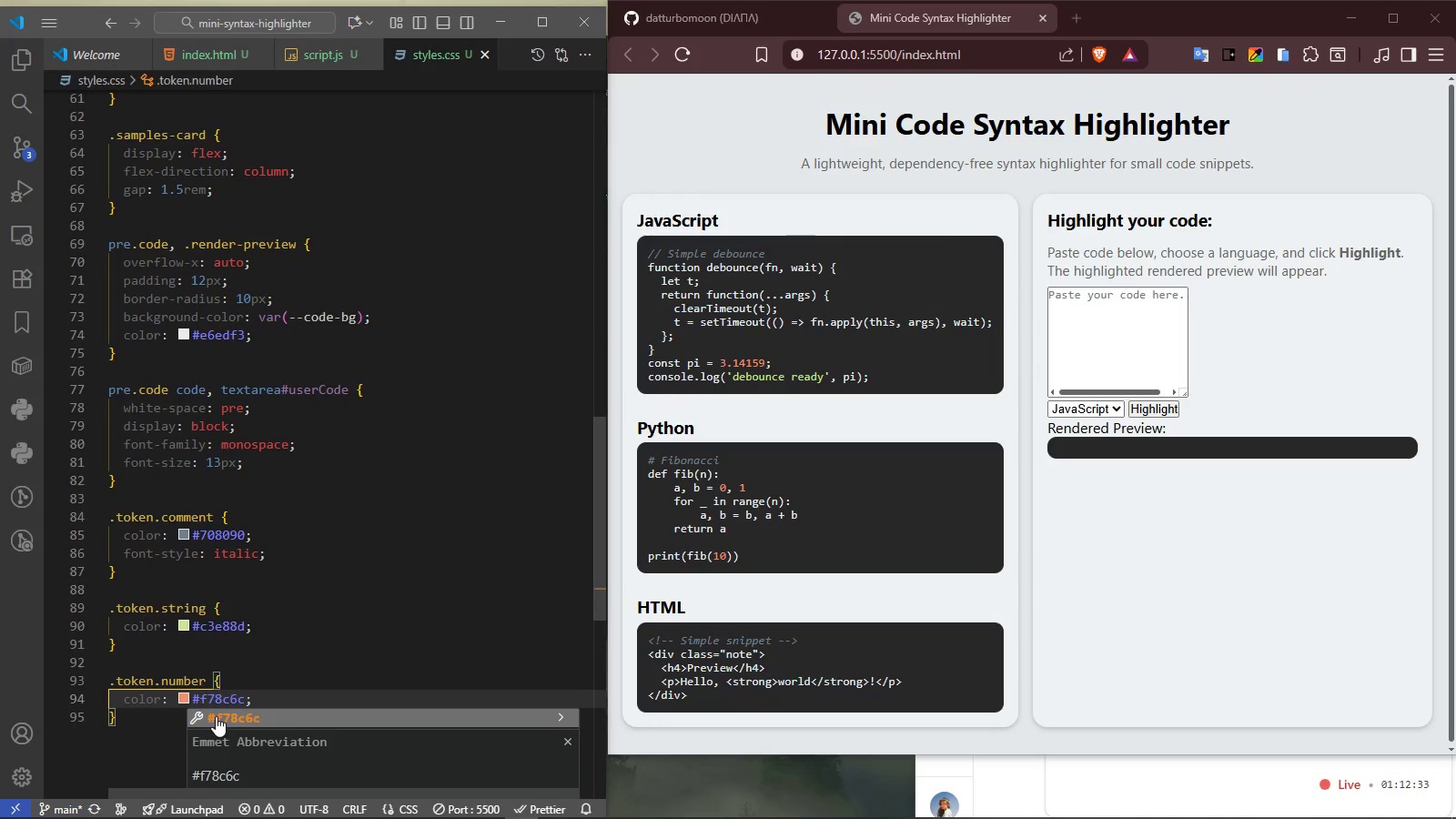 
key(ArrowRight)
 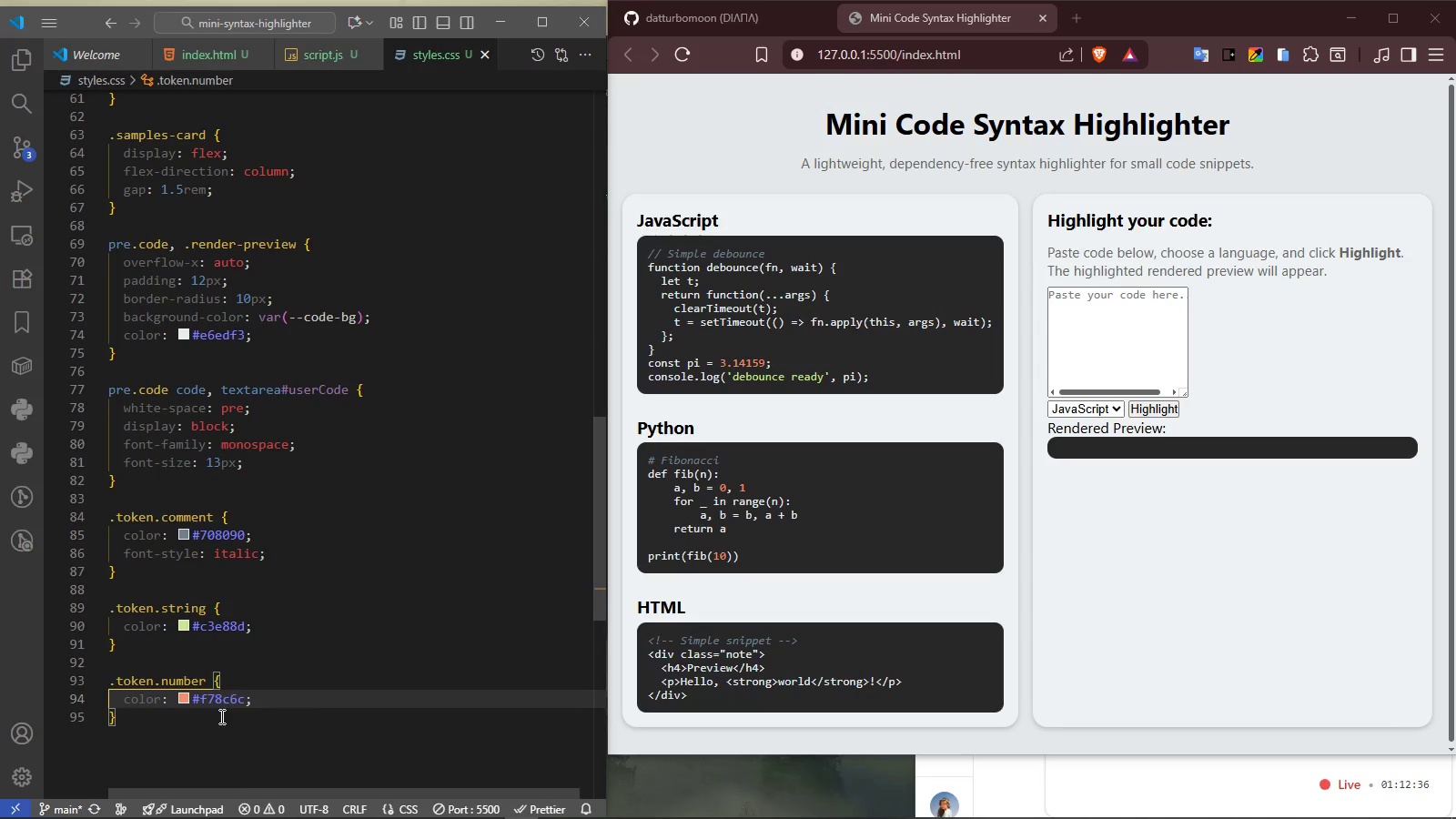 
left_click([145, 714])
 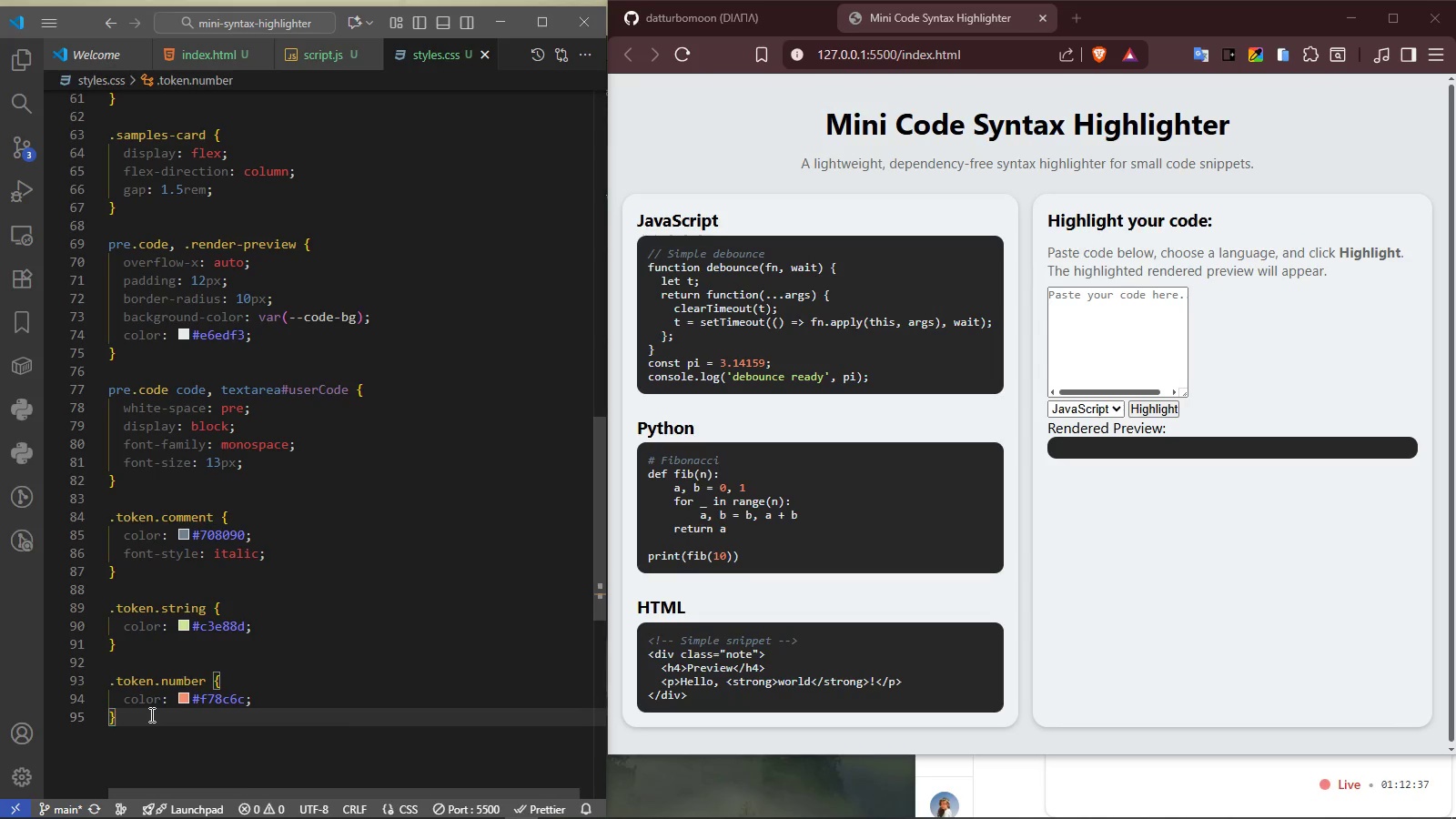 
key(Enter)
 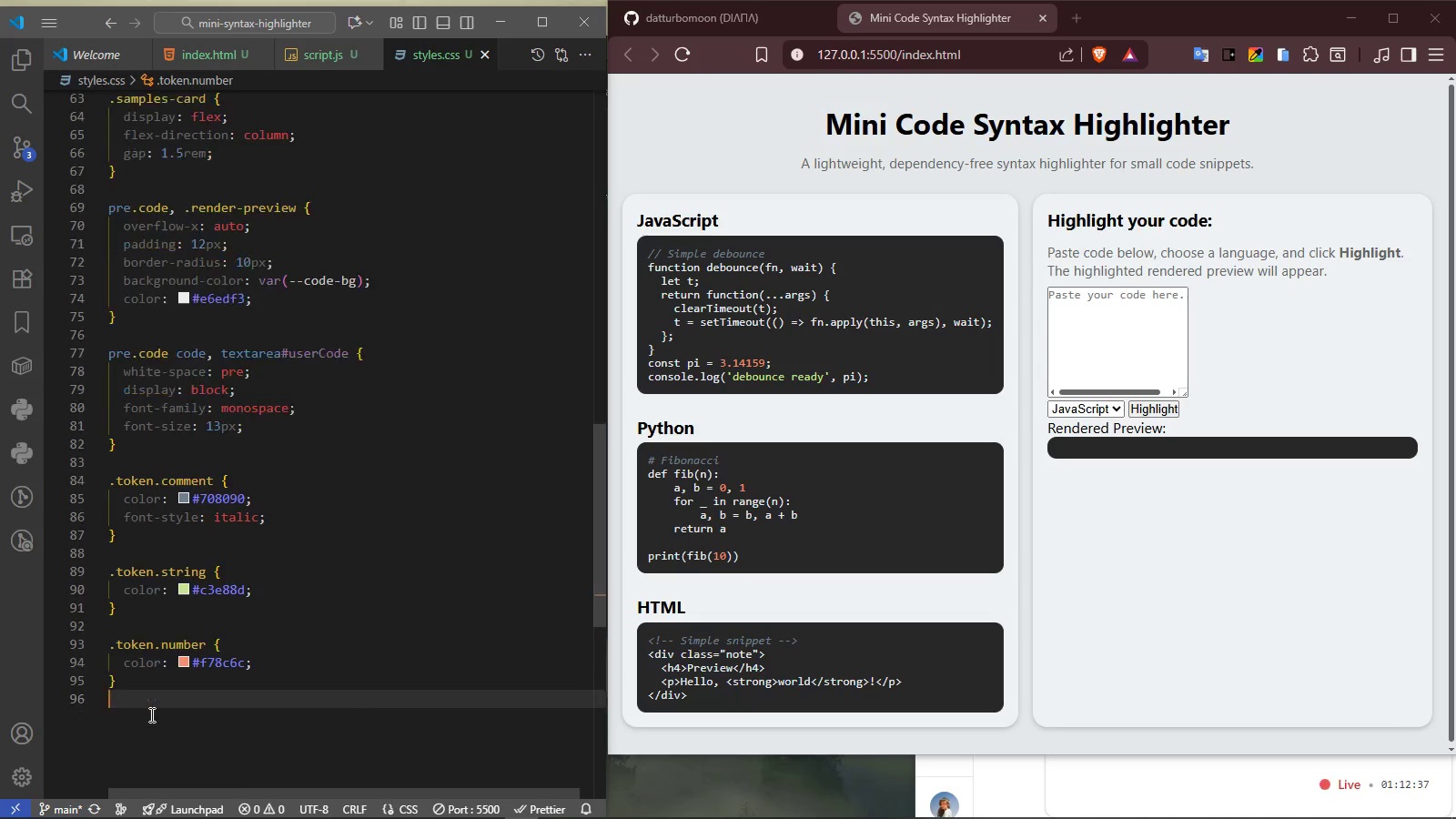 
key(Enter)
 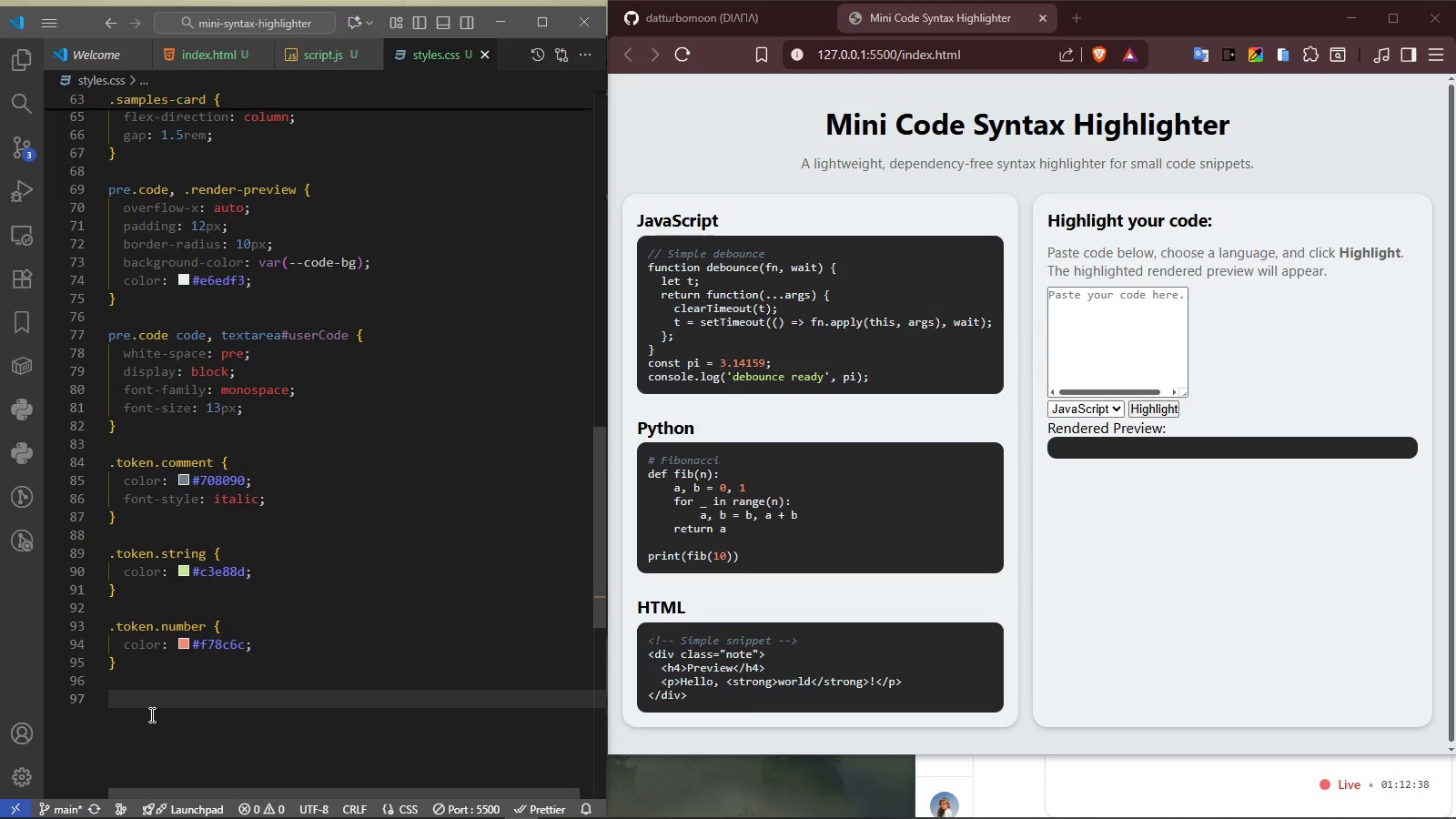 
type(.token.keyword {)
 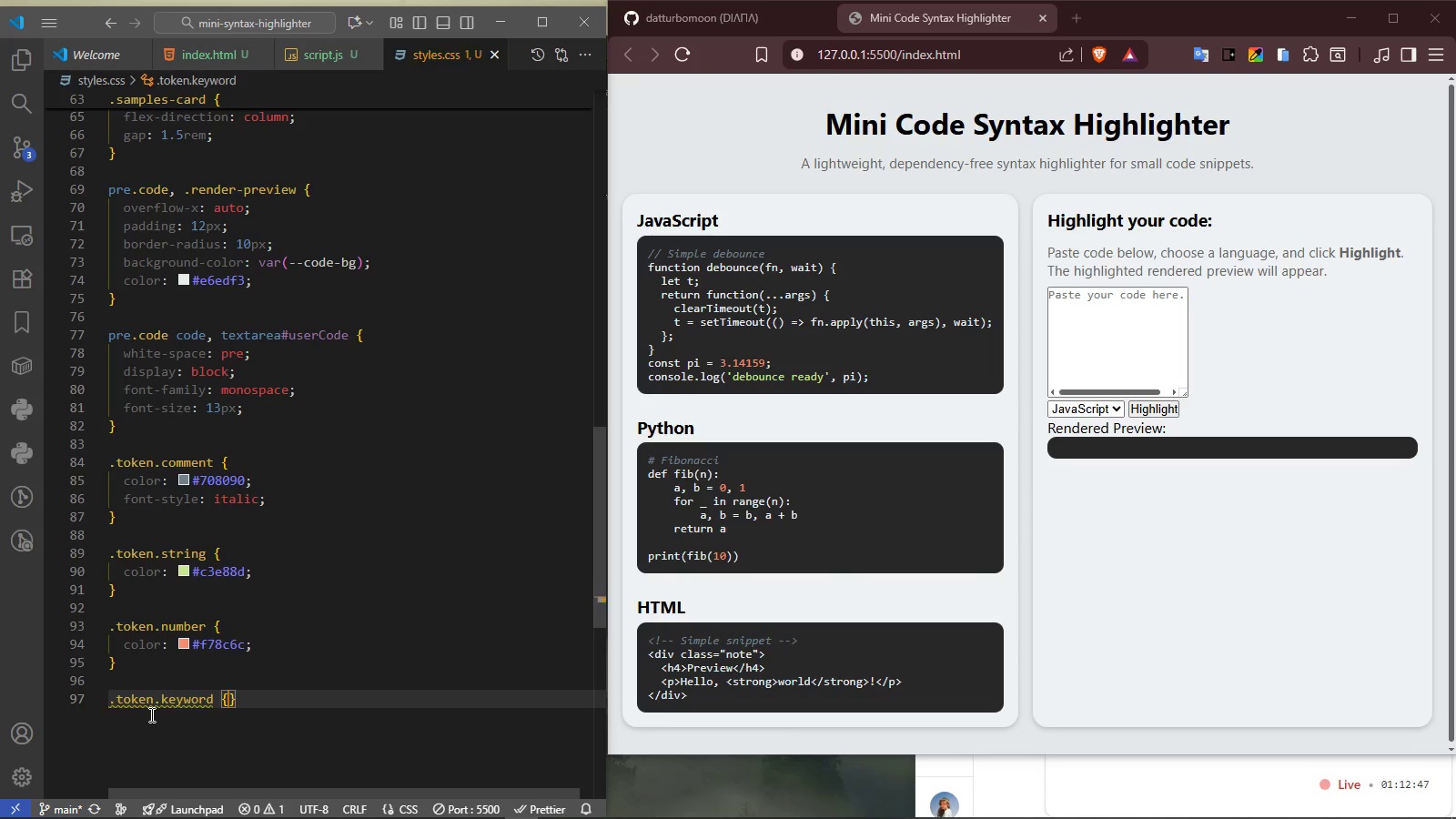 
key(Enter)
 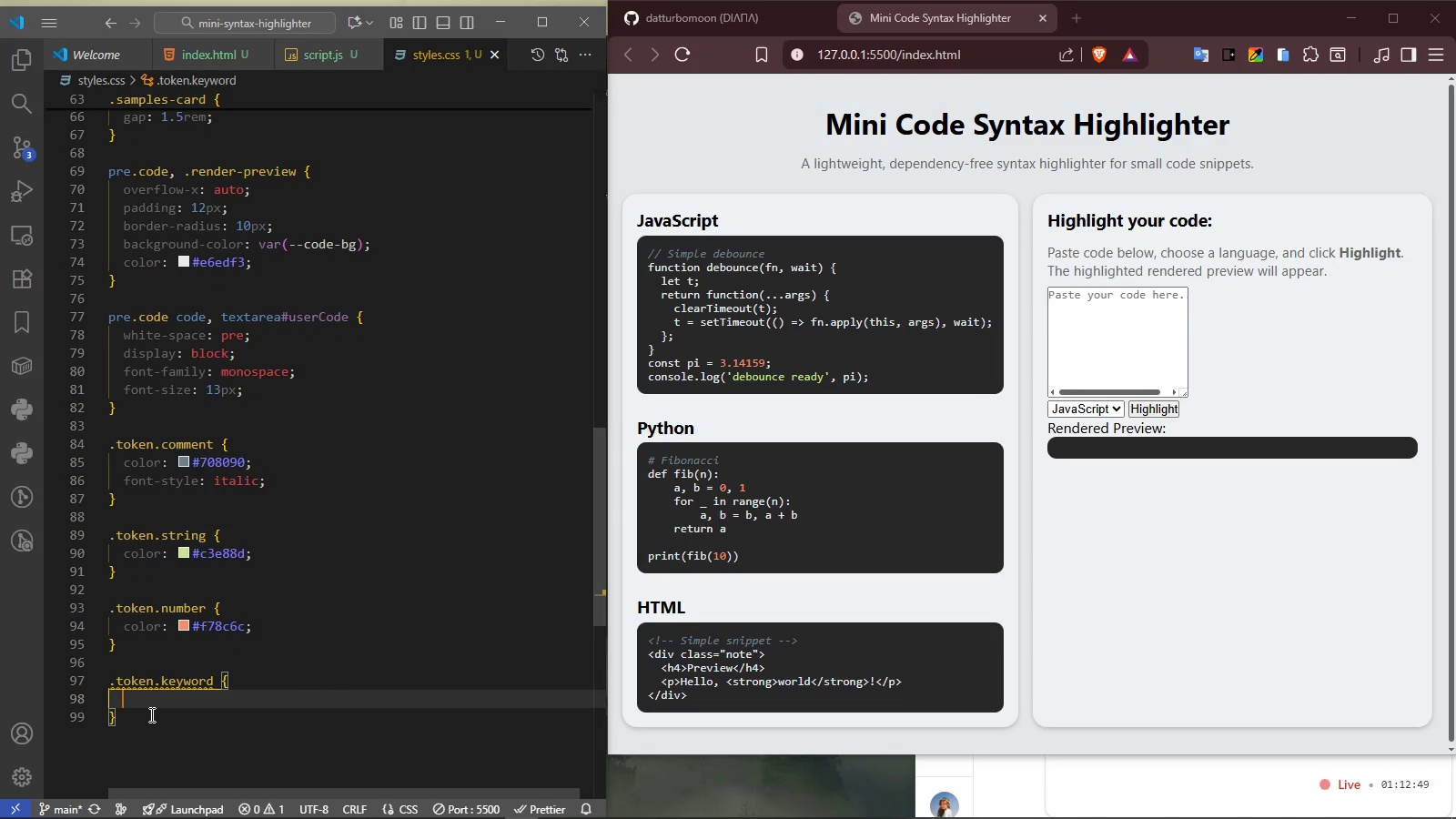 
type(colo)
 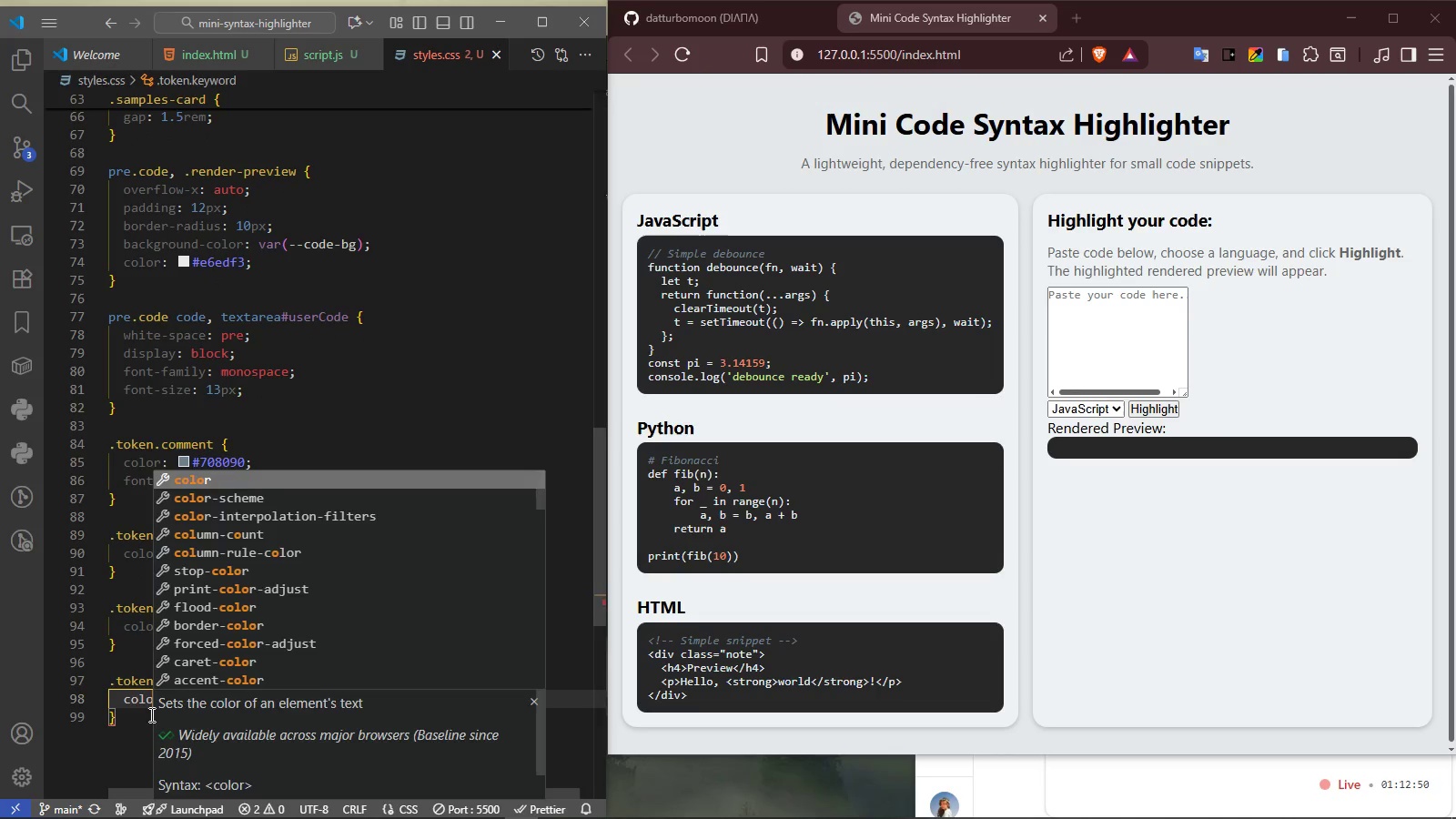 
key(Enter)
 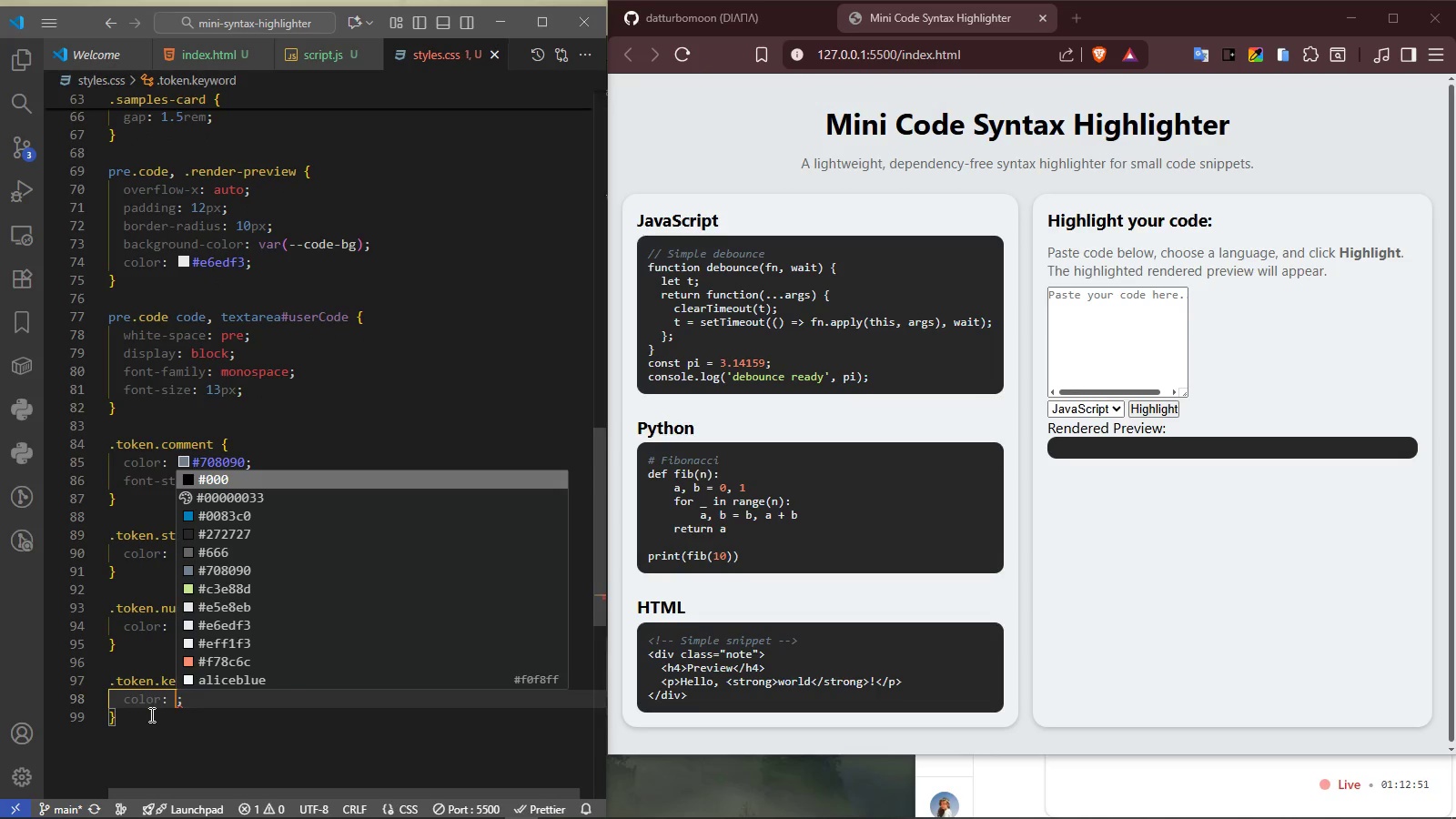 
key(Shift+3)
 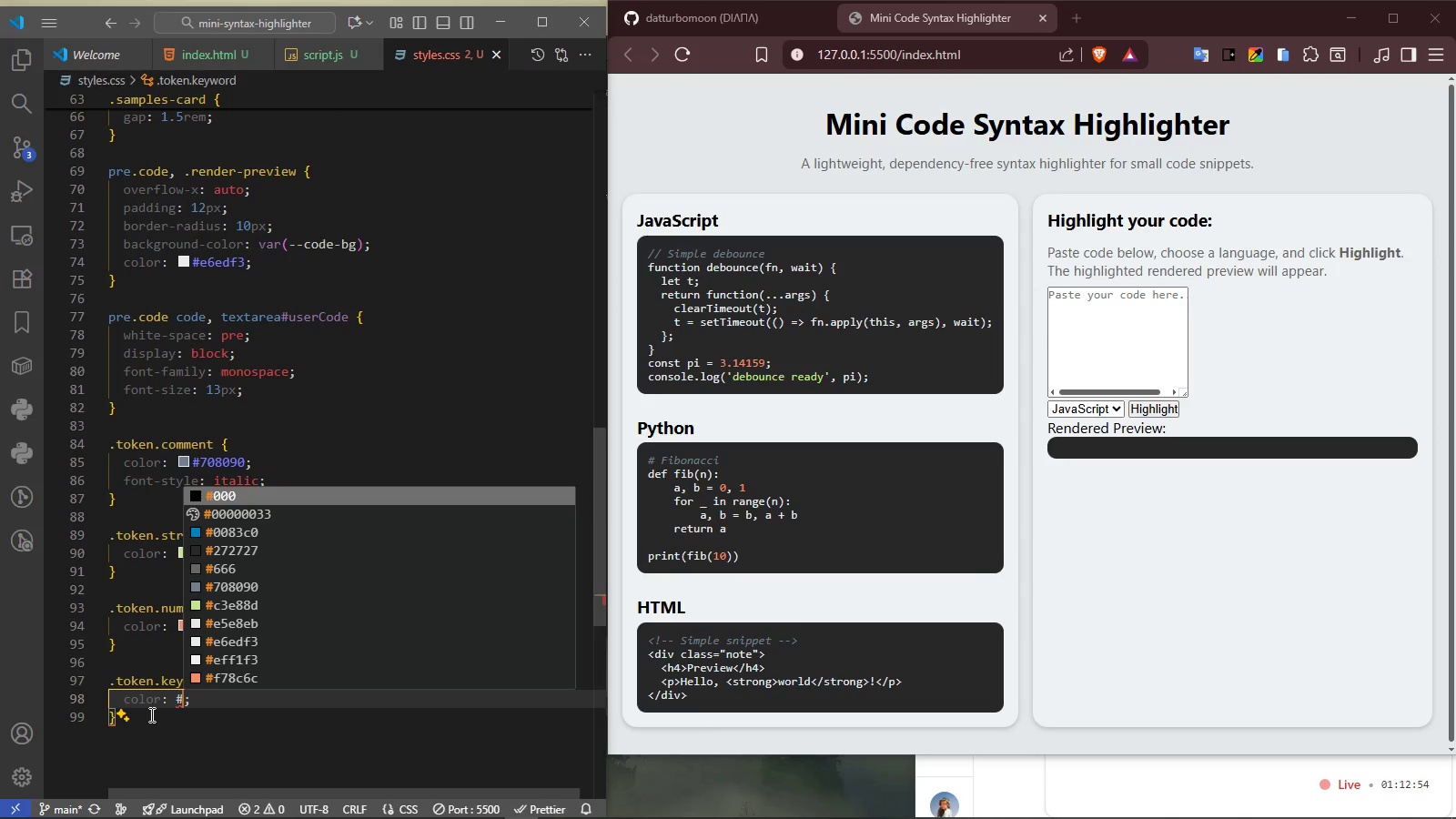 
type(82aaff)
 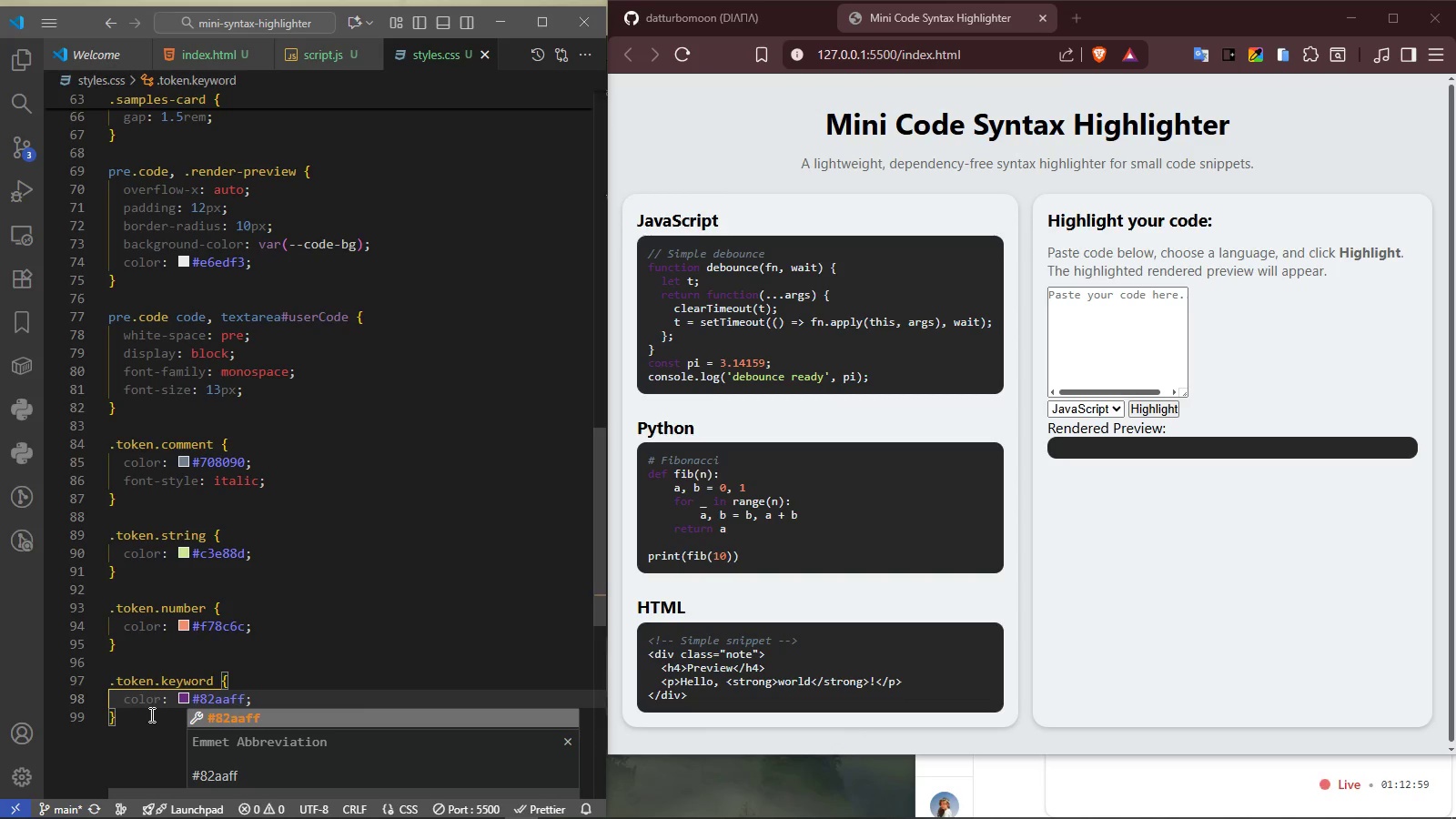 
key(ArrowRight)
 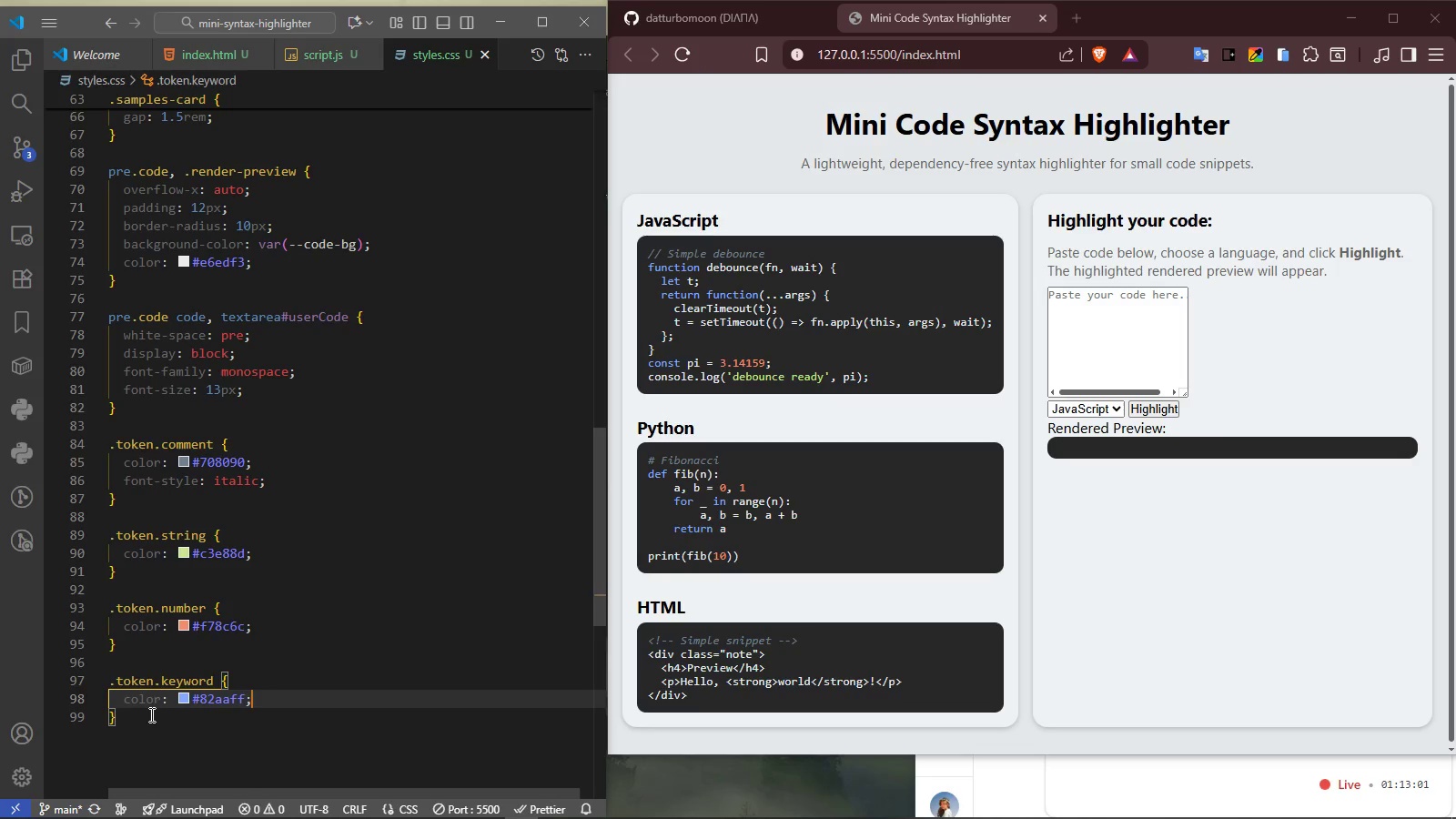 
key(Enter)
 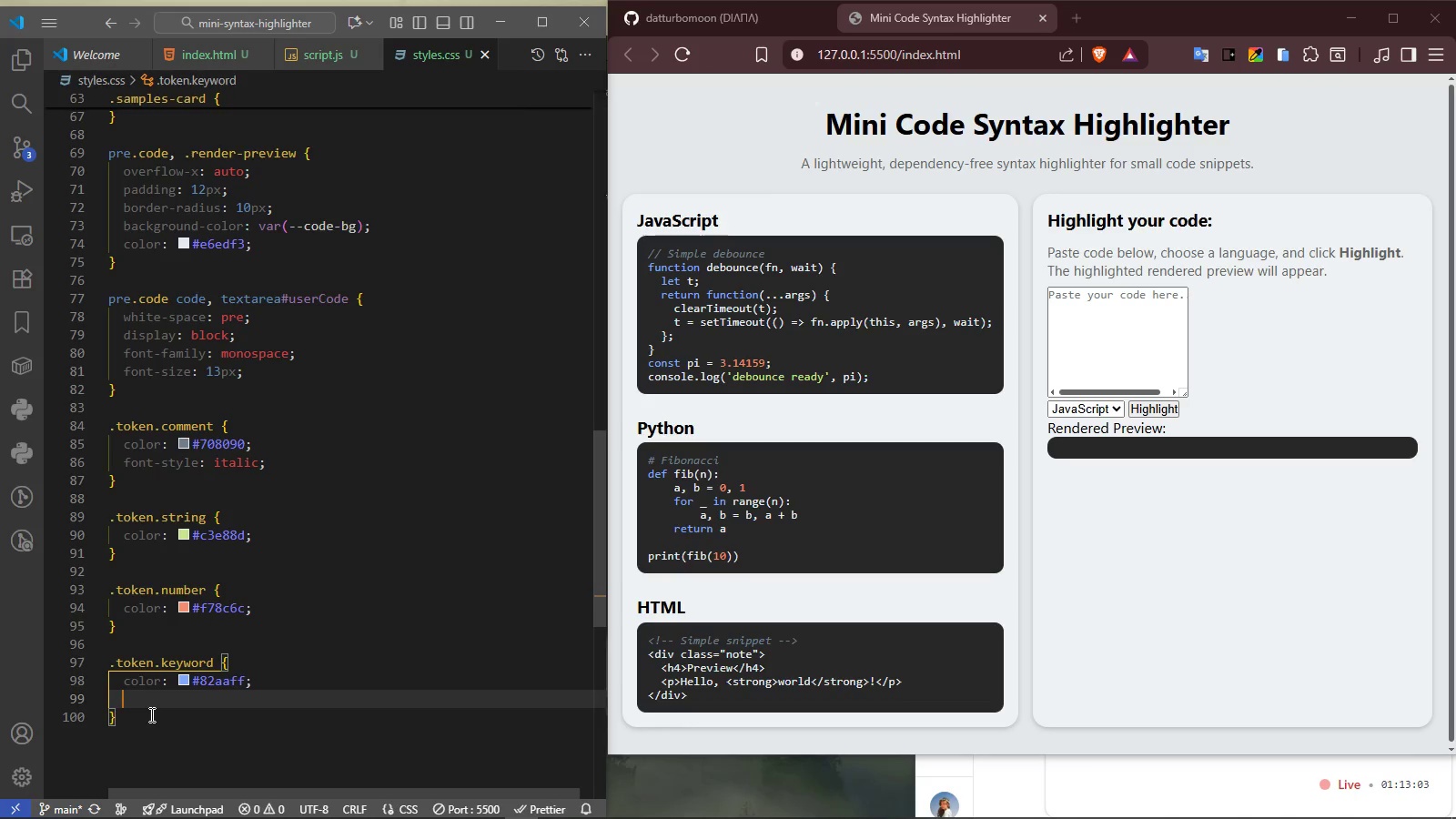 
type(fontwei)
 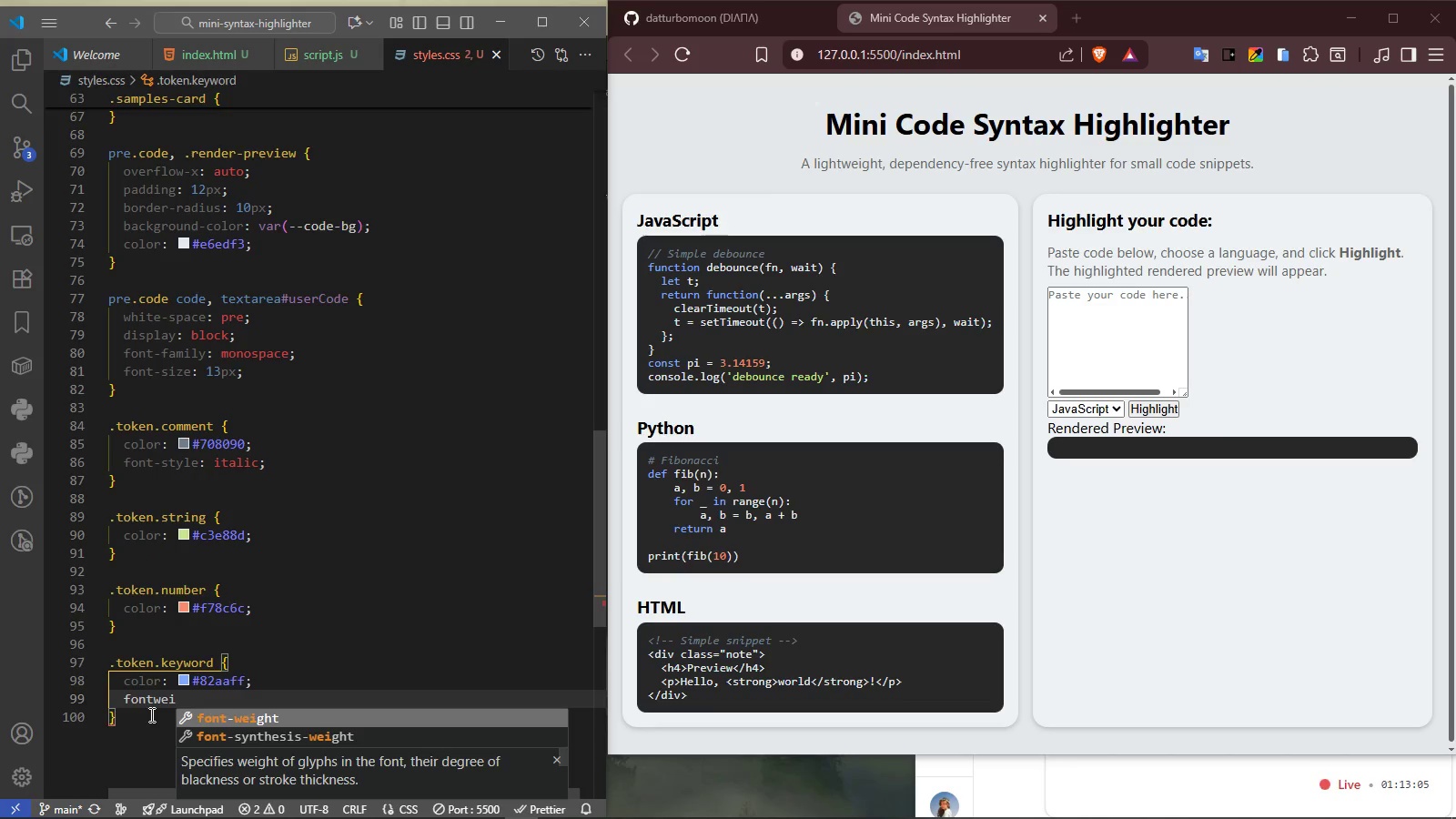 
key(Enter)
 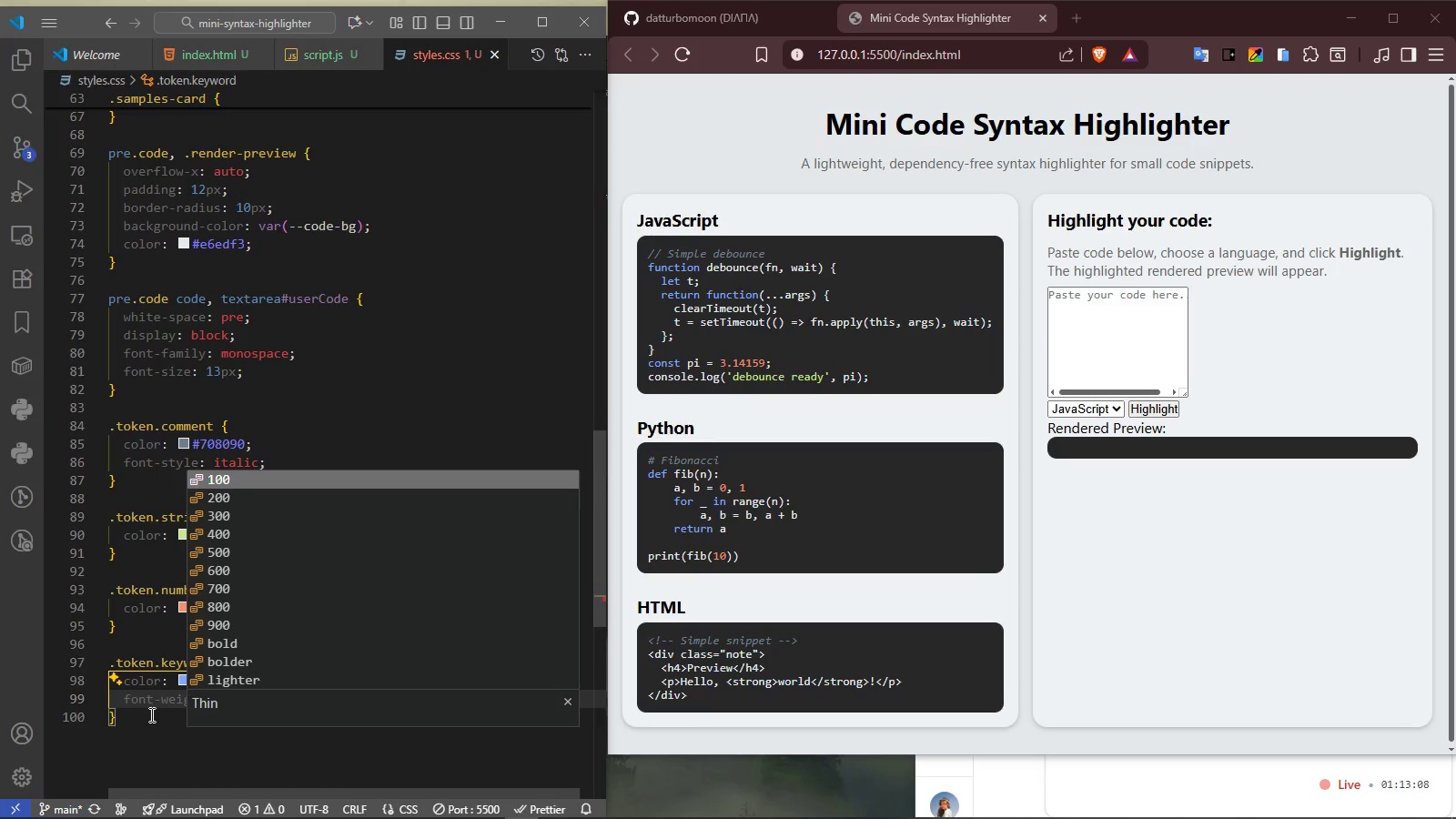 
type(6pp)
key(Backspace)
key(Backspace)
type(00)
 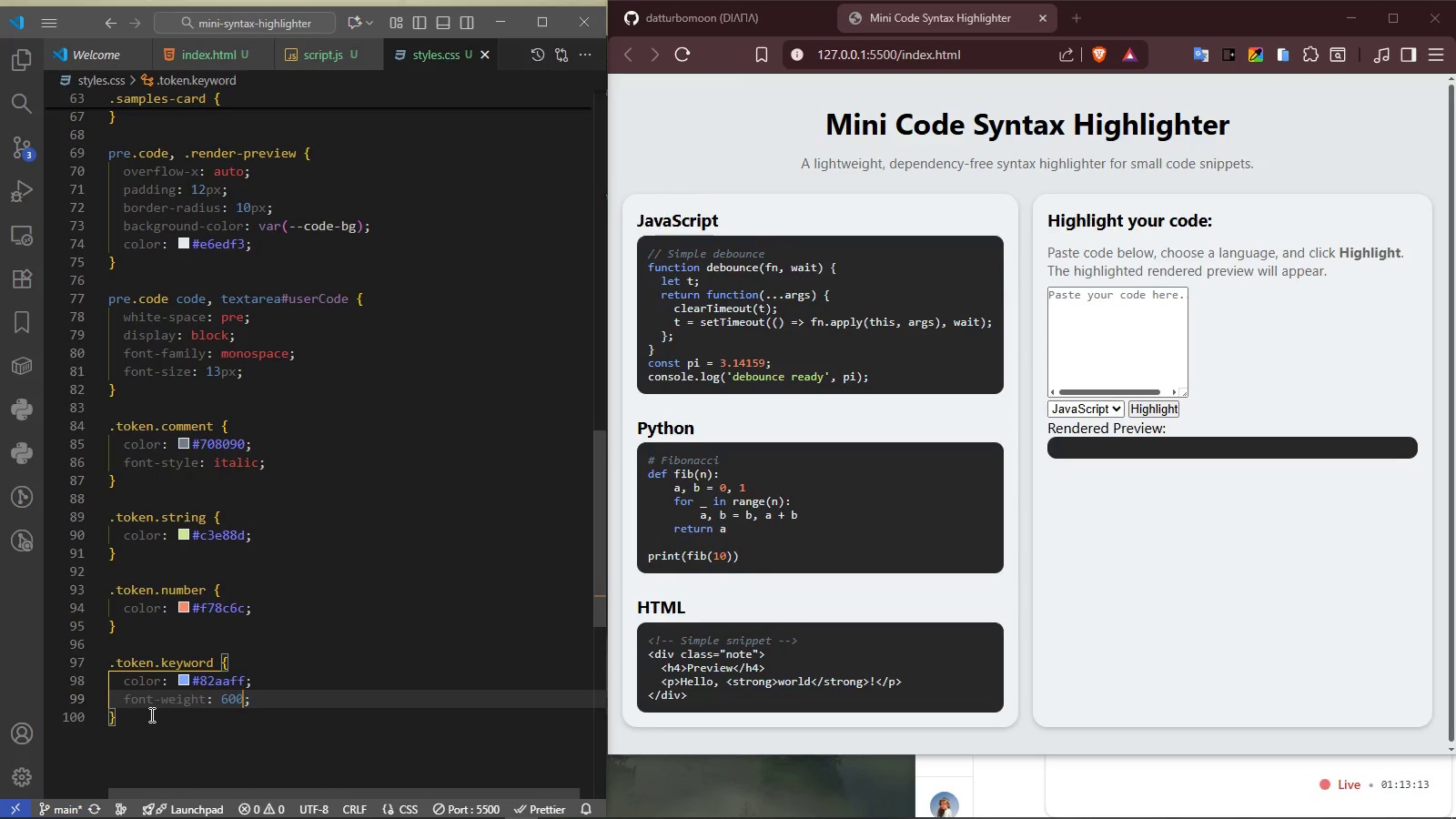 
key(ArrowDown)
 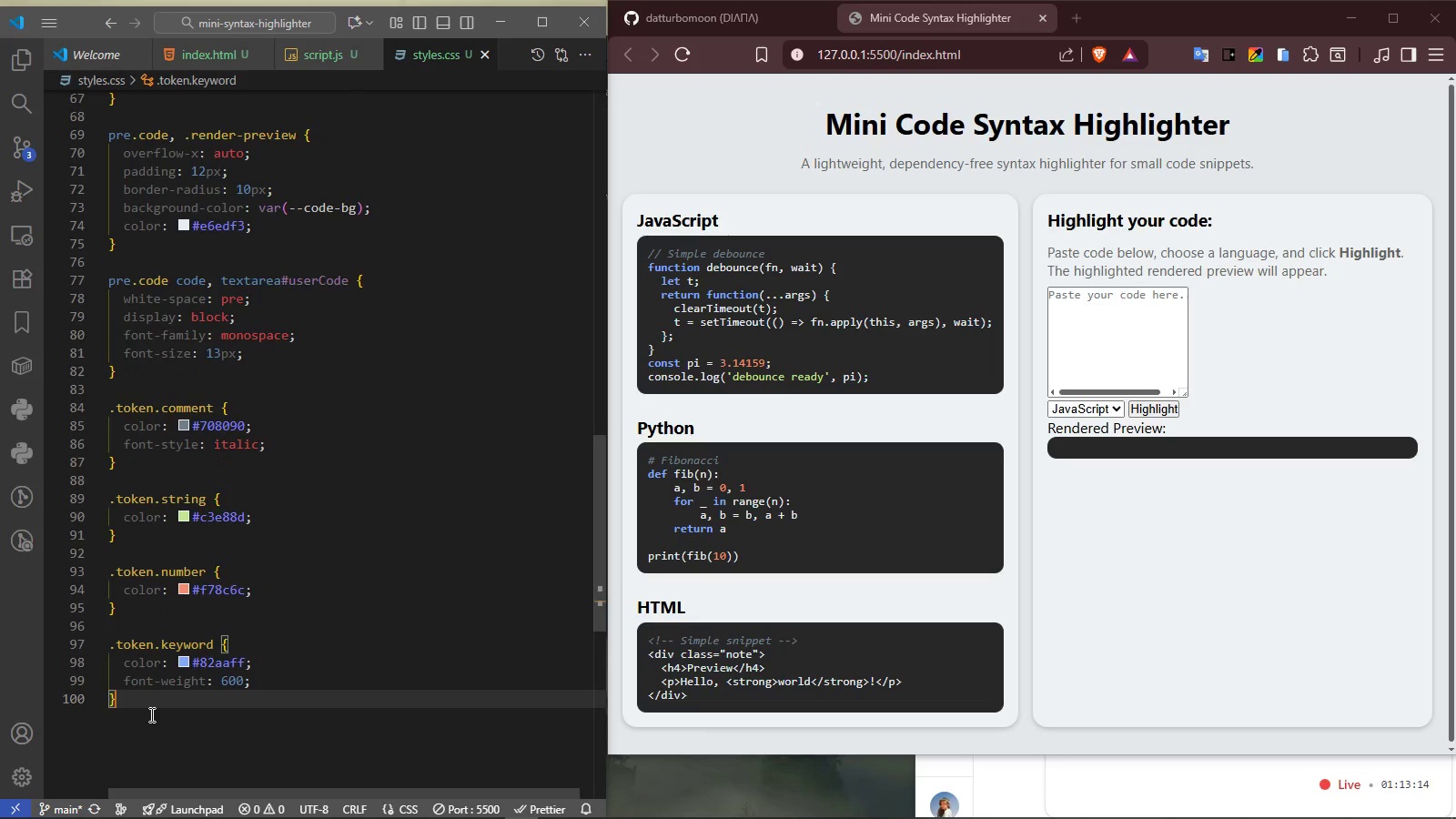 
key(ArrowDown)
 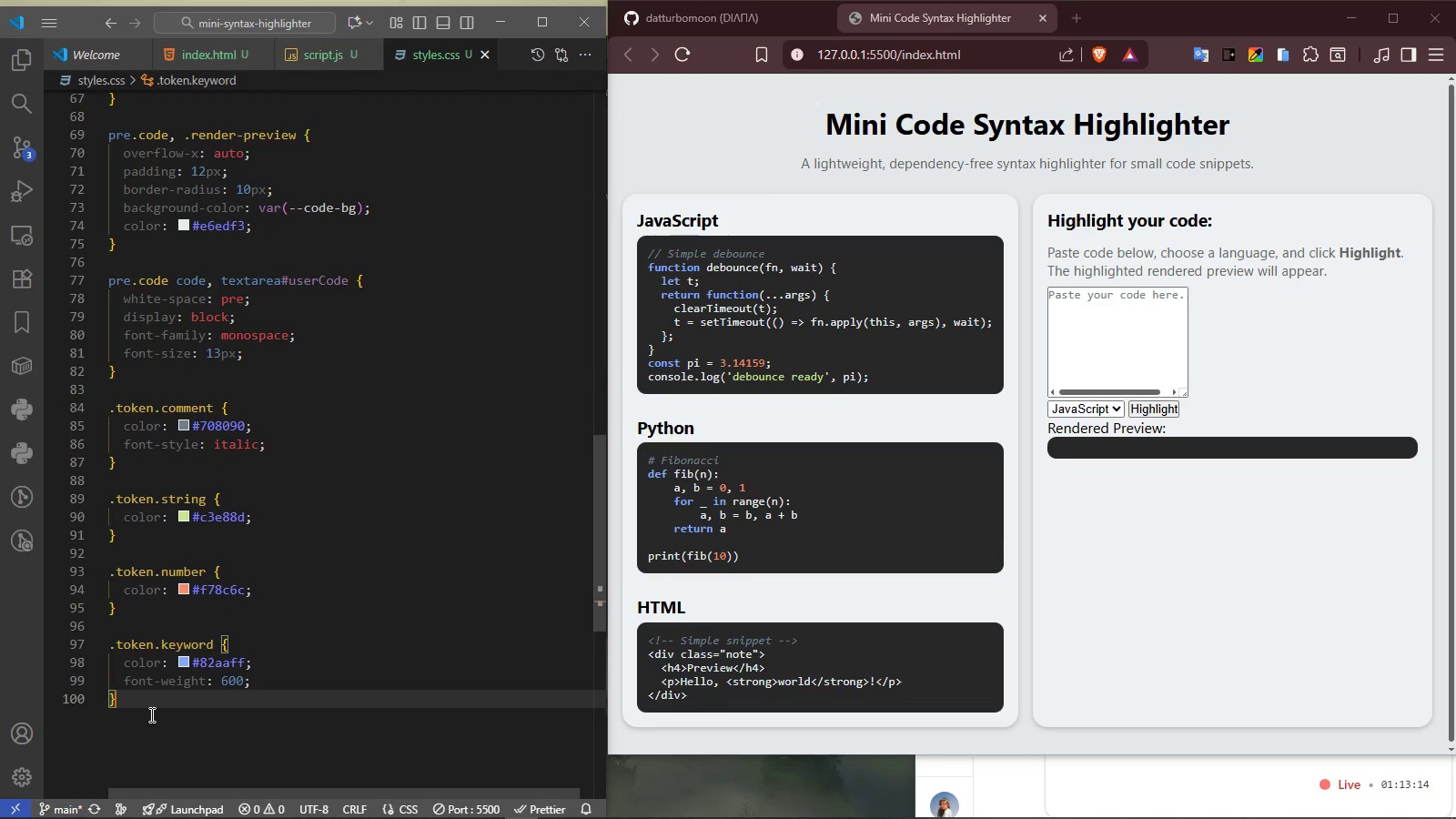 
key(Enter)
 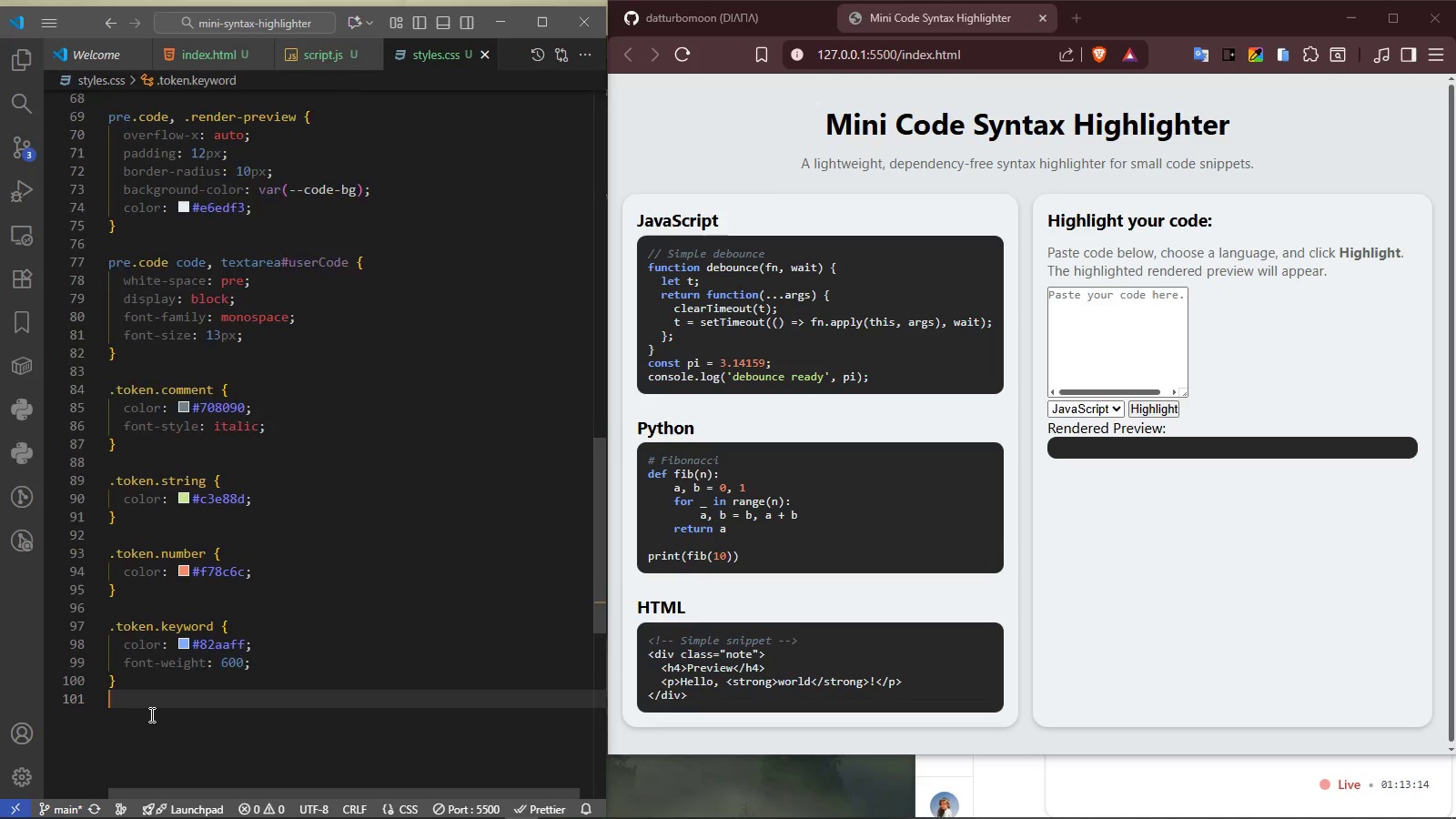 
key(Enter)
 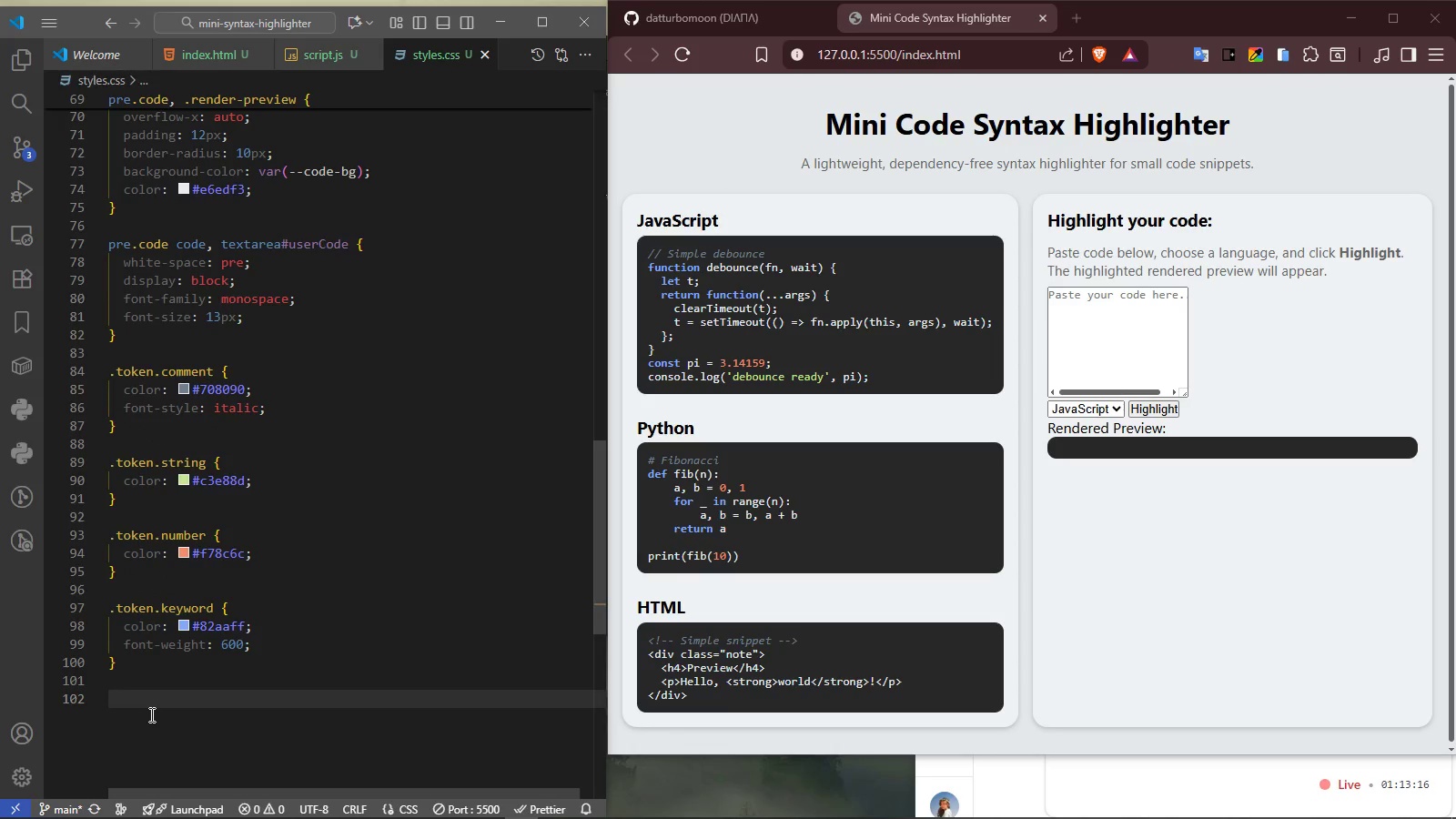 
type(.token.boolean {)
 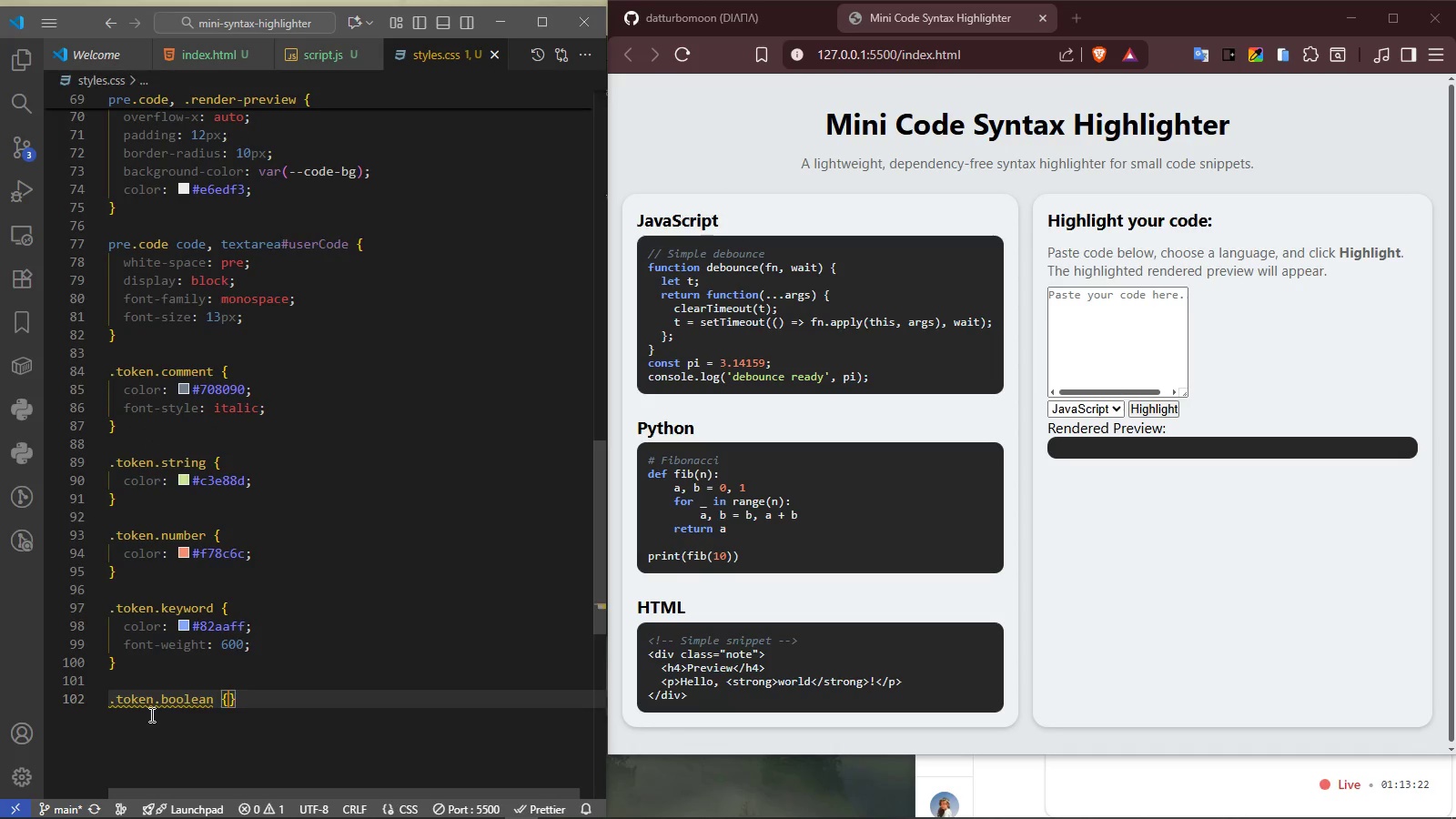 
key(Enter)
 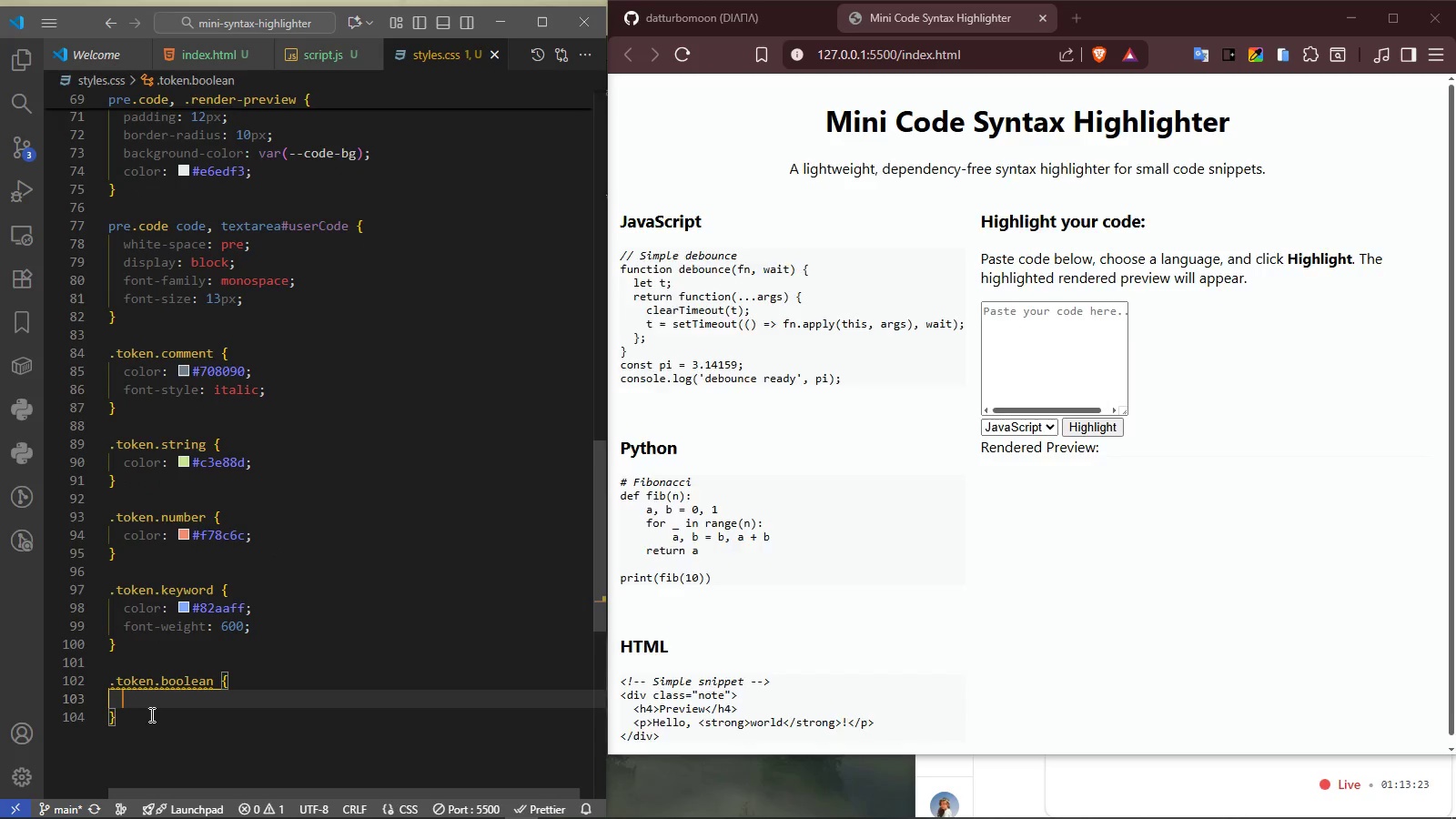 
type(color)
 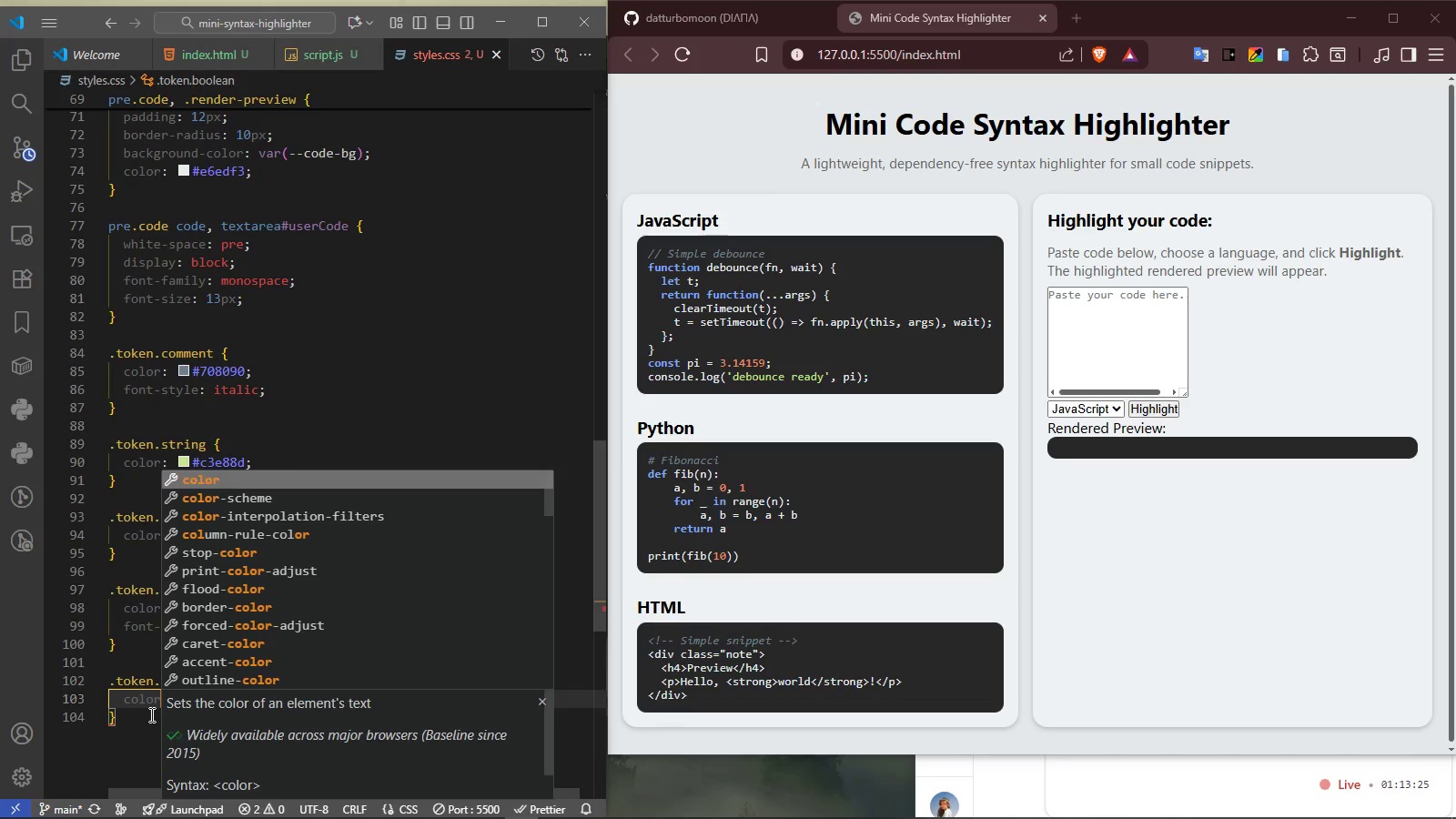 
key(Enter)
 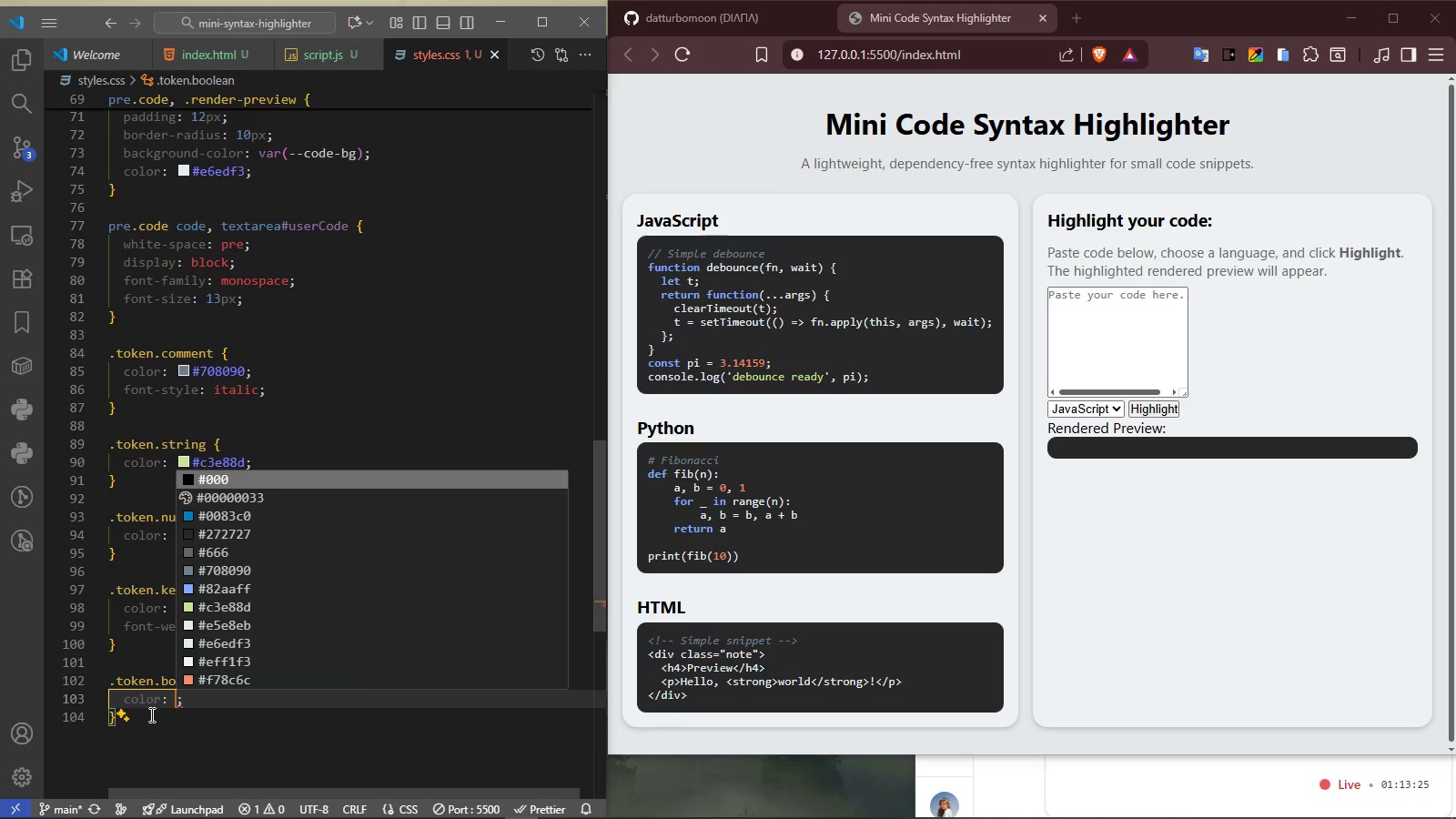 
key(Shift+3)
 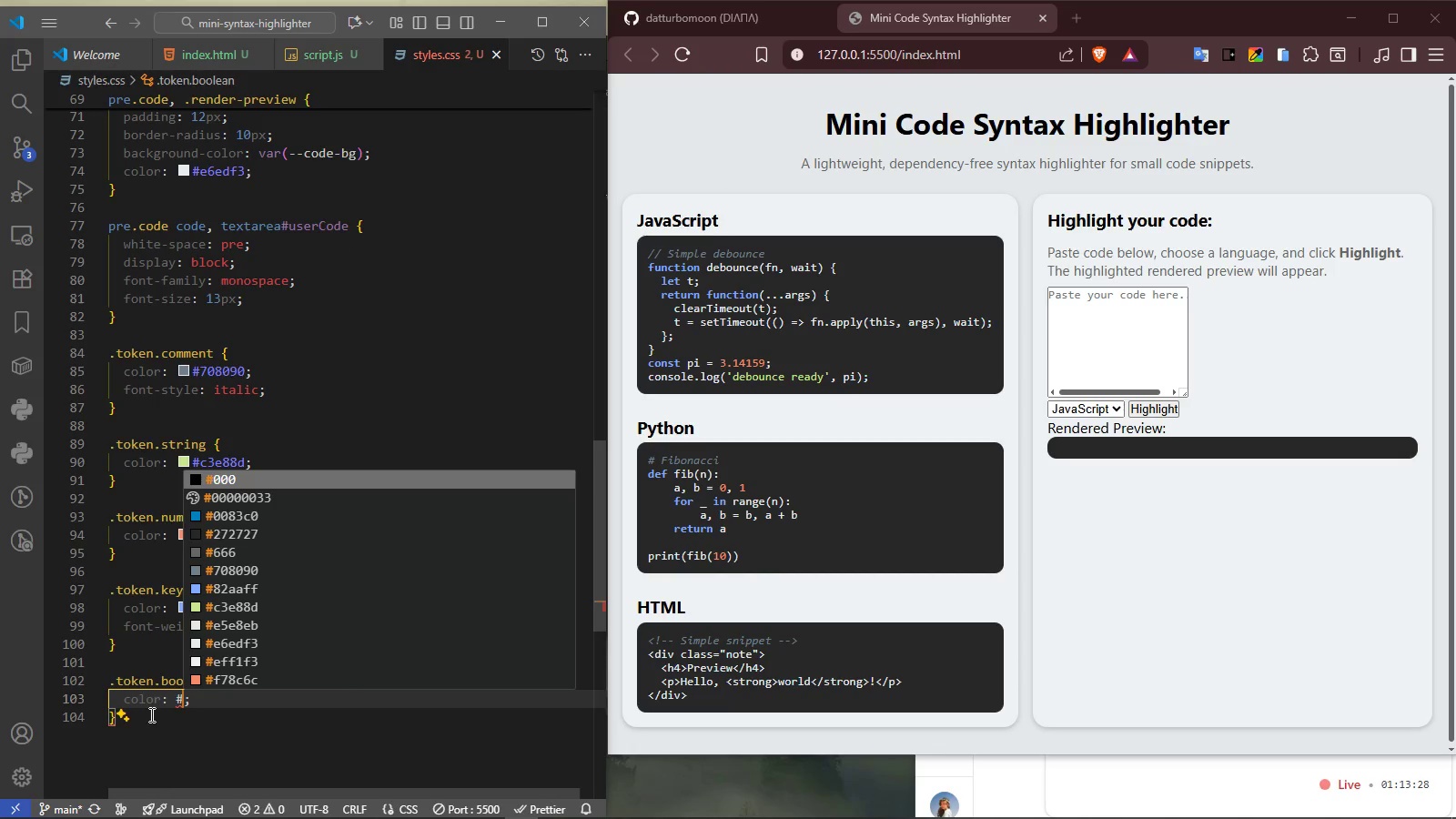 
type(f78c6c)
 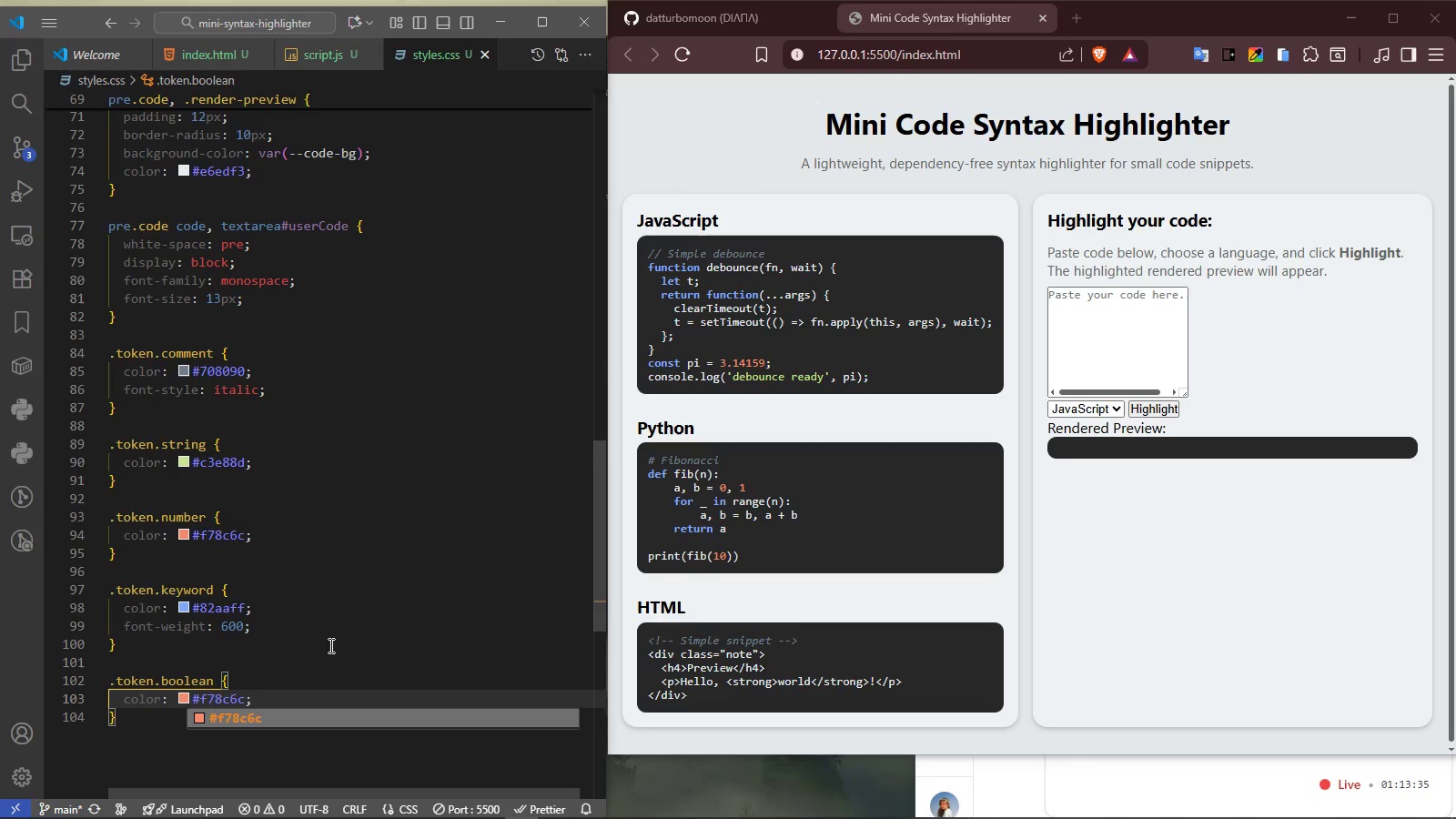 
left_click([271, 694])
 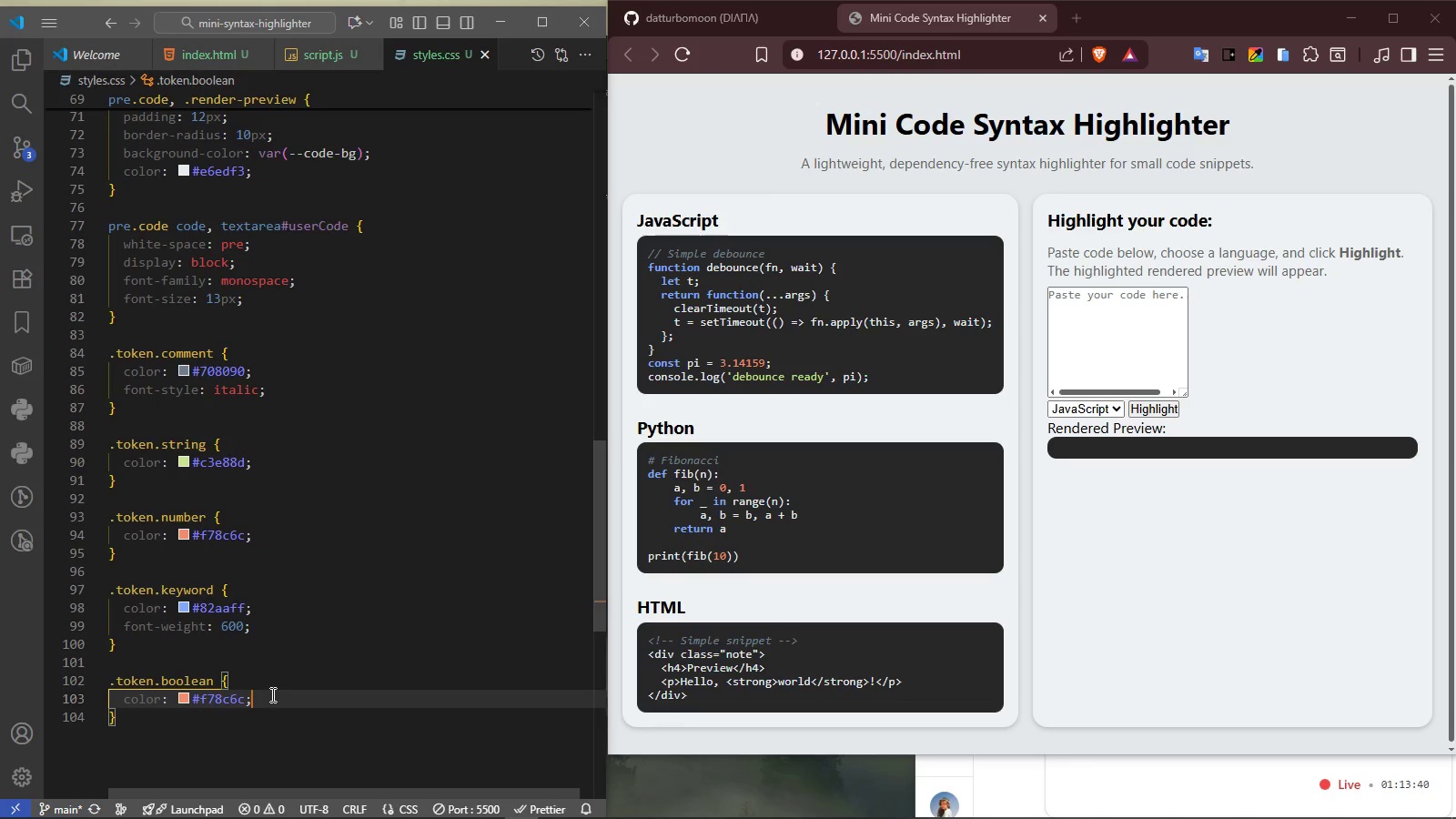 
left_click([167, 712])
 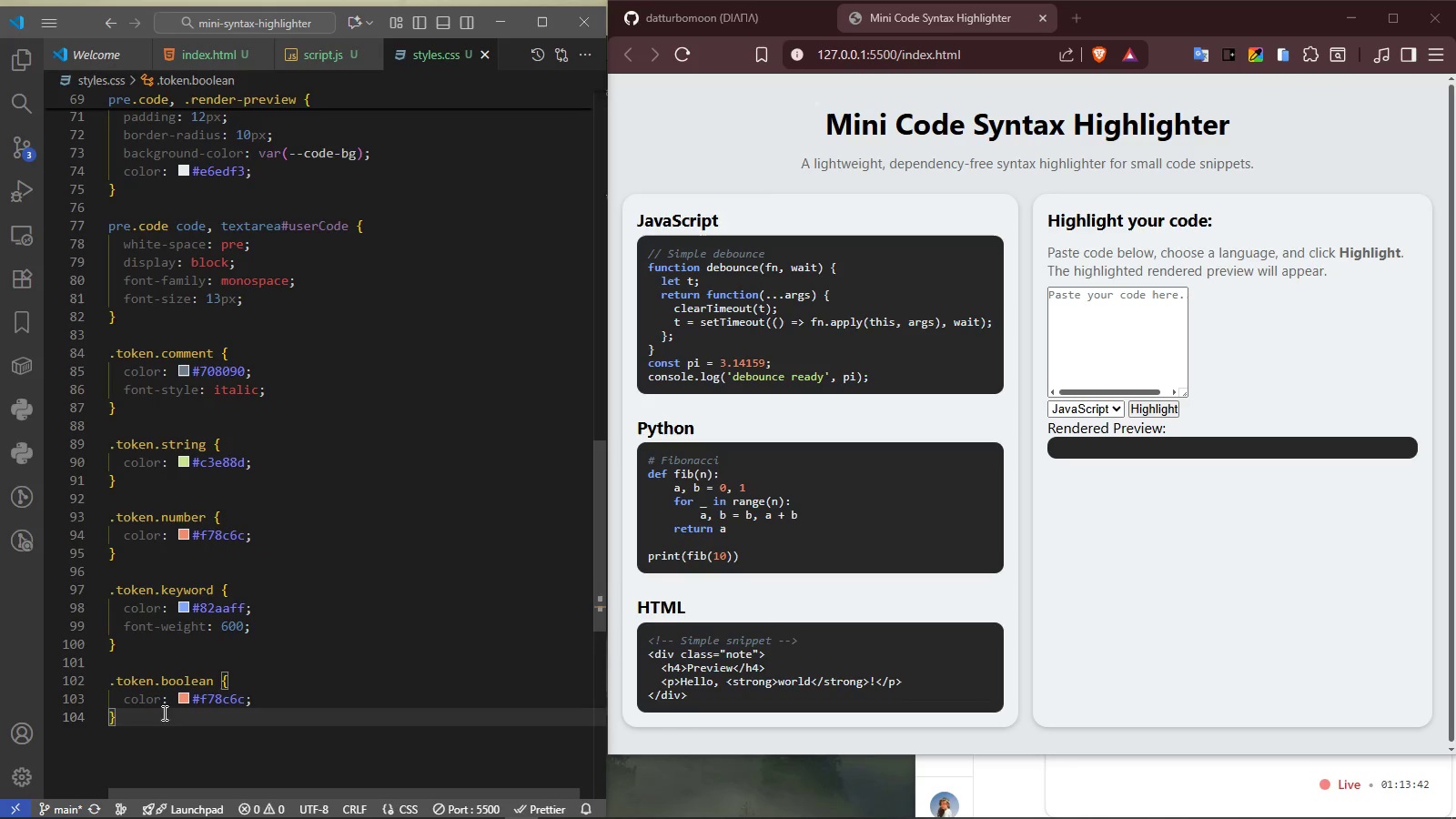 
left_click_drag(start_coordinate=[121, 715], to_coordinate=[120, 646])
 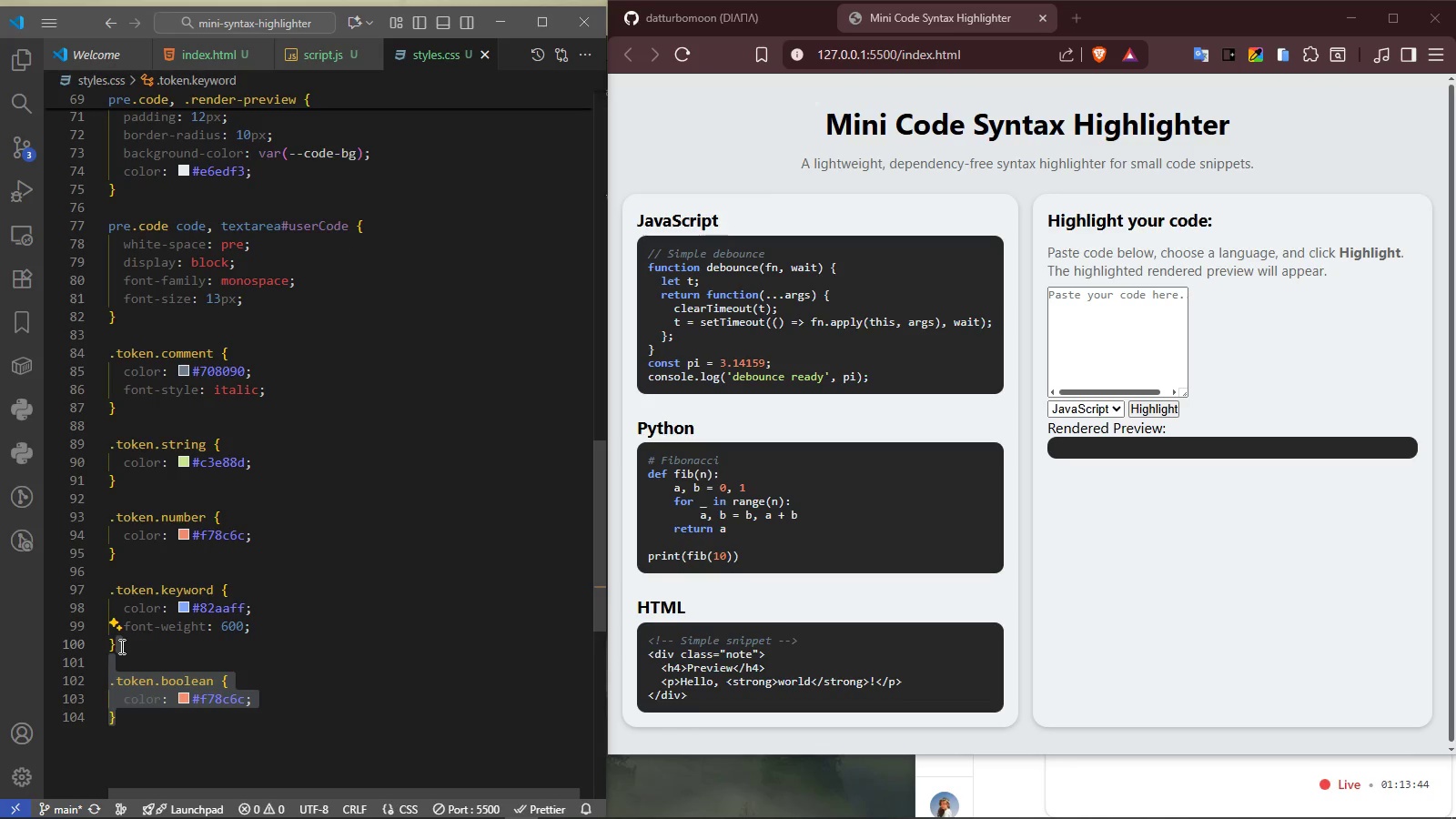 
key(Control+ControlLeft)
 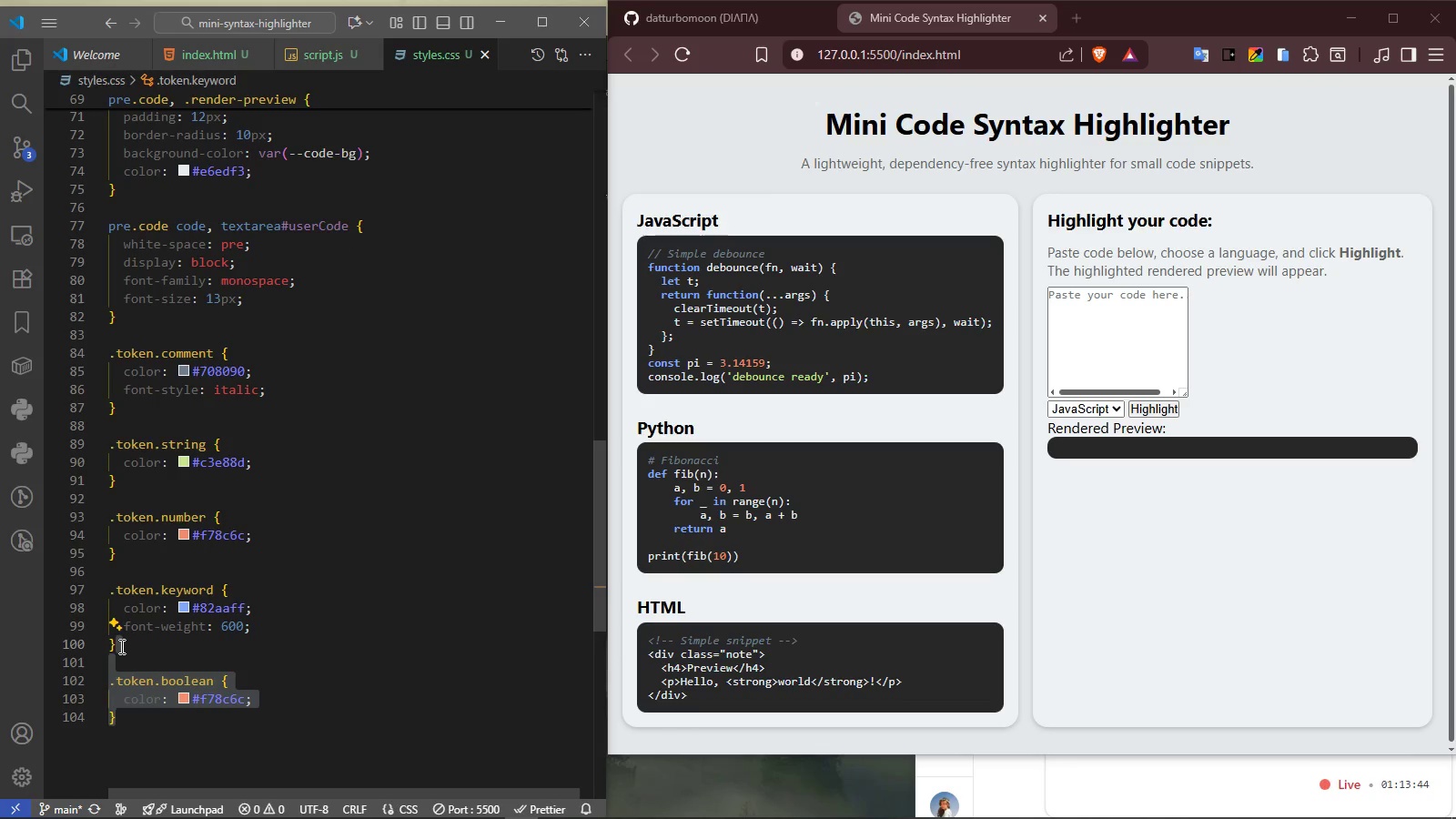 
key(Control+C)
 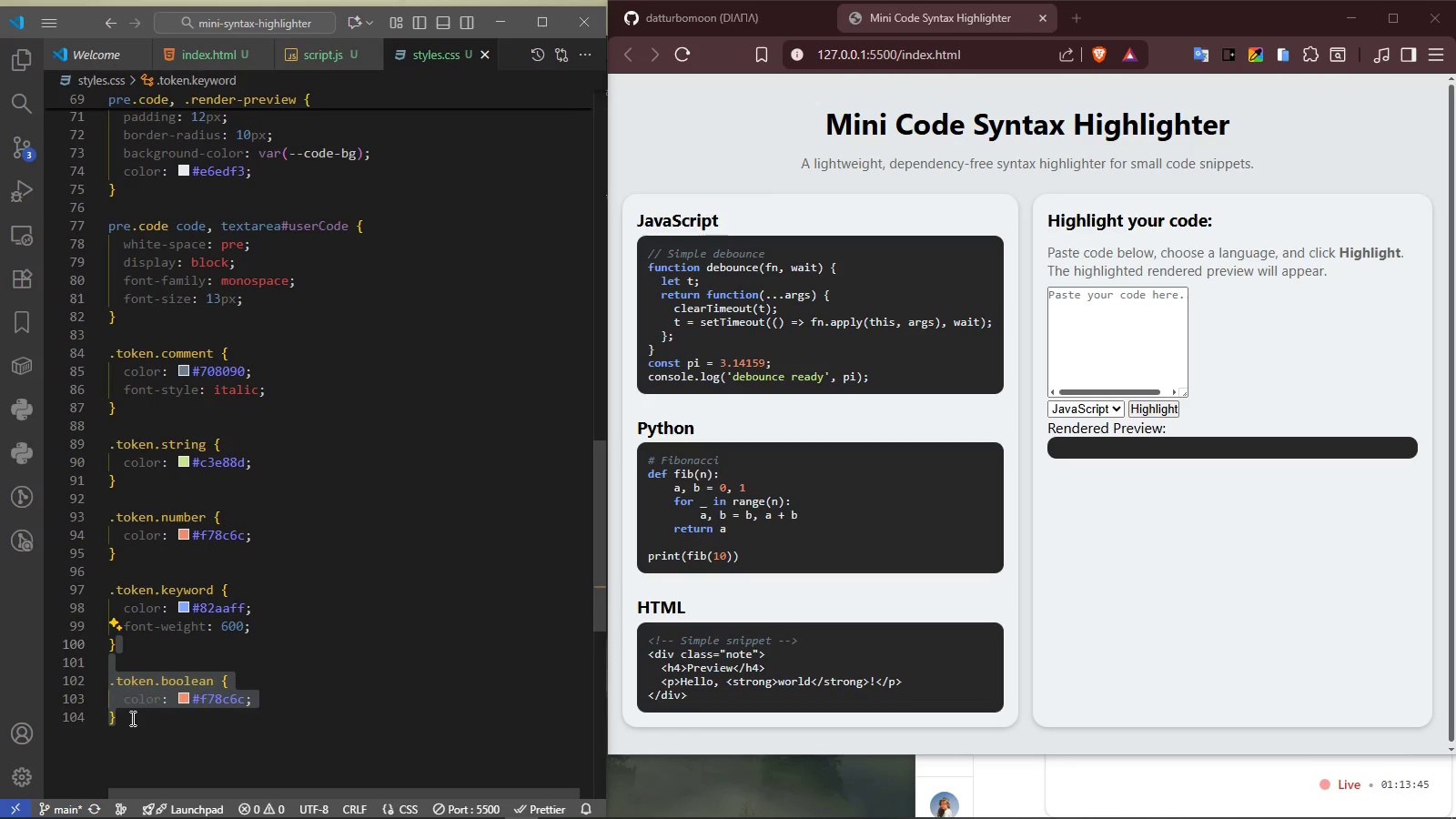 
left_click([131, 717])
 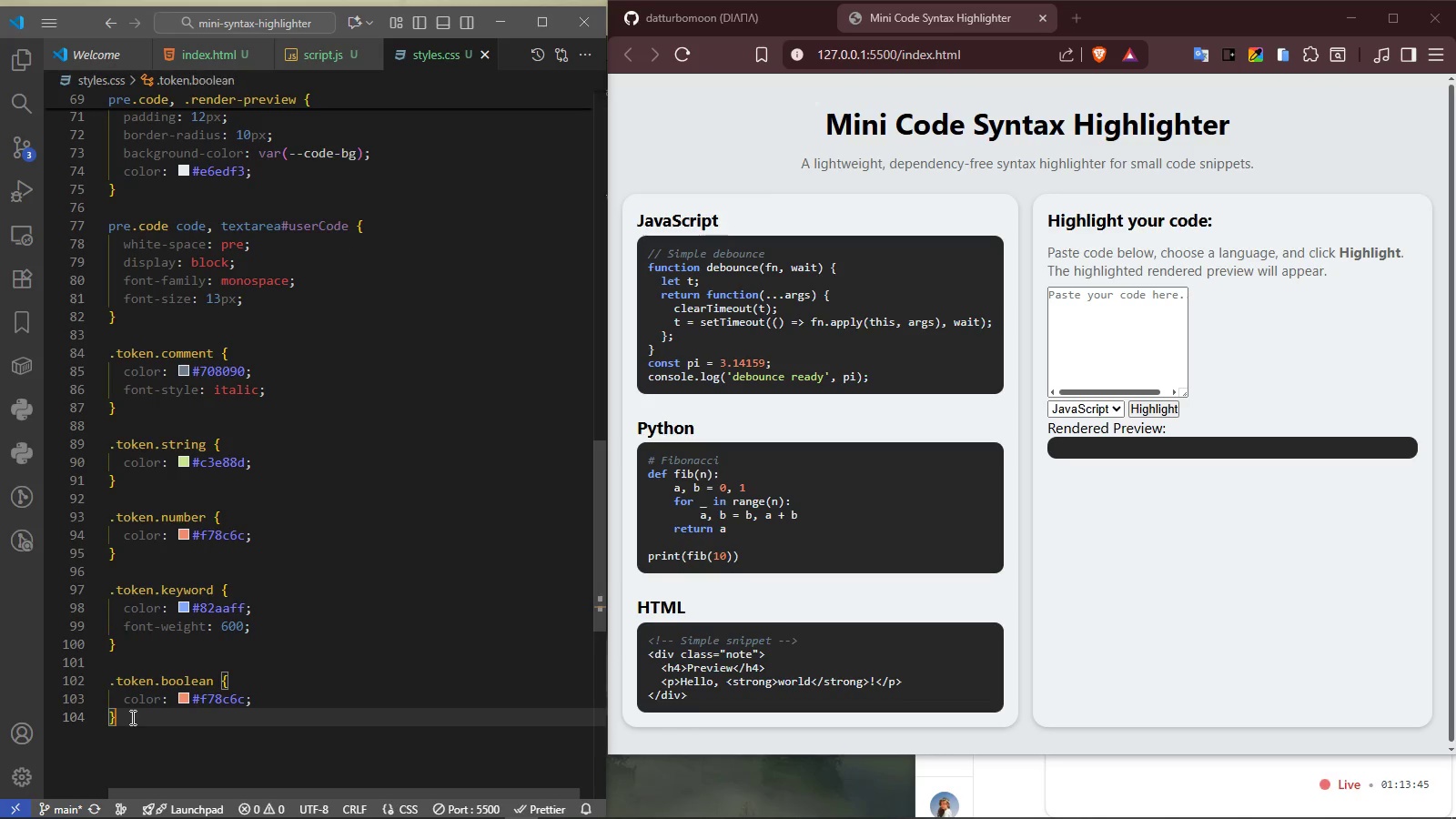 
key(Control+V)
 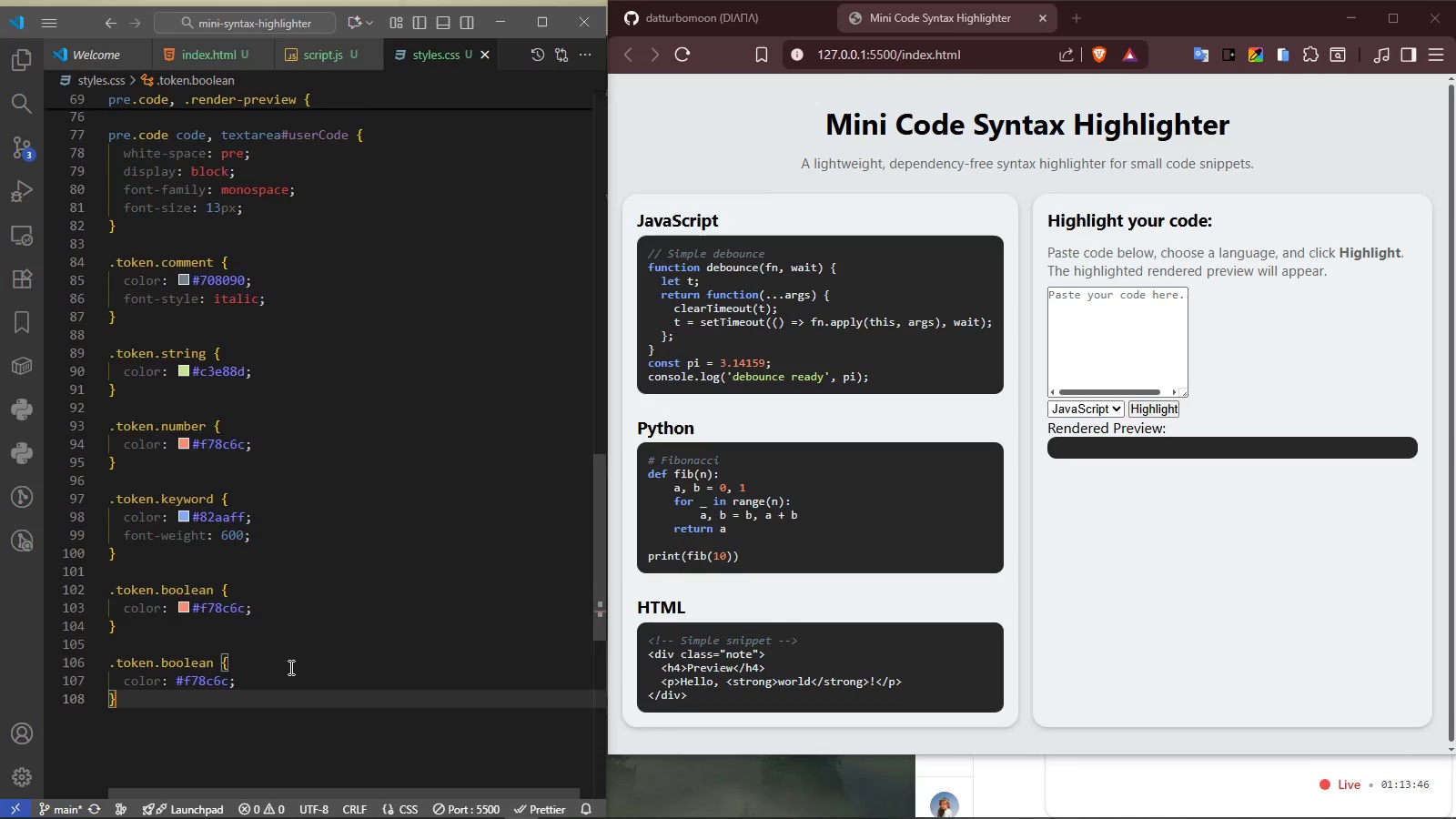 
scroll: coordinate [302, 647], scroll_direction: down, amount: 2.0
 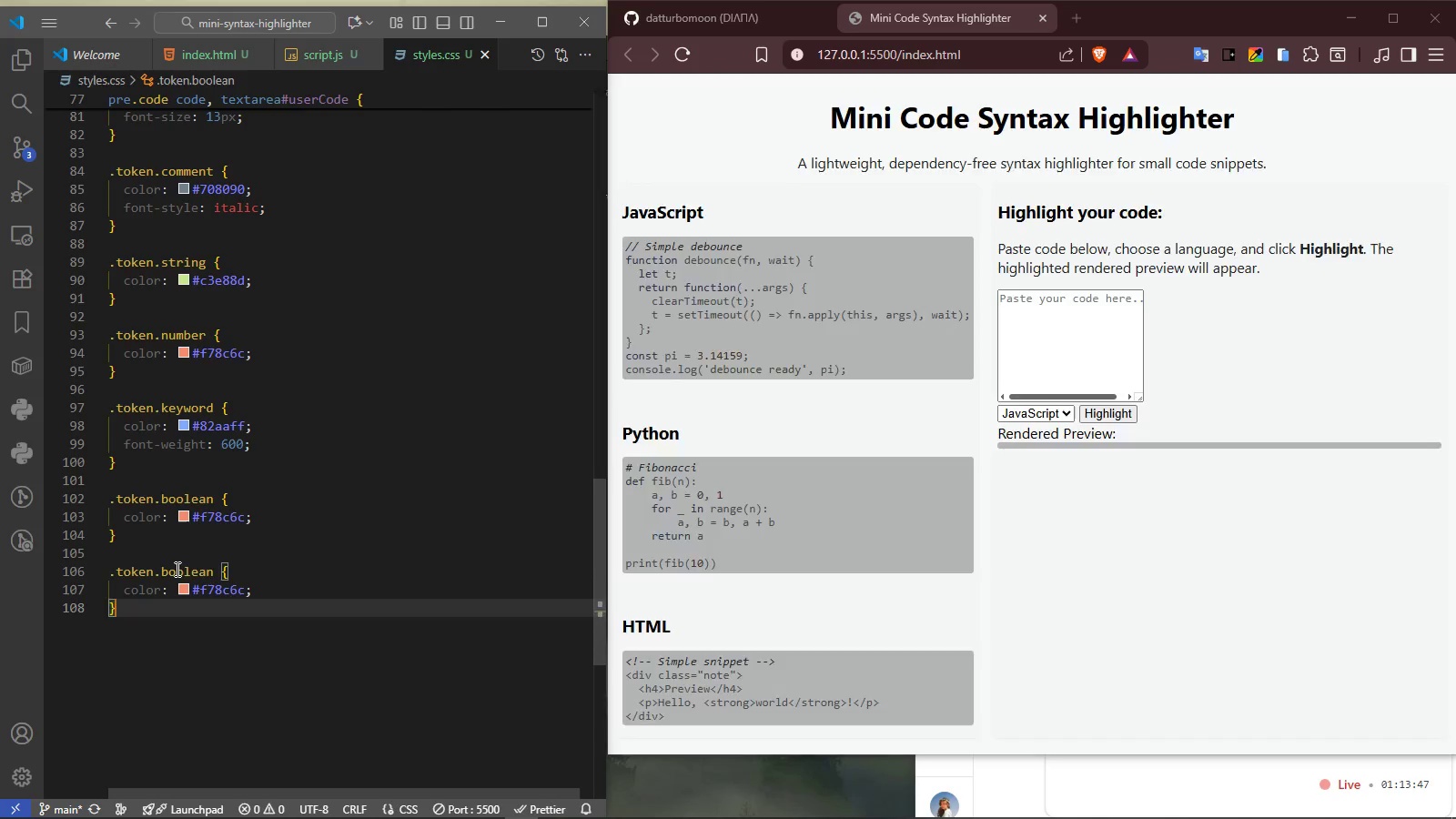 
double_click([176, 569])
 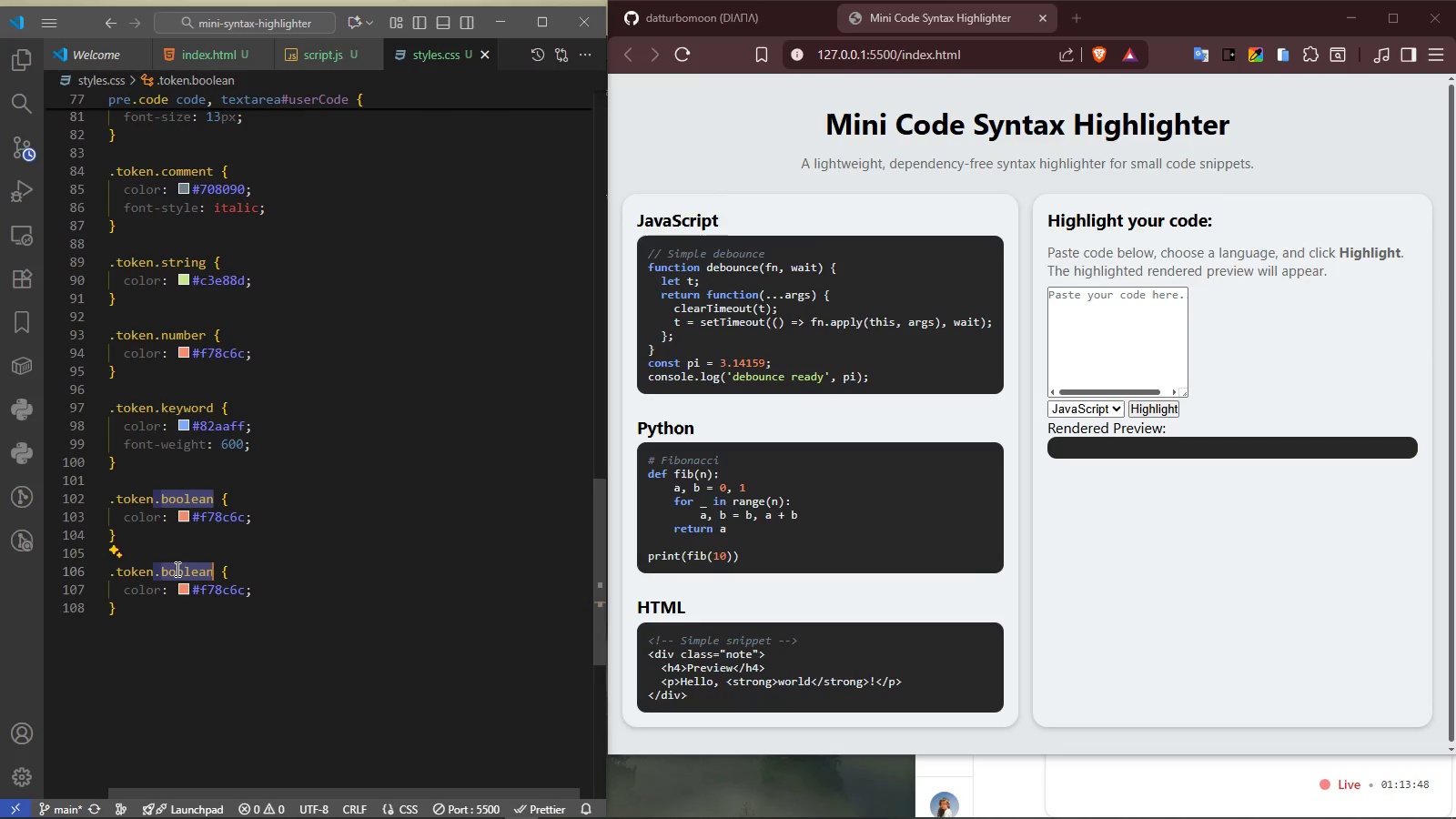 
type(punctuation)
 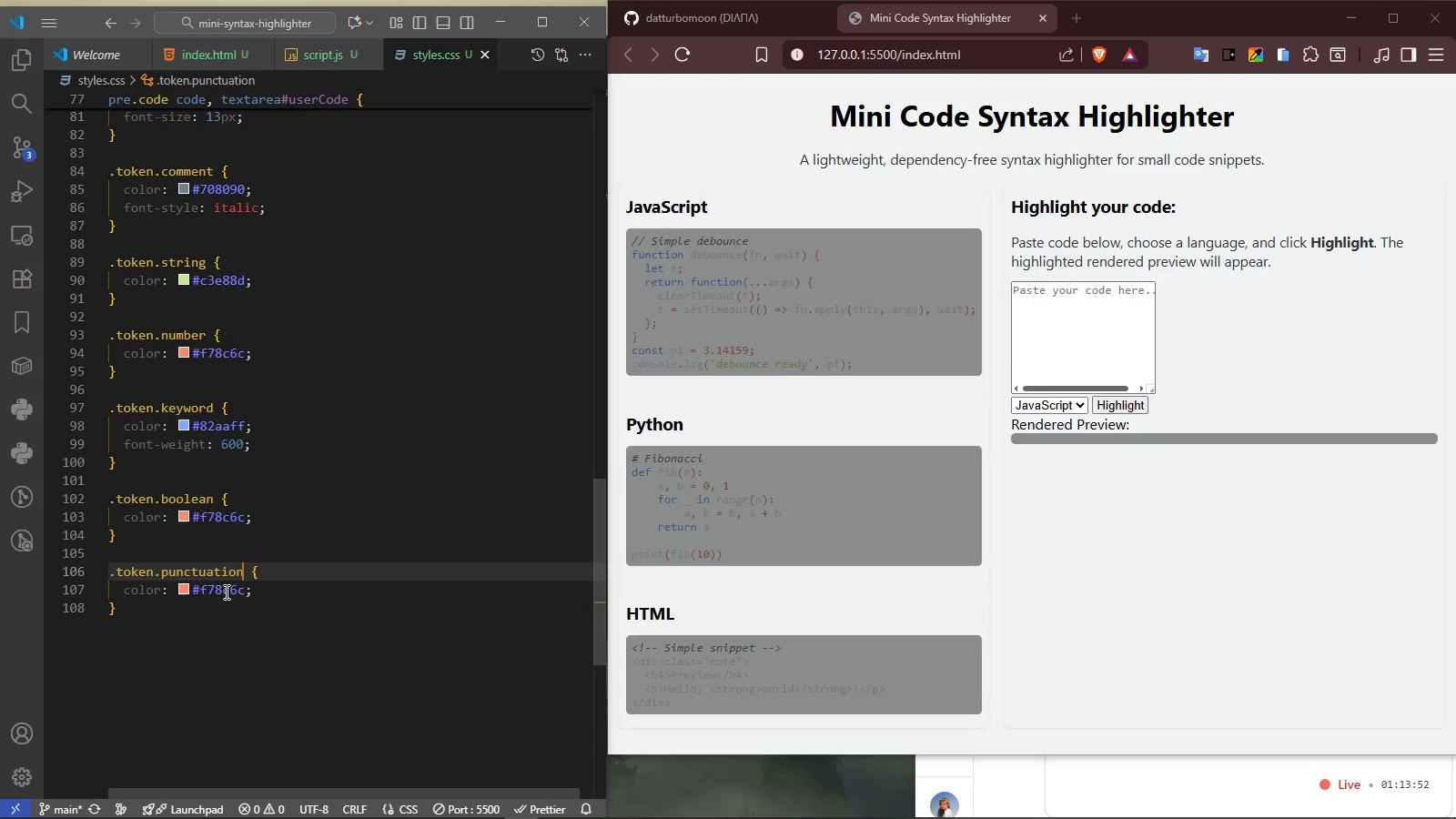 
double_click([226, 592])
 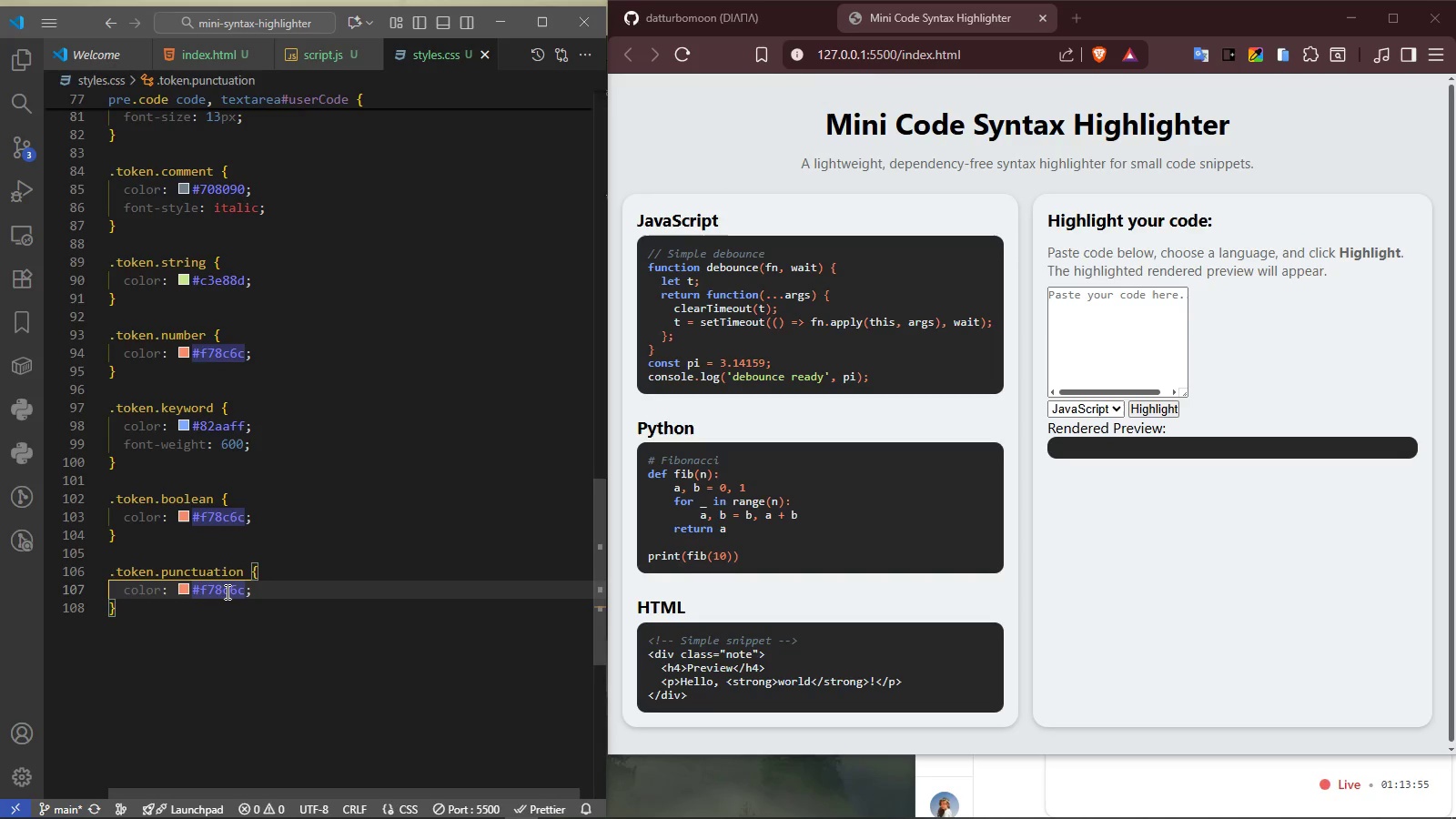 
type(89dd)
 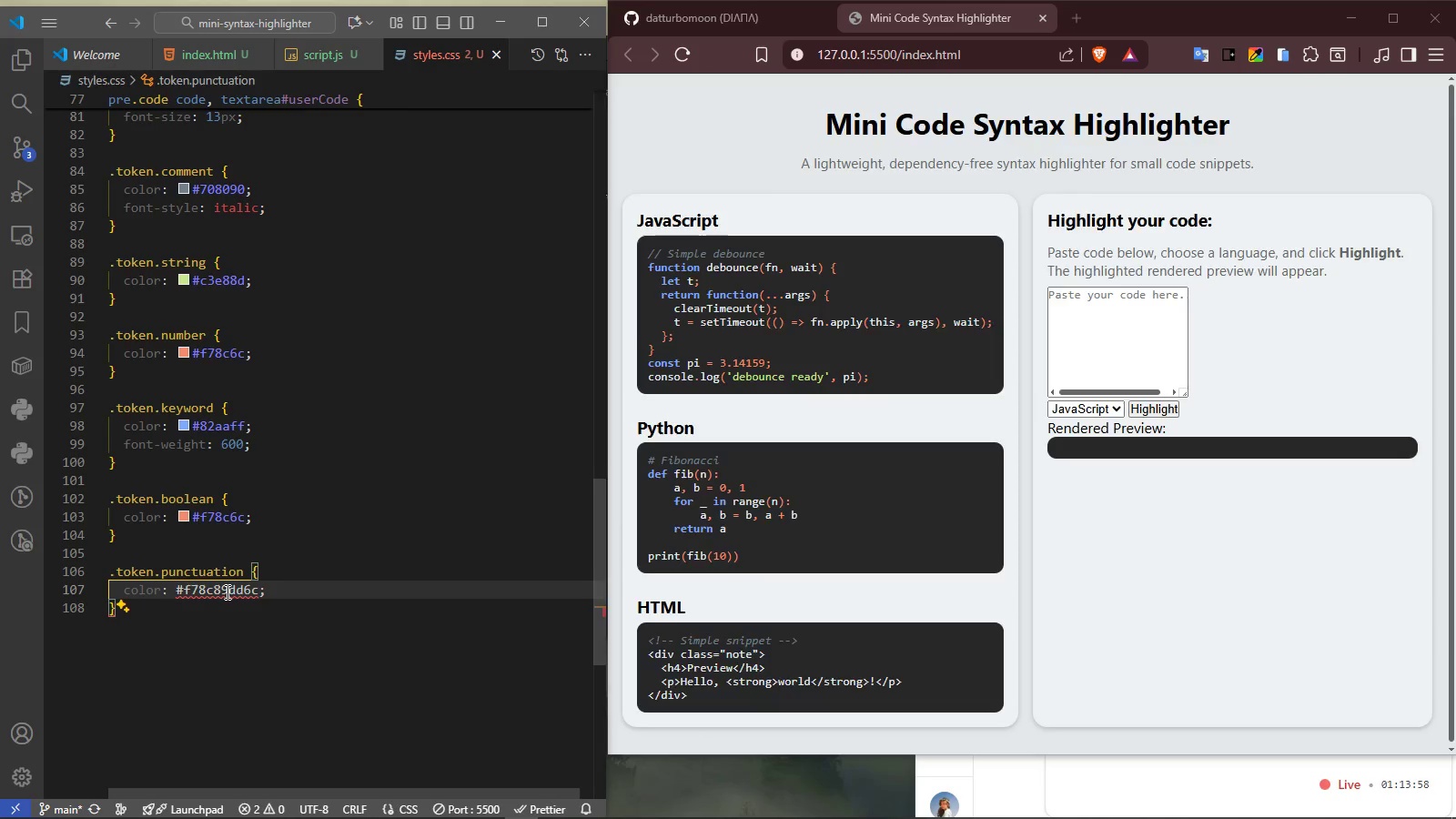 
double_click([226, 592])
 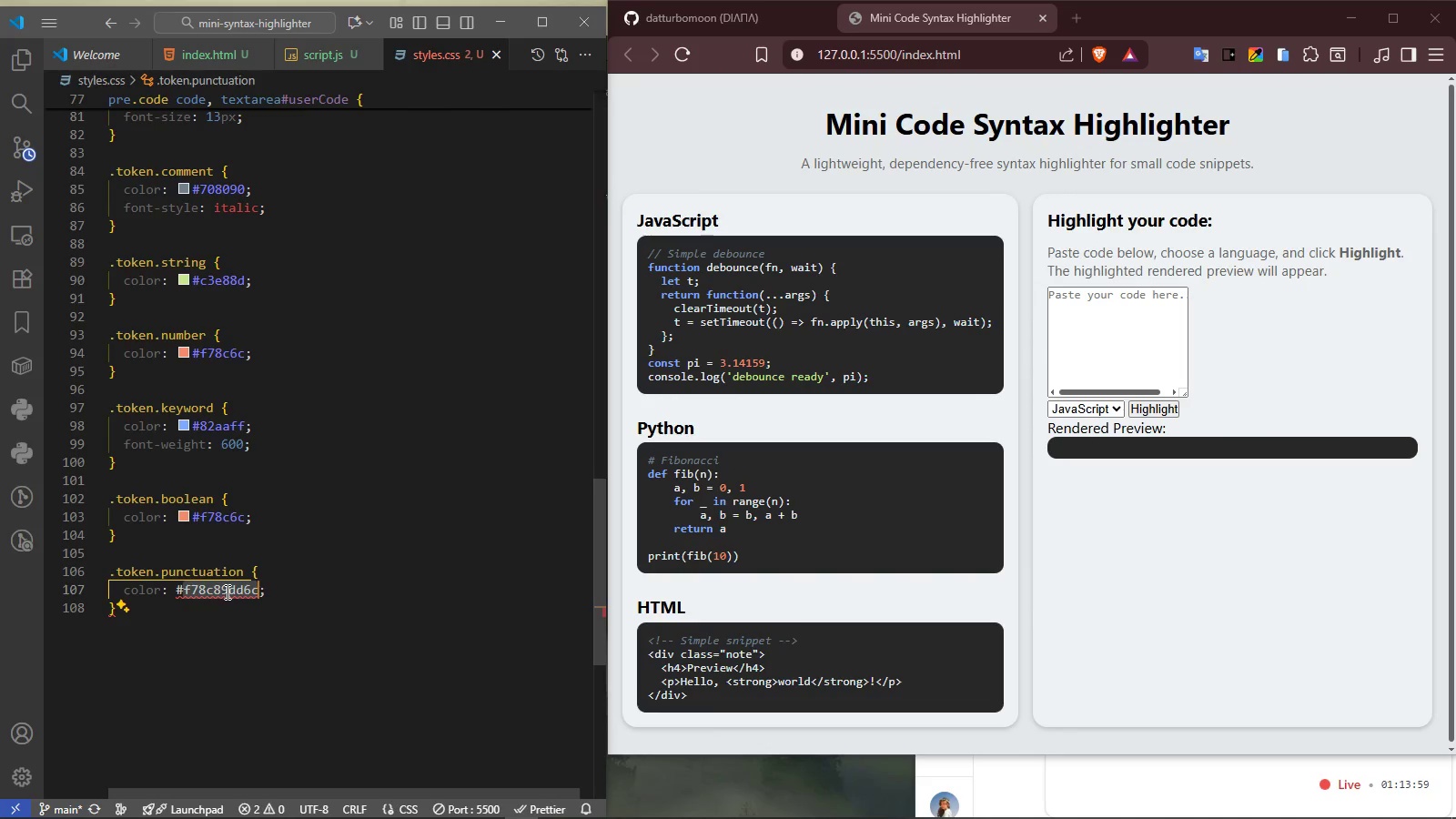 
type(89ddff)
 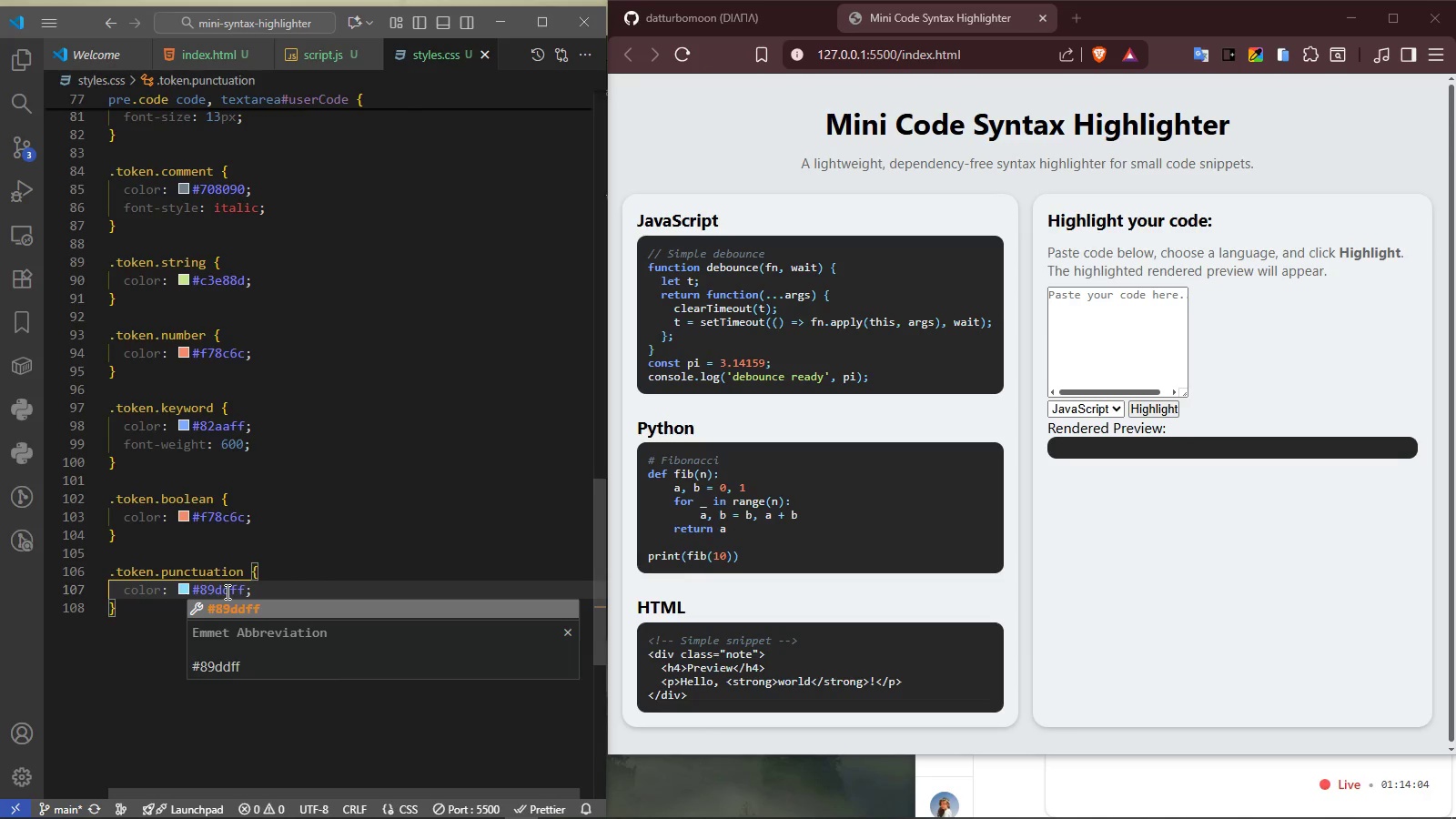 
left_click([277, 584])
 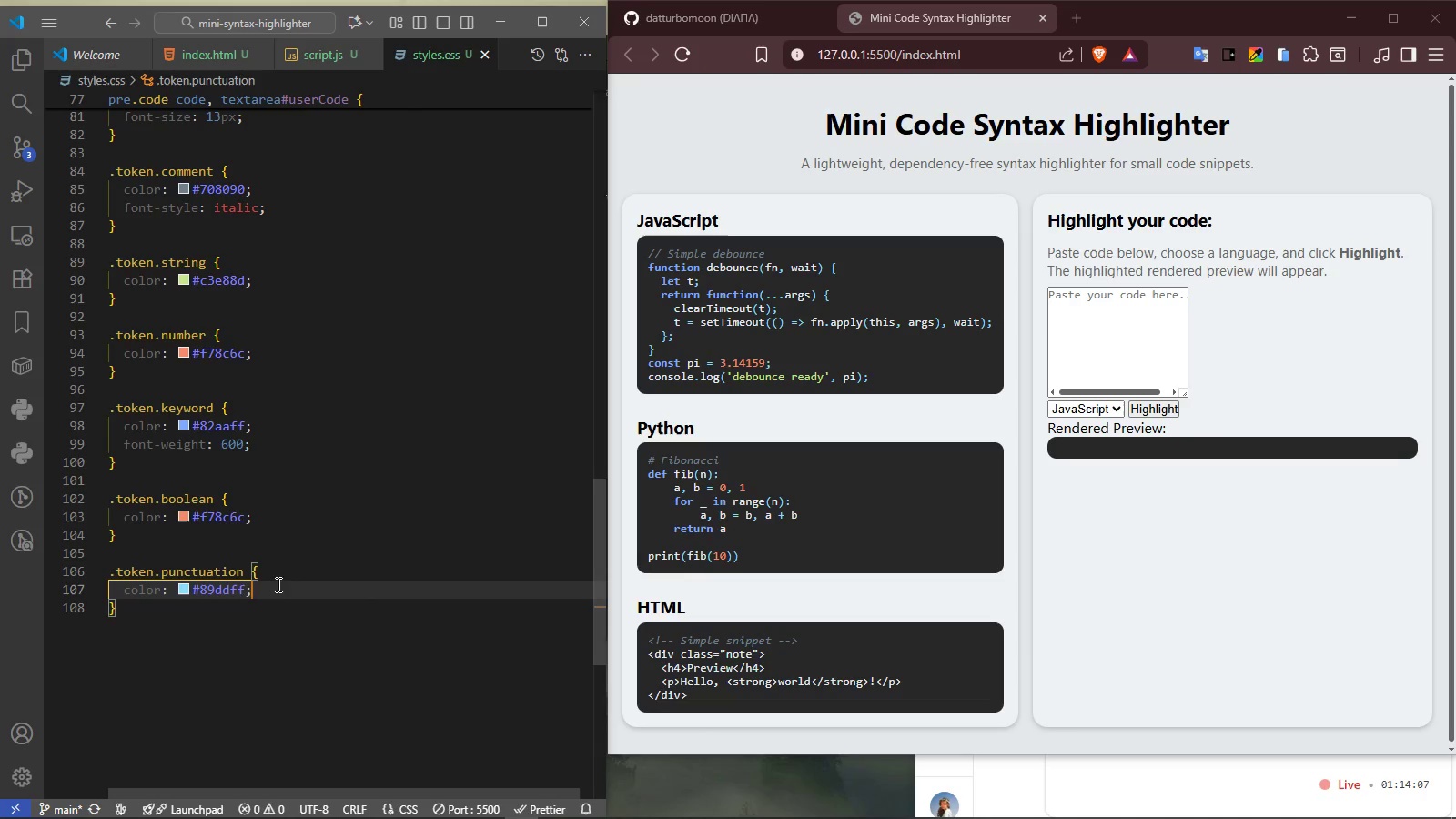 
left_click([177, 603])
 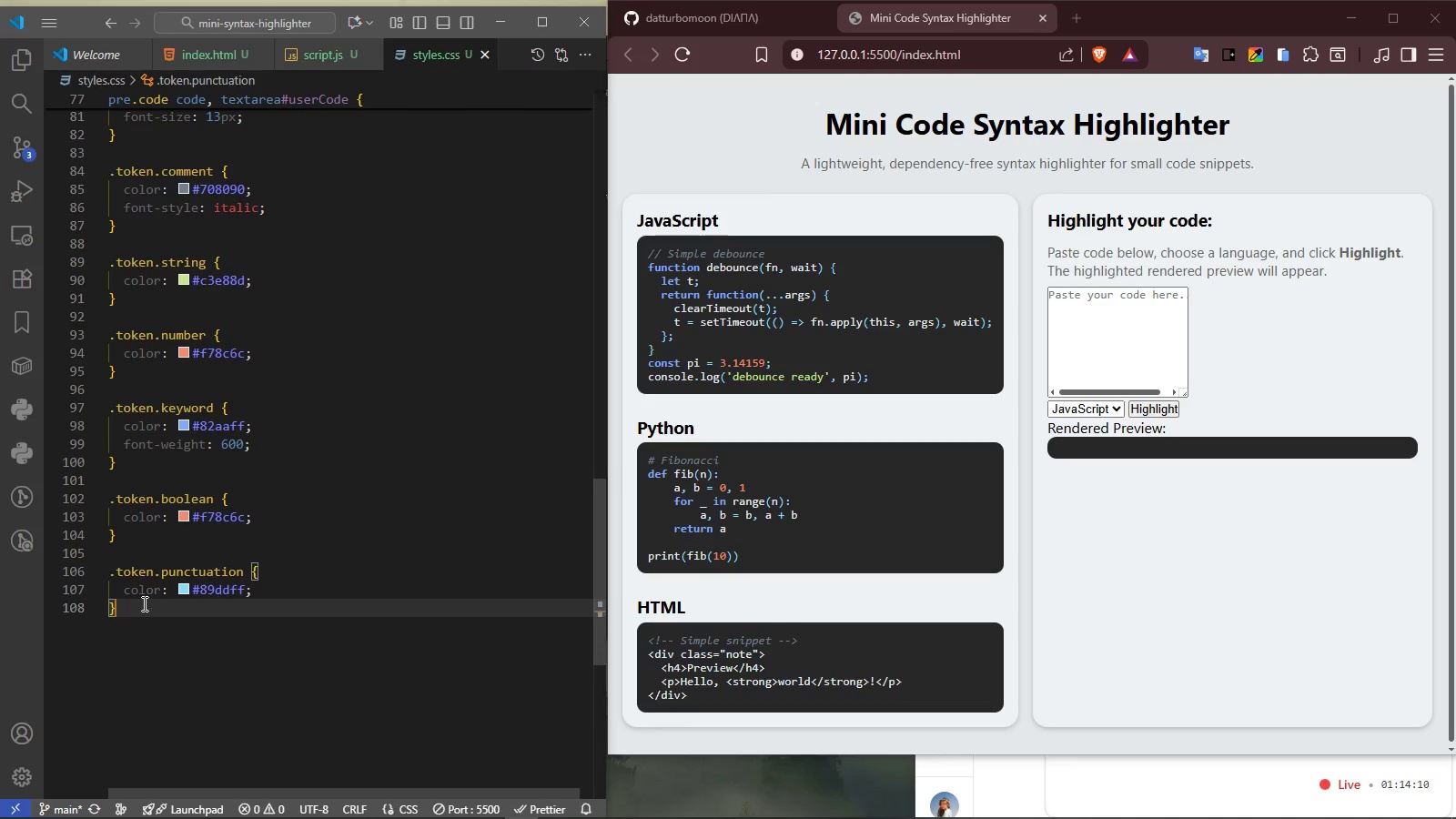 
left_click([141, 604])
 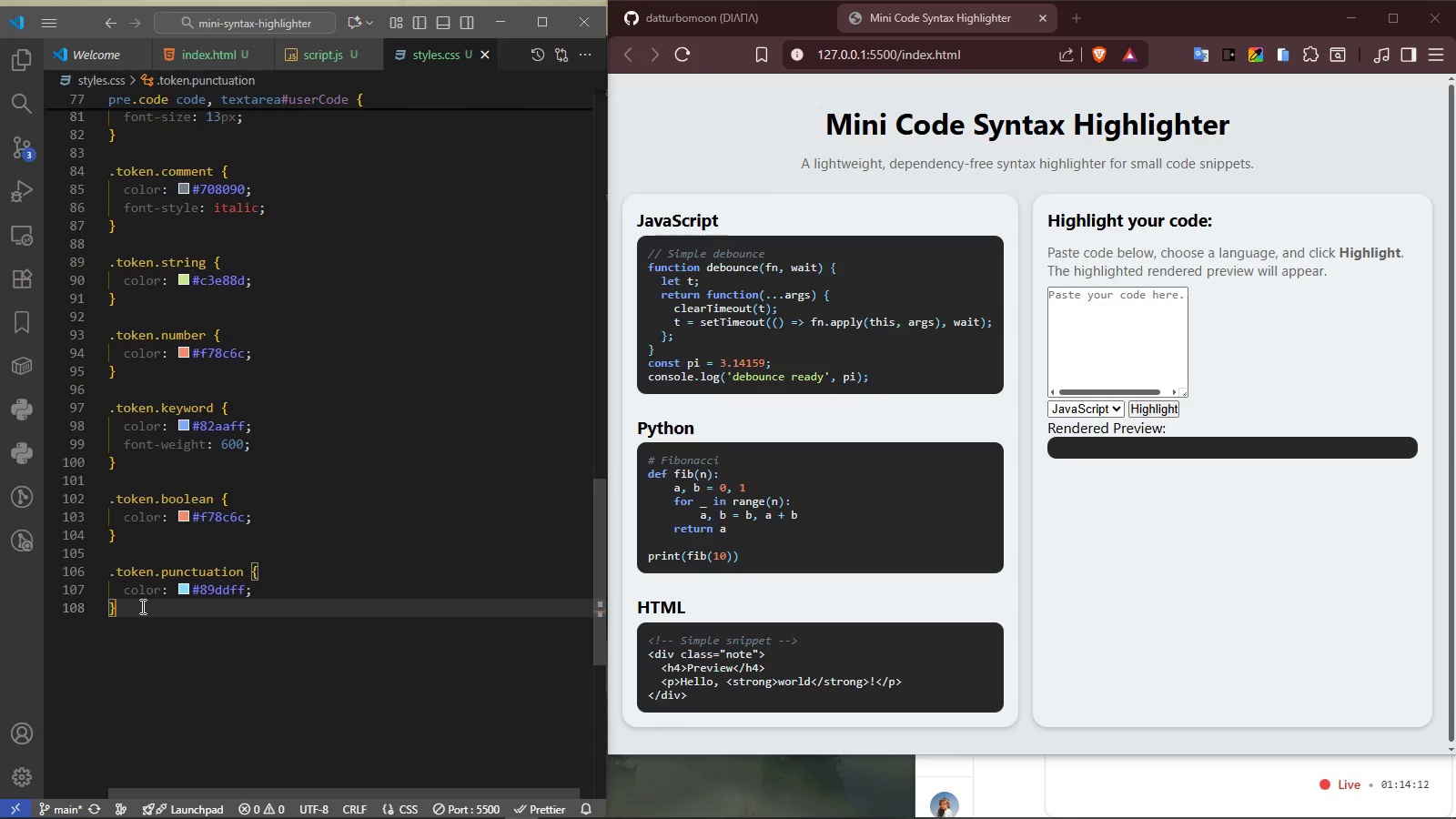 
key(Control+V)
 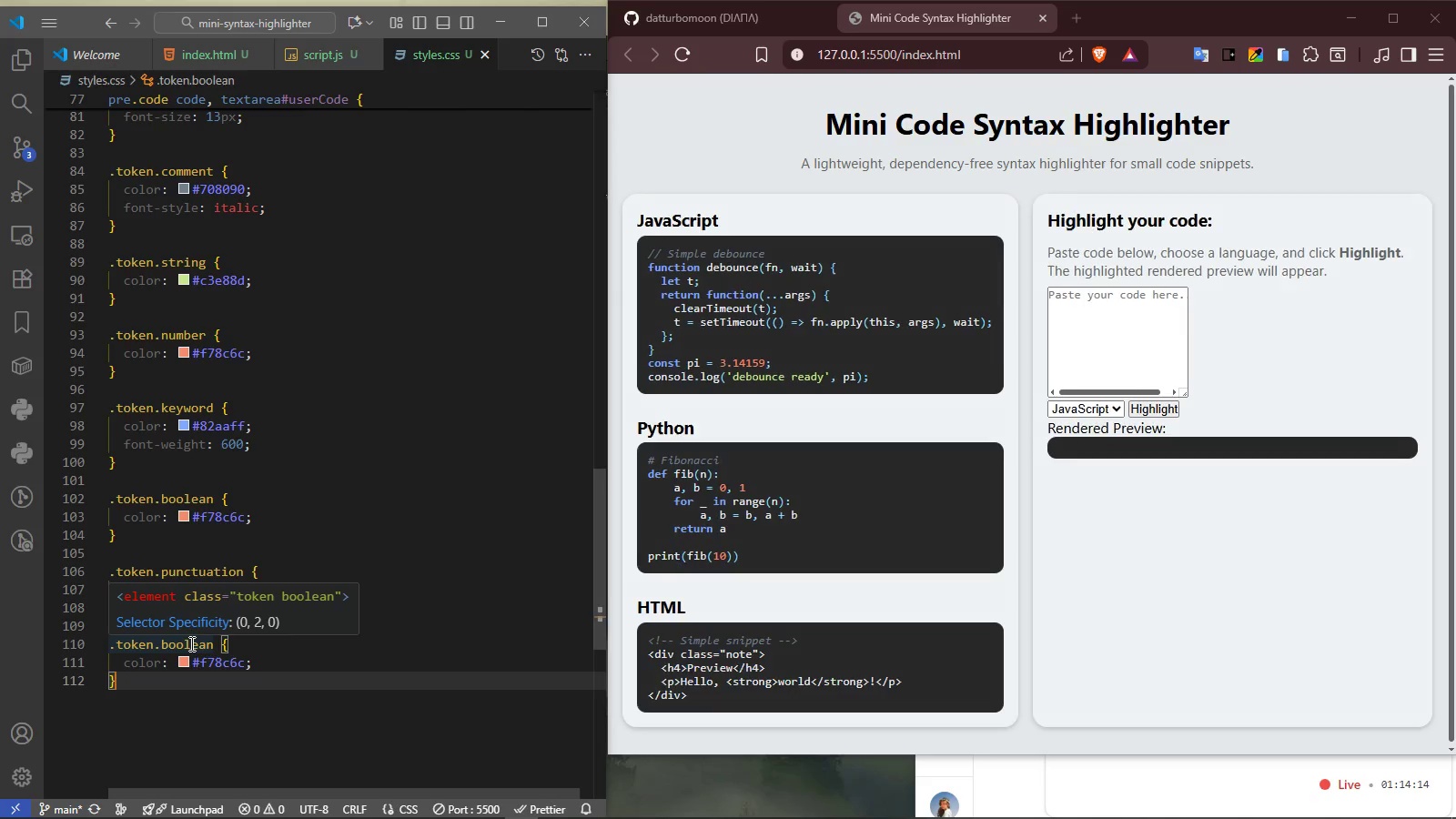 
double_click([190, 644])
 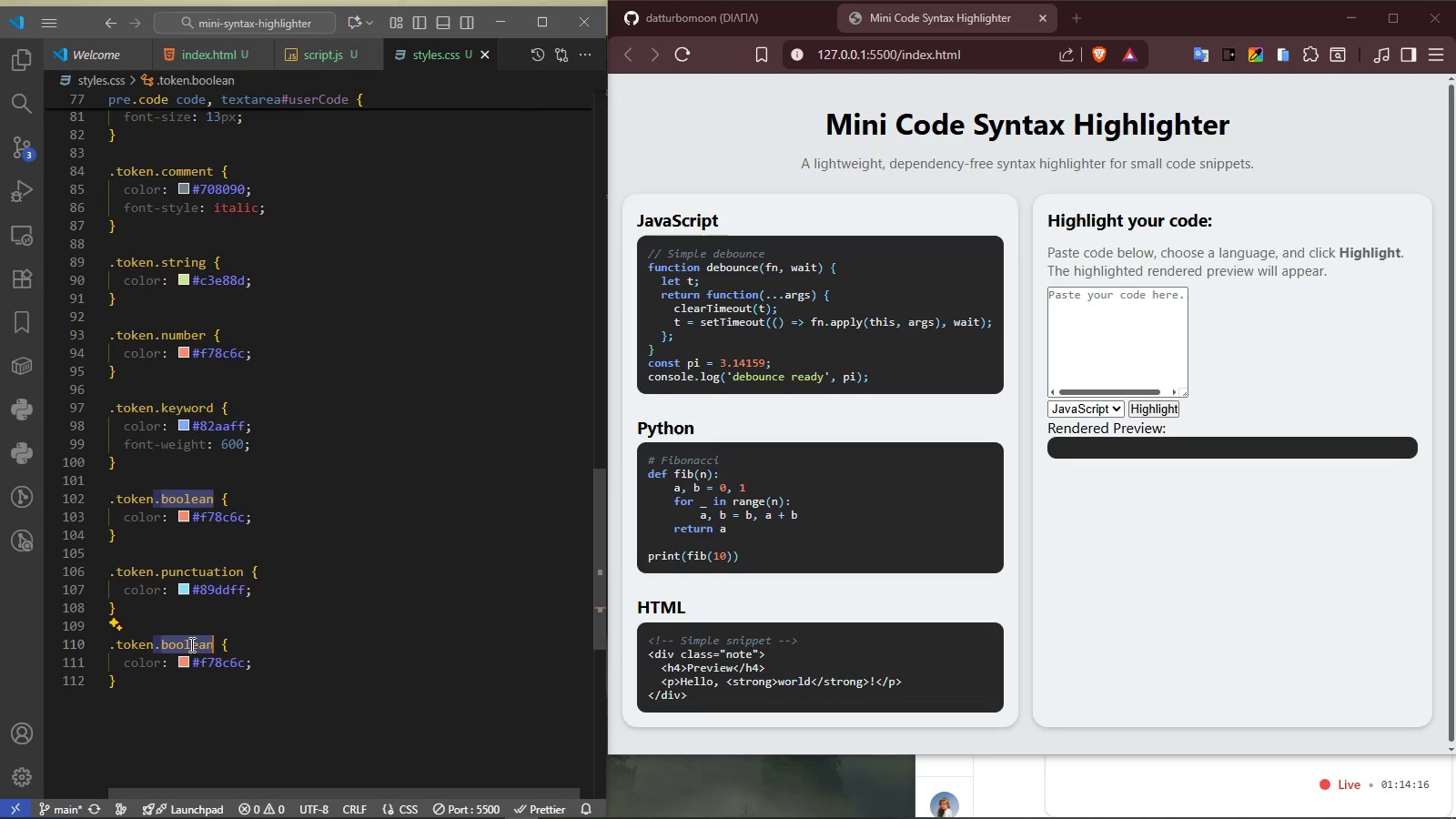 
type(tag)
 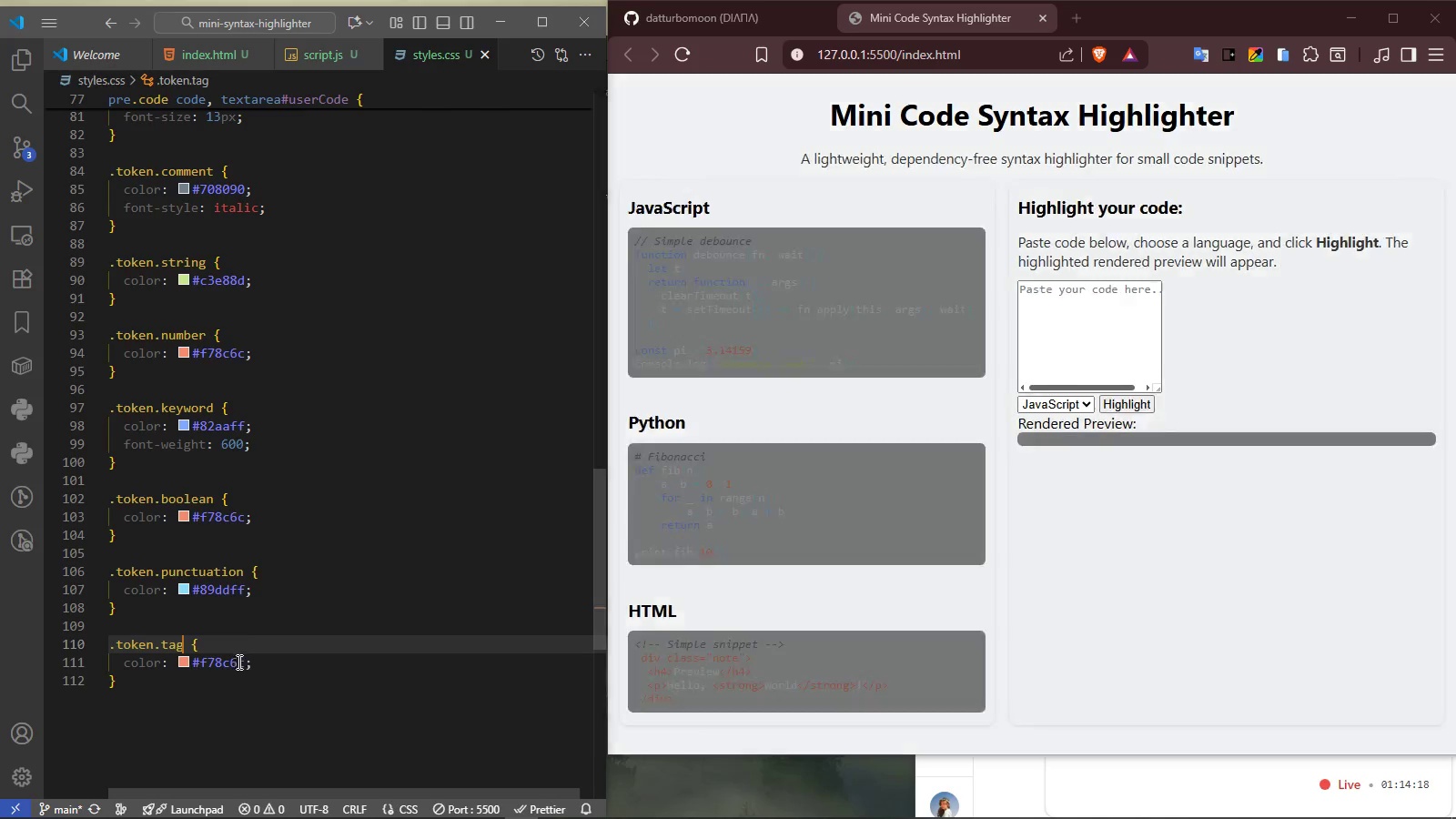 
double_click([231, 662])
 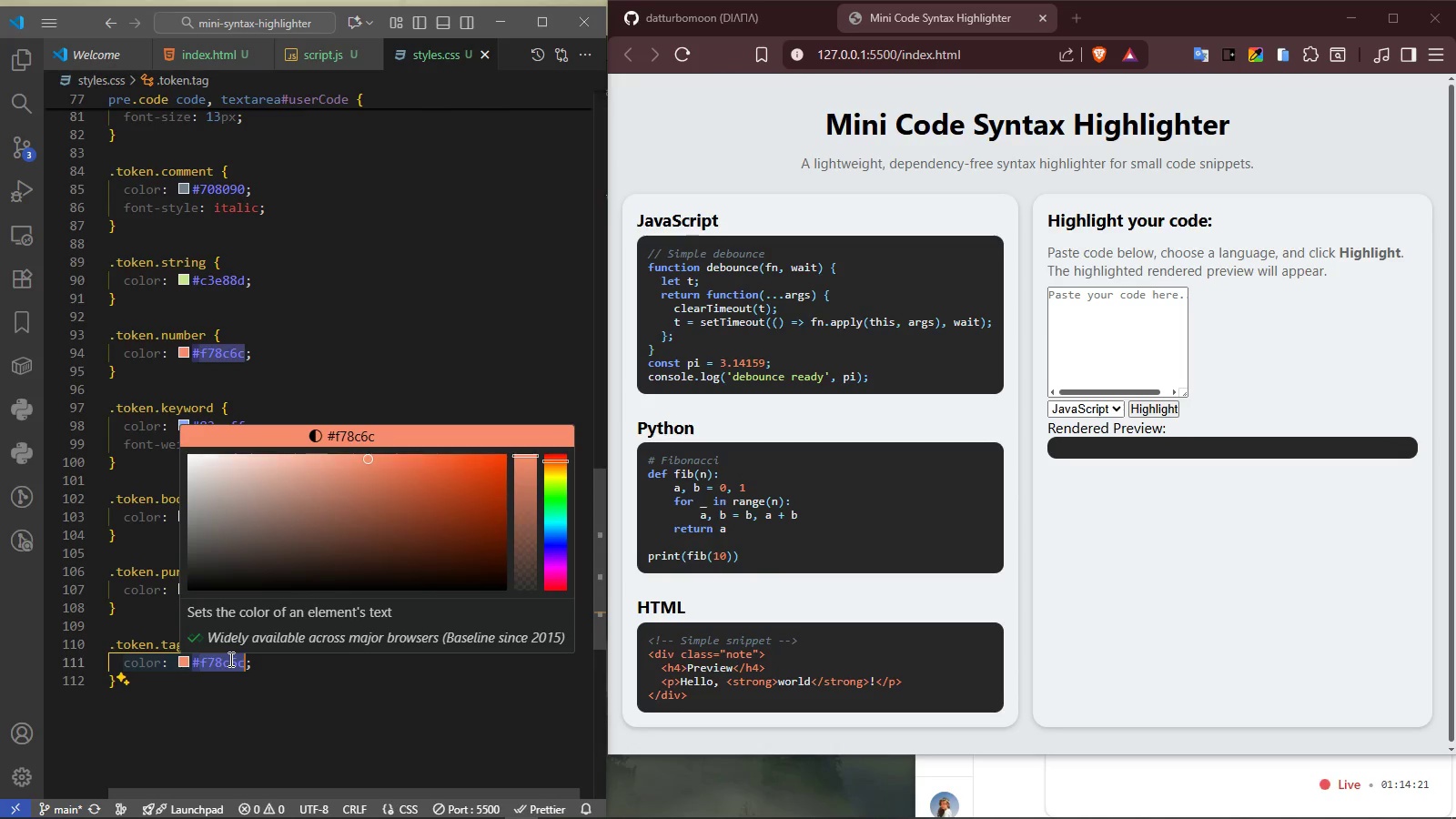 
type(7dd3fc)
 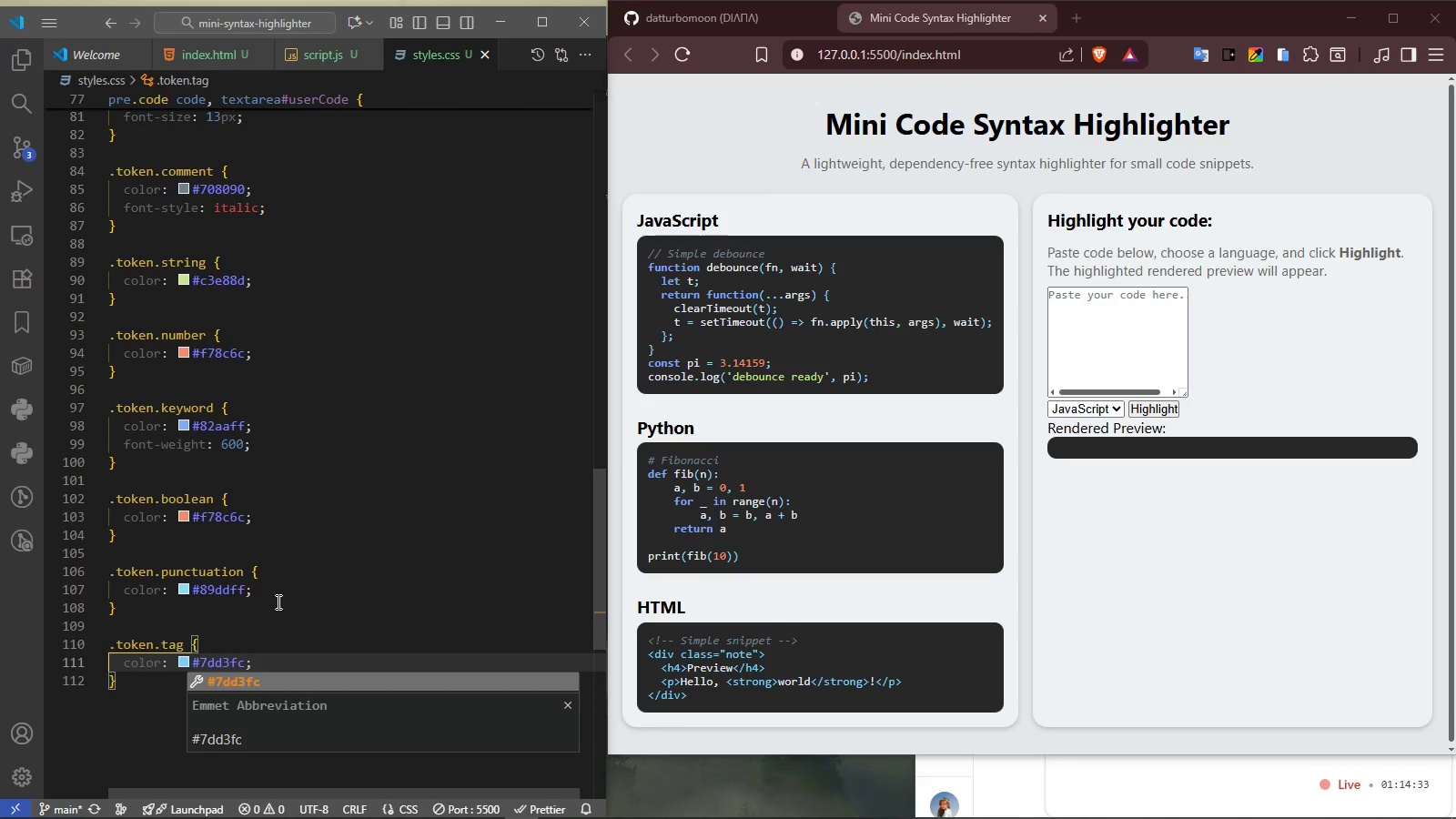 
wait(12.63)
 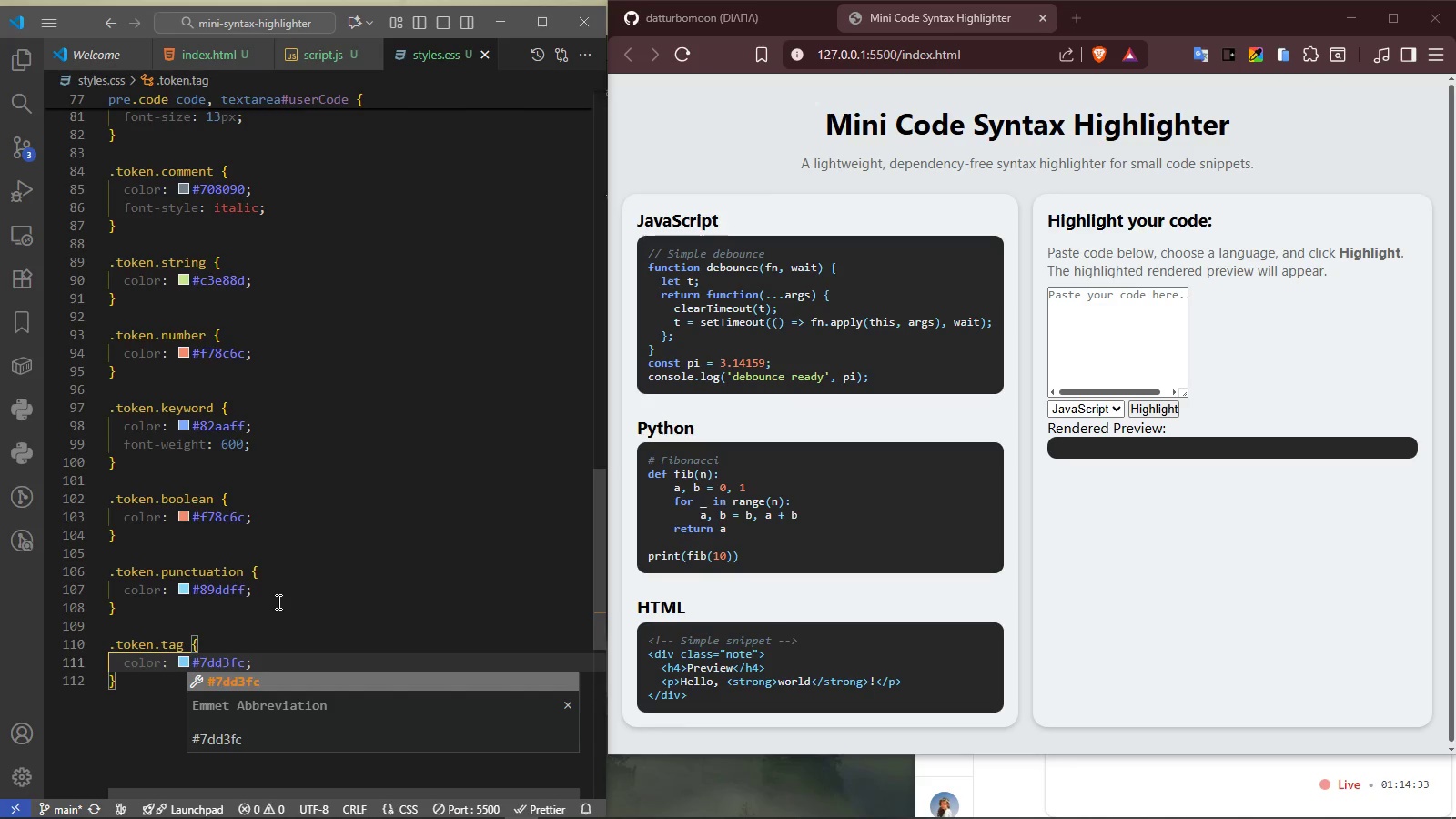 
left_click([142, 682])
 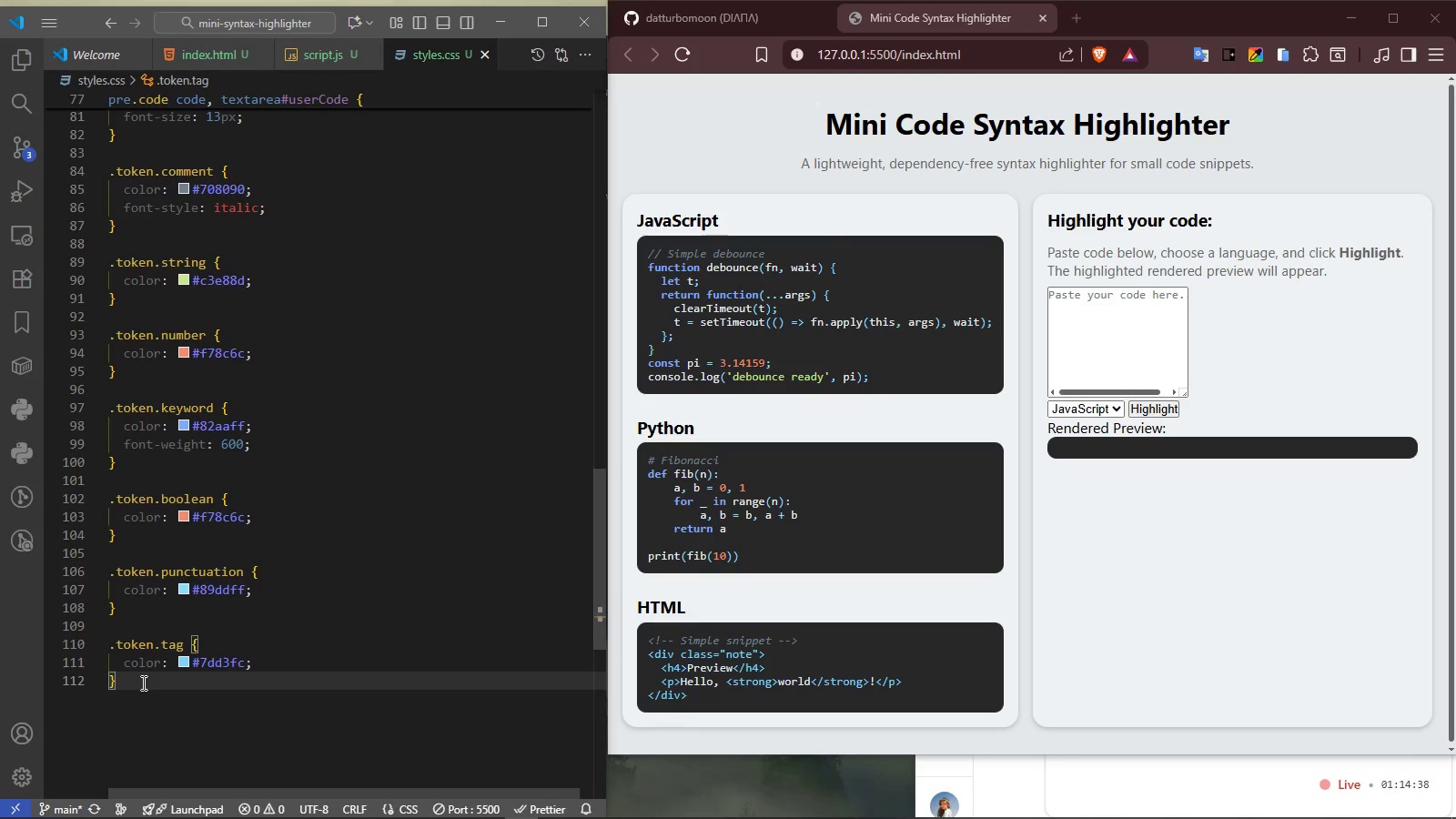 
key(Enter)
 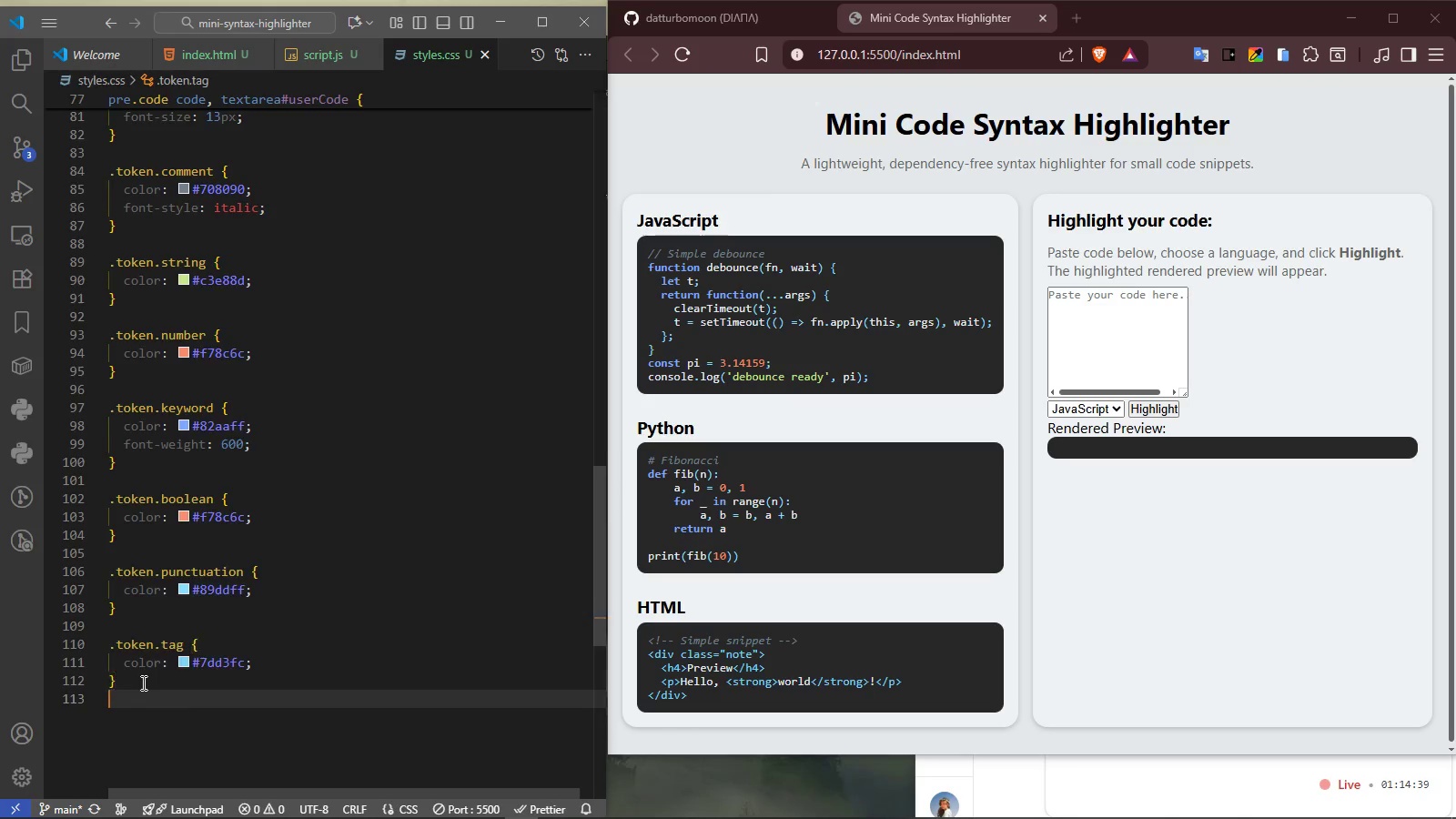 
key(Enter)
 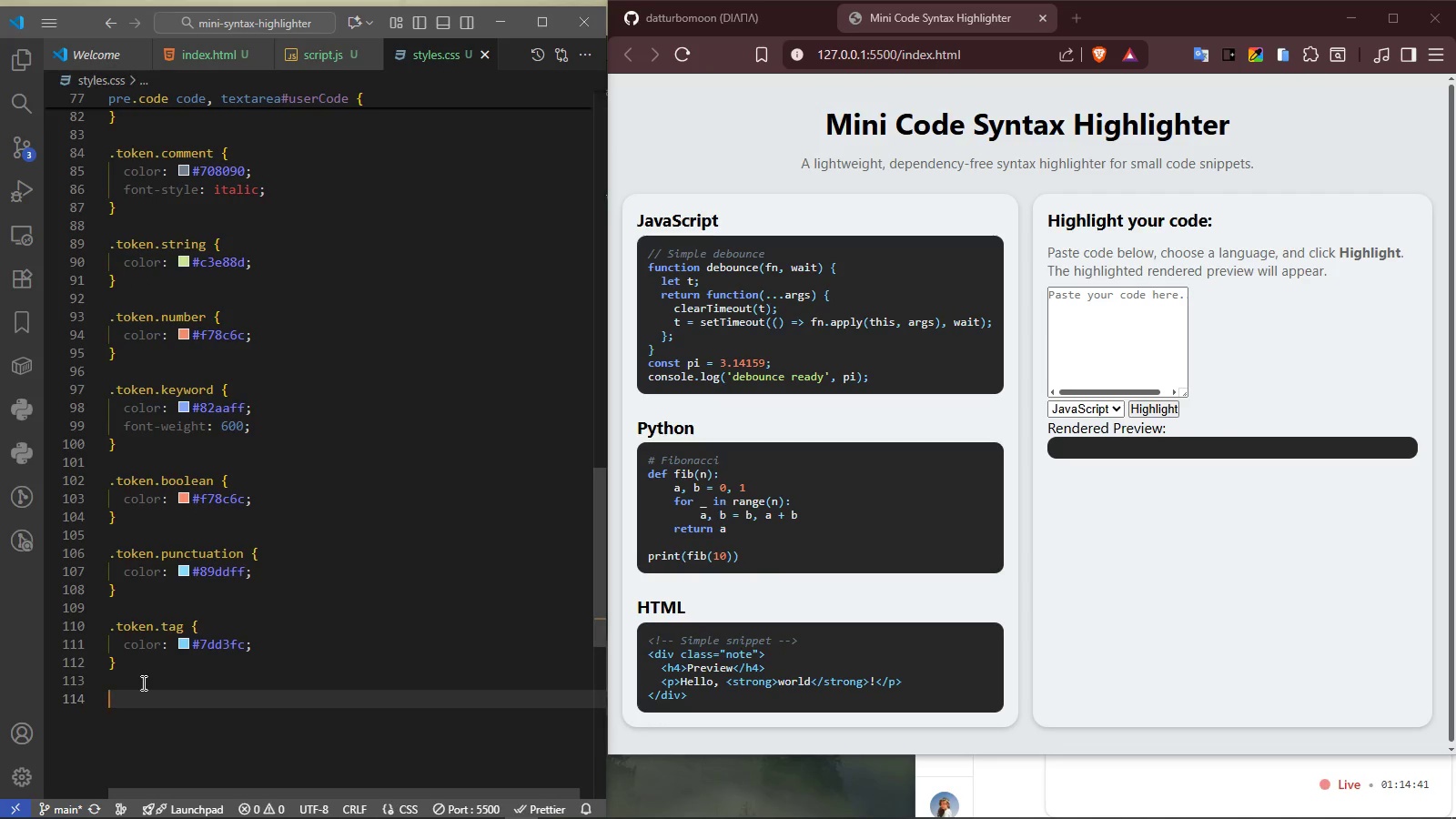 
type(.controls-column)
 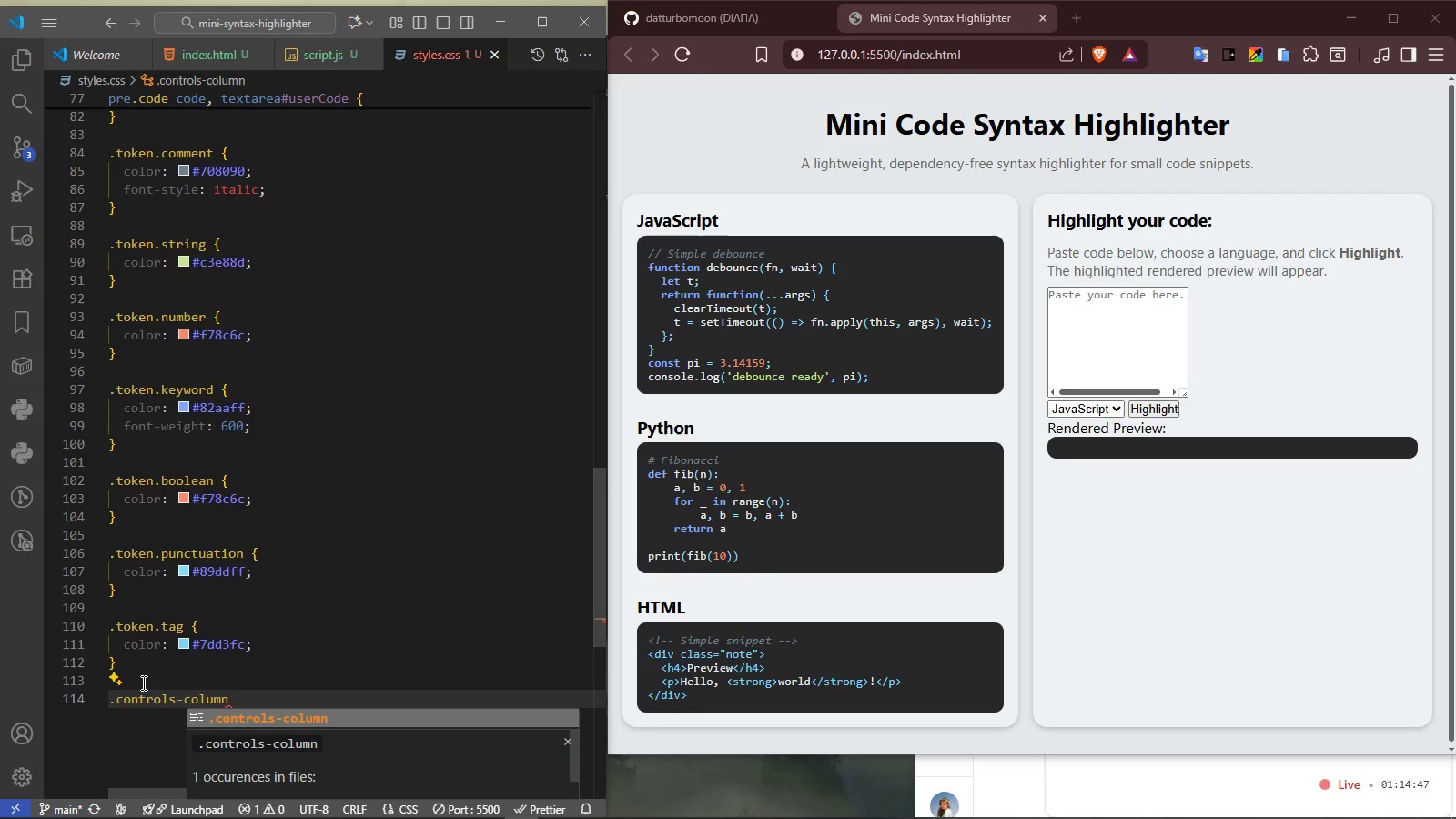 
key(Enter)
 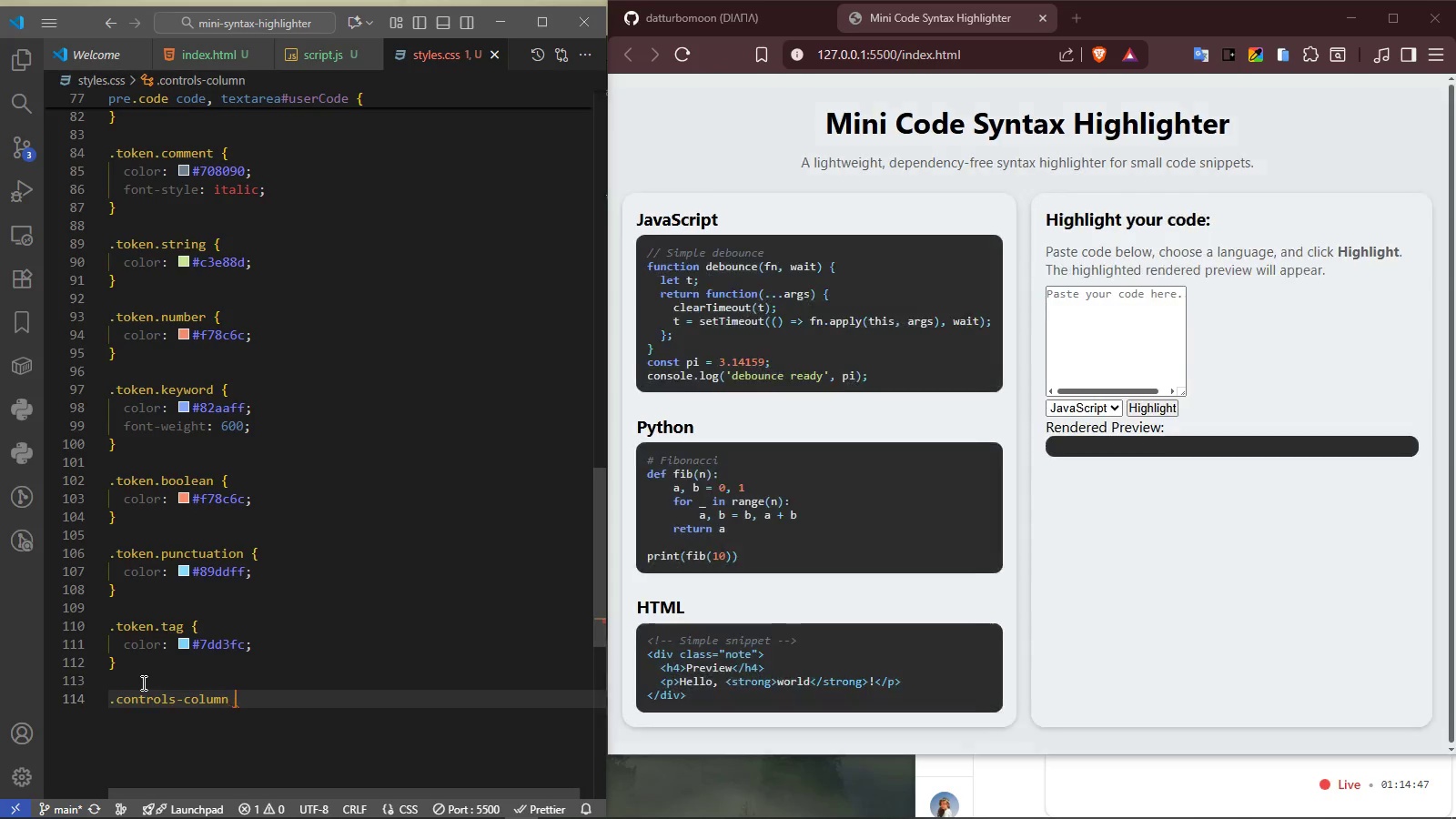 
key(Space)
 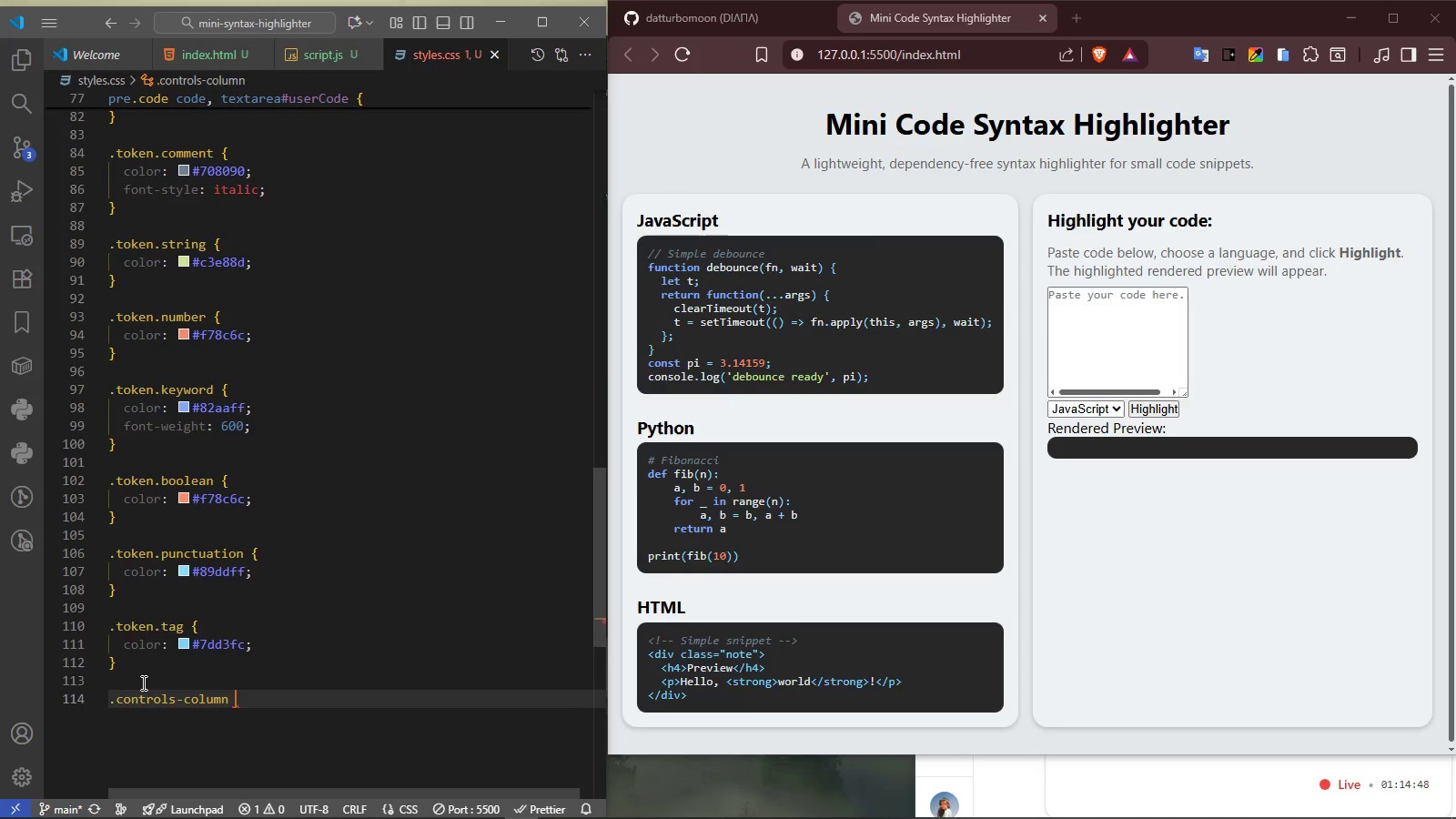 
key(Shift+ShiftRight)
 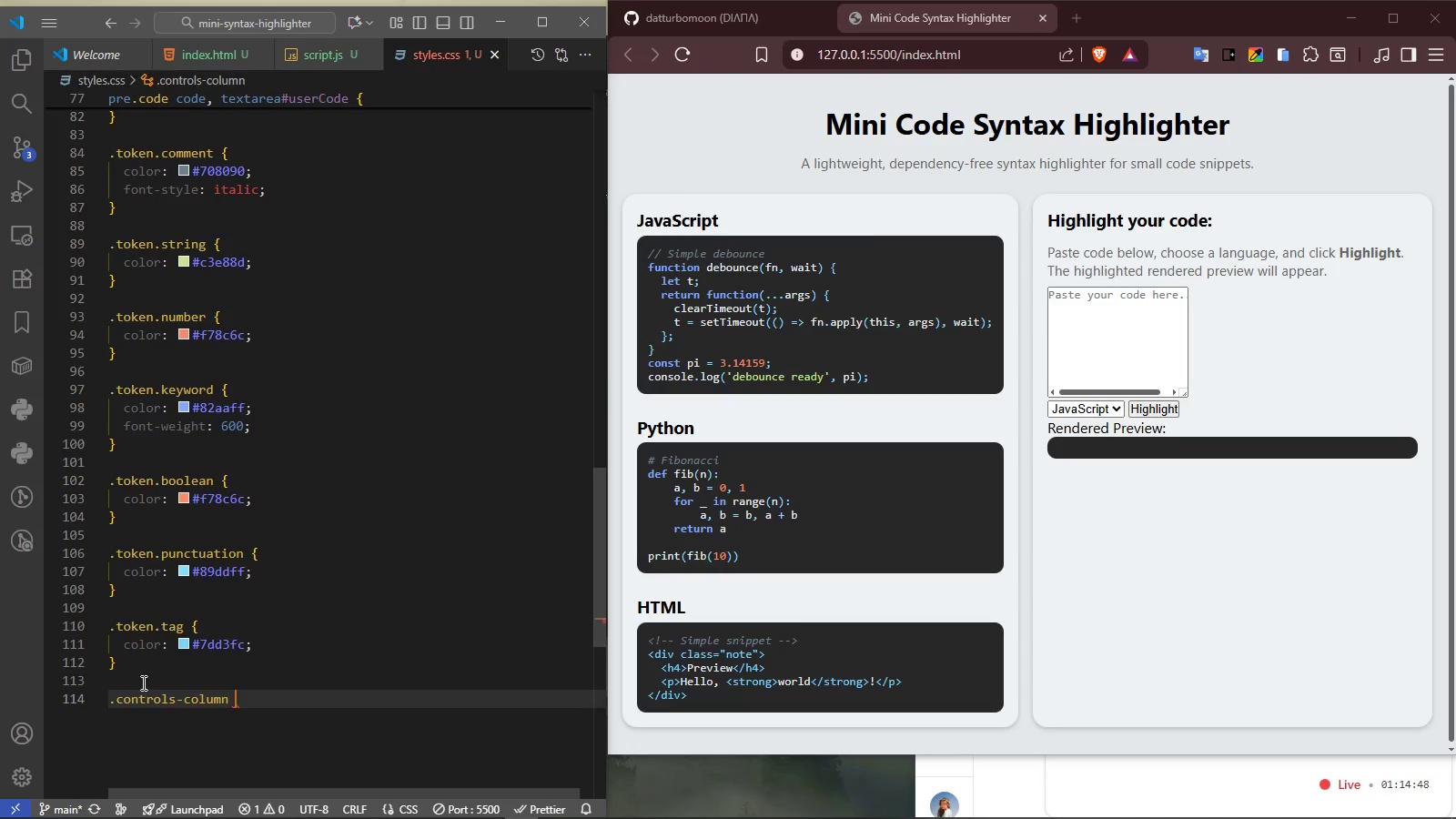 
key(Shift+BracketLeft)
 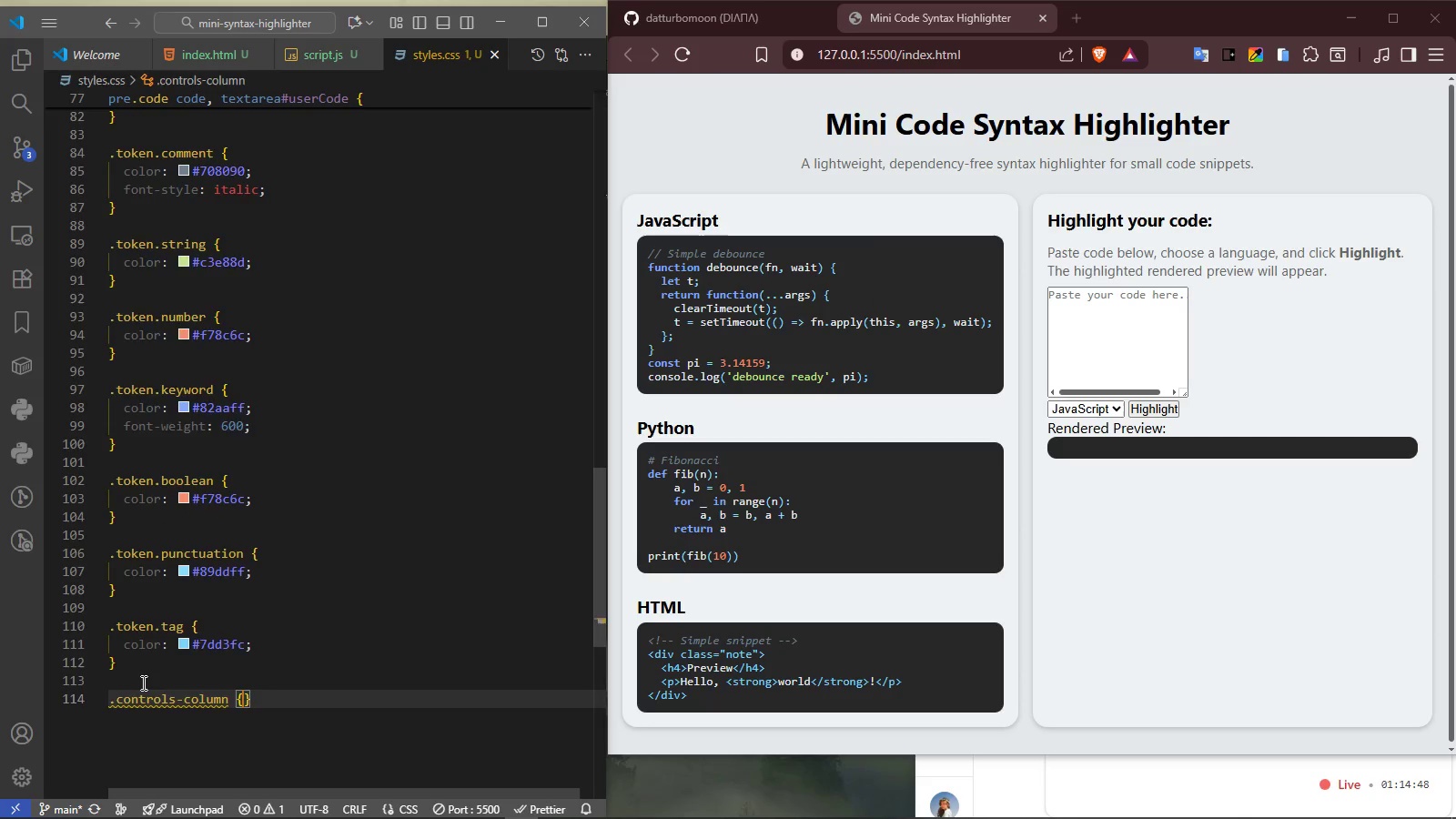 
key(Enter)
 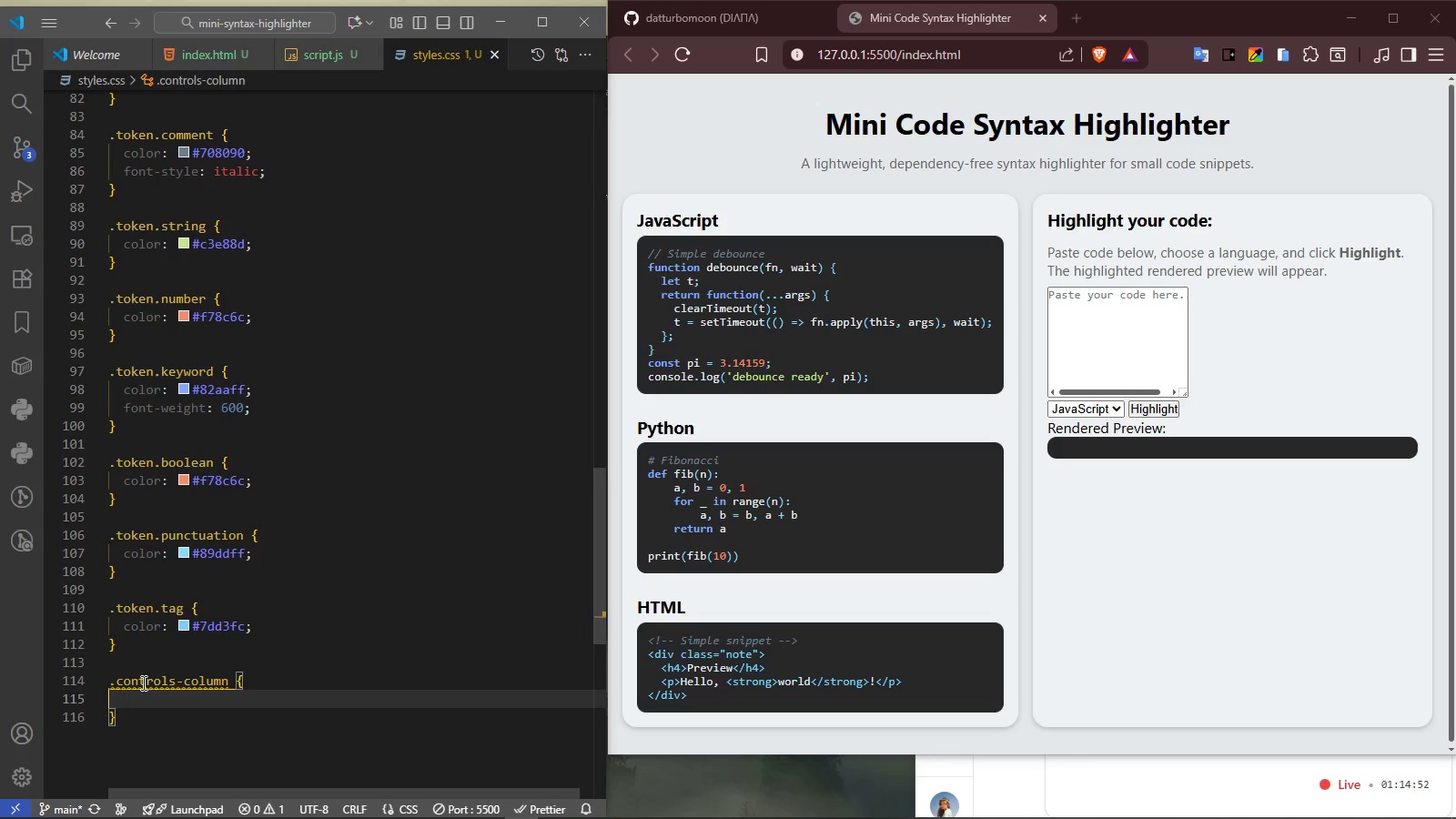 
type(display)
 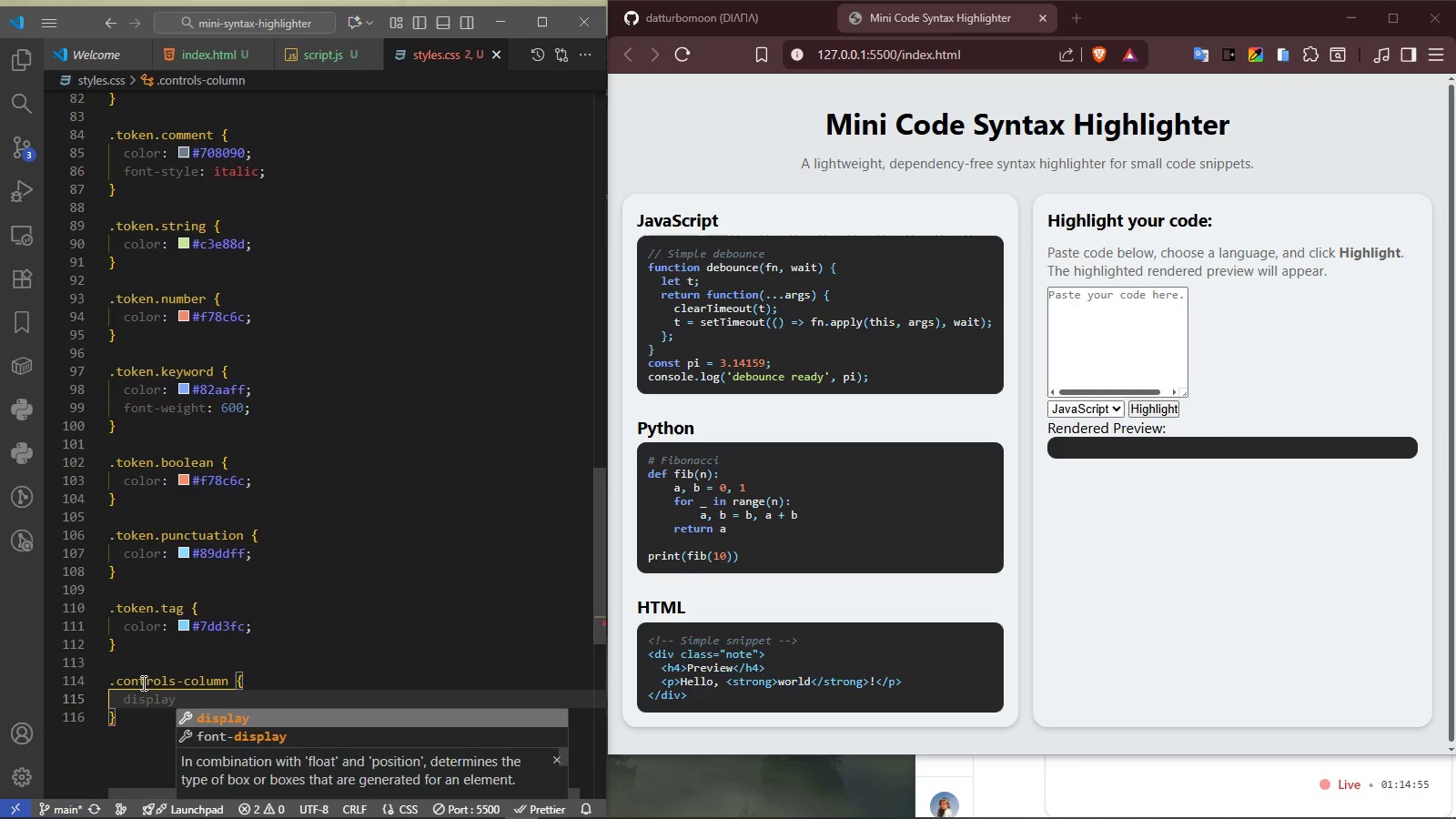 
key(Enter)
 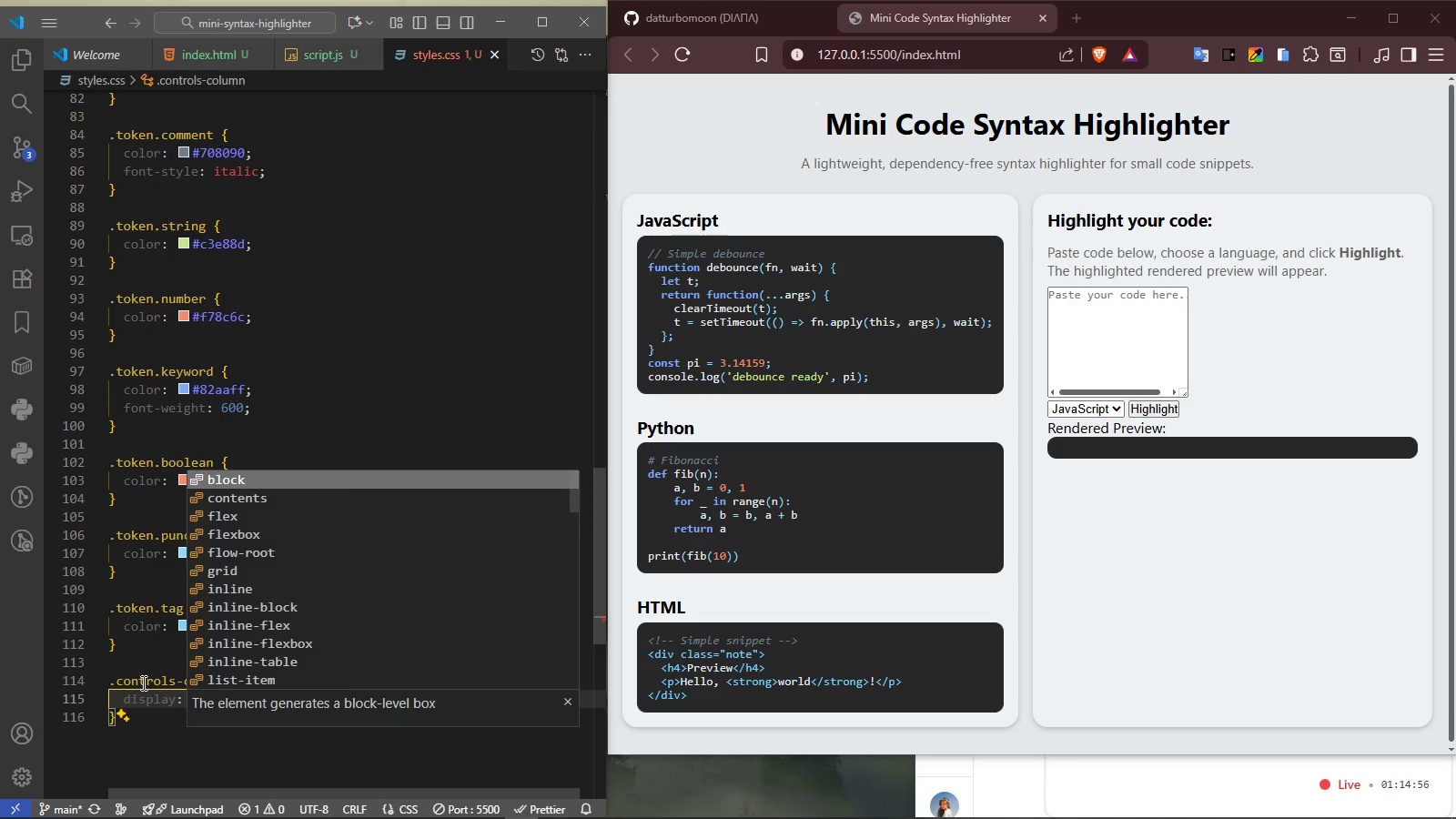 
key(F)
 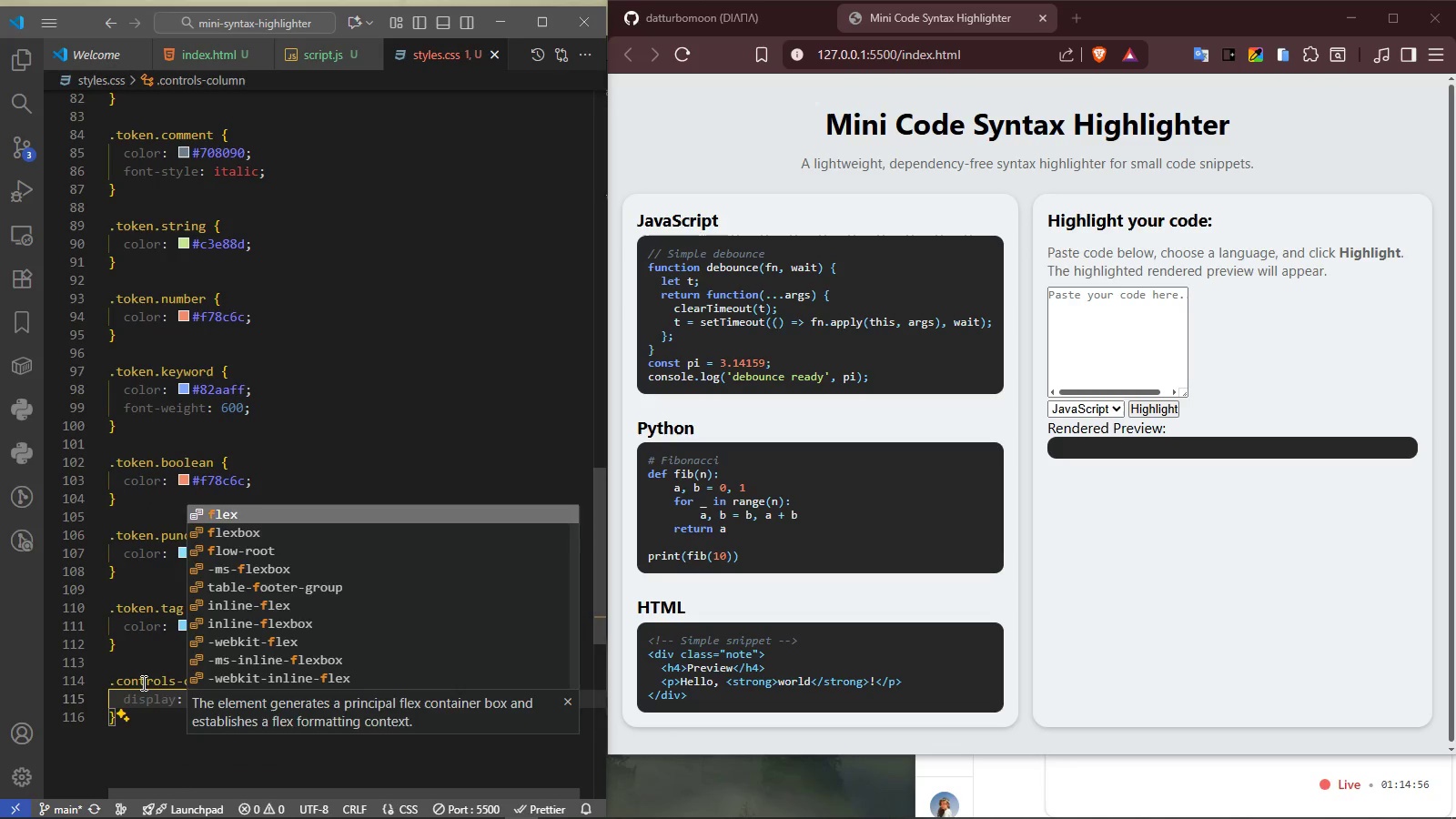 
key(Enter)
 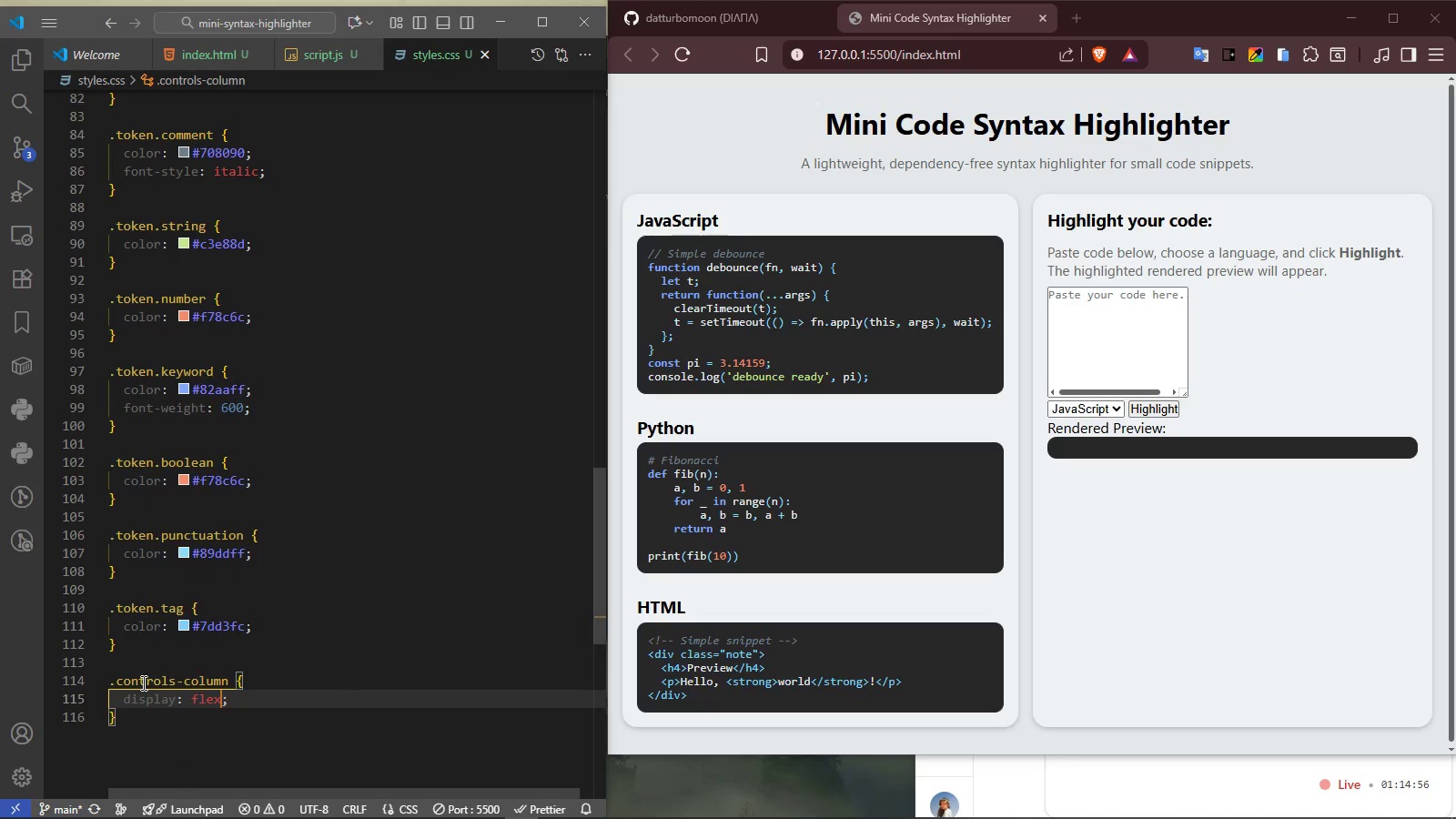 
key(ArrowRight)
 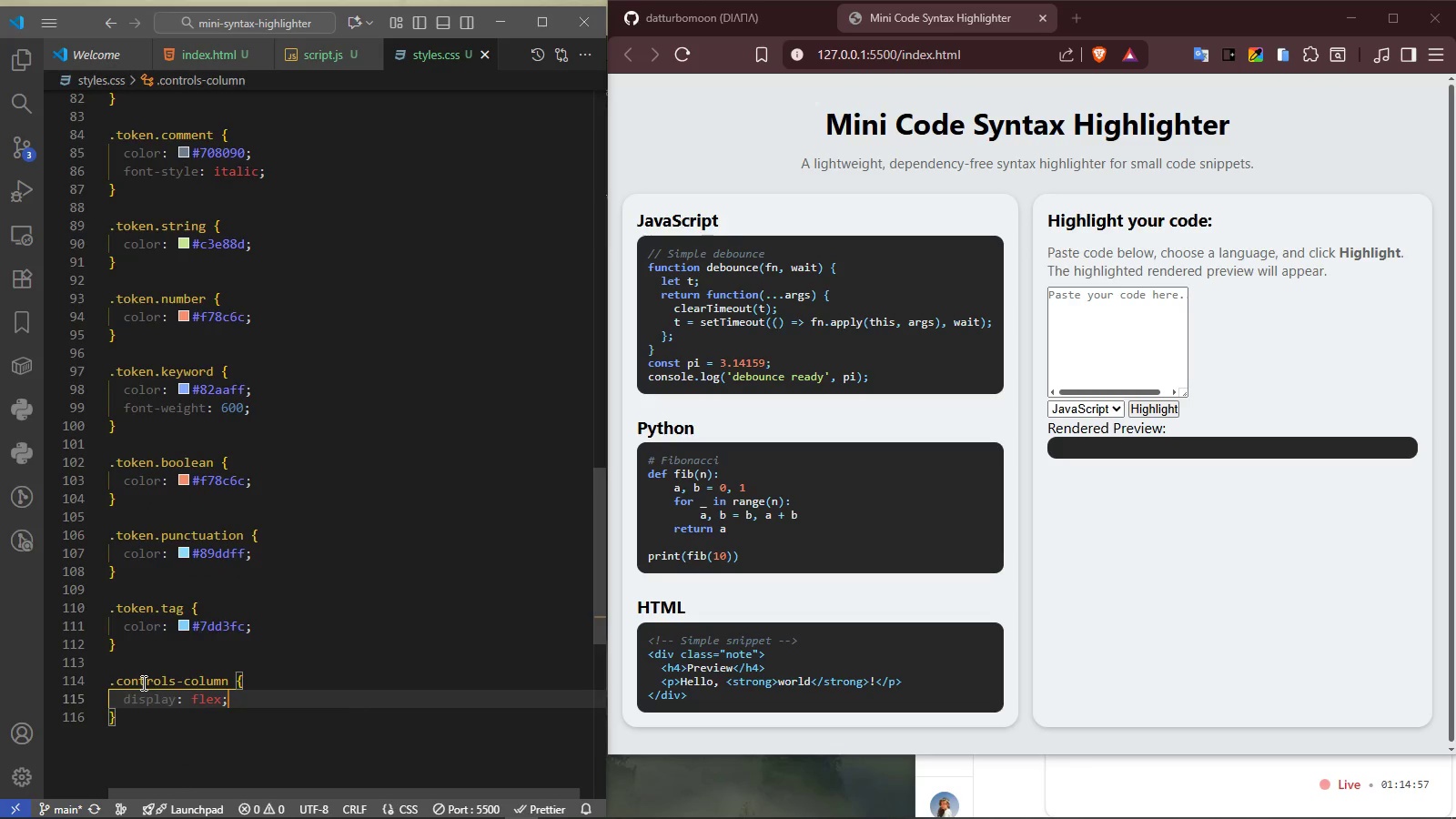 
key(Enter)
 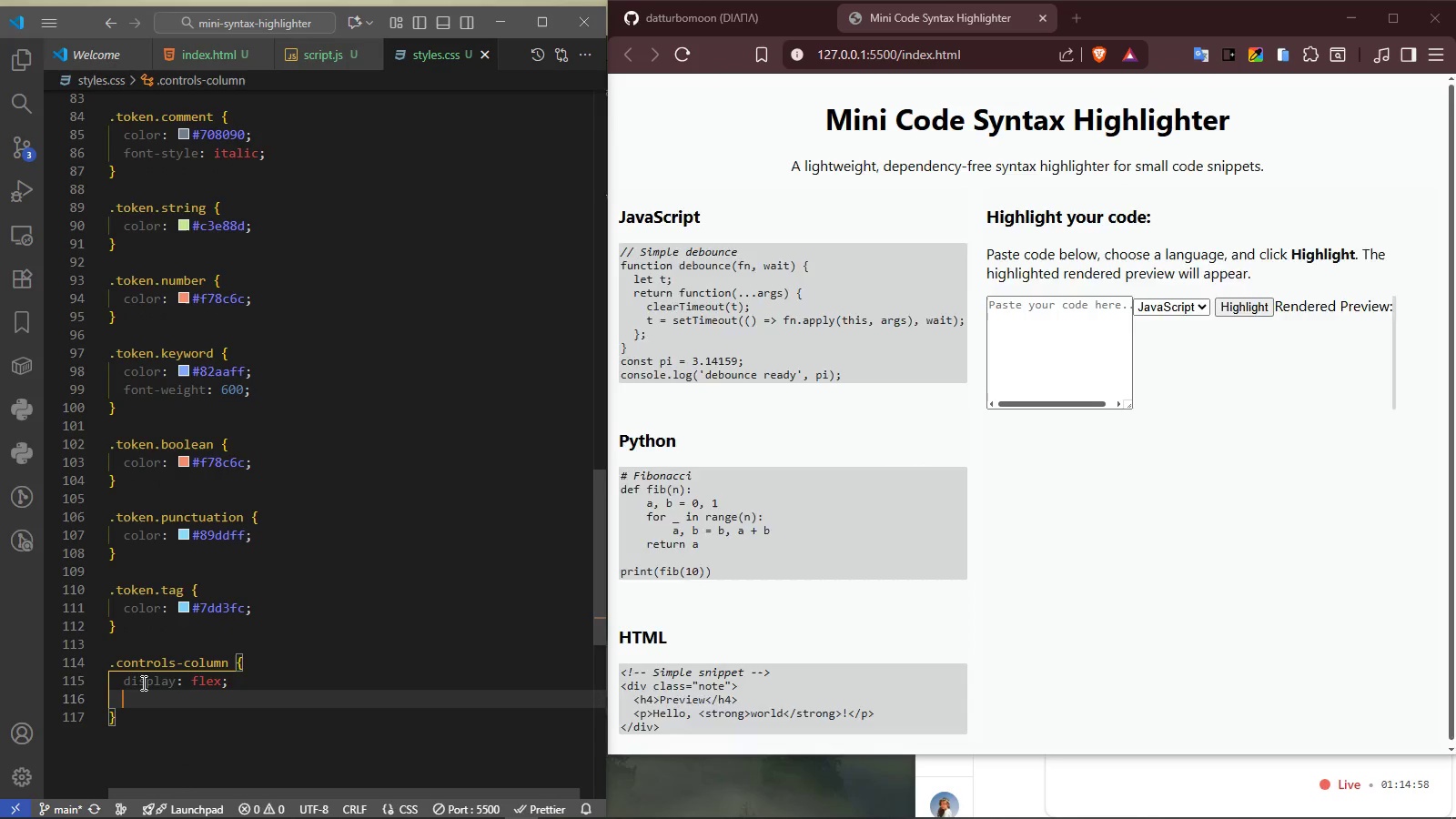 
type(flexd)
 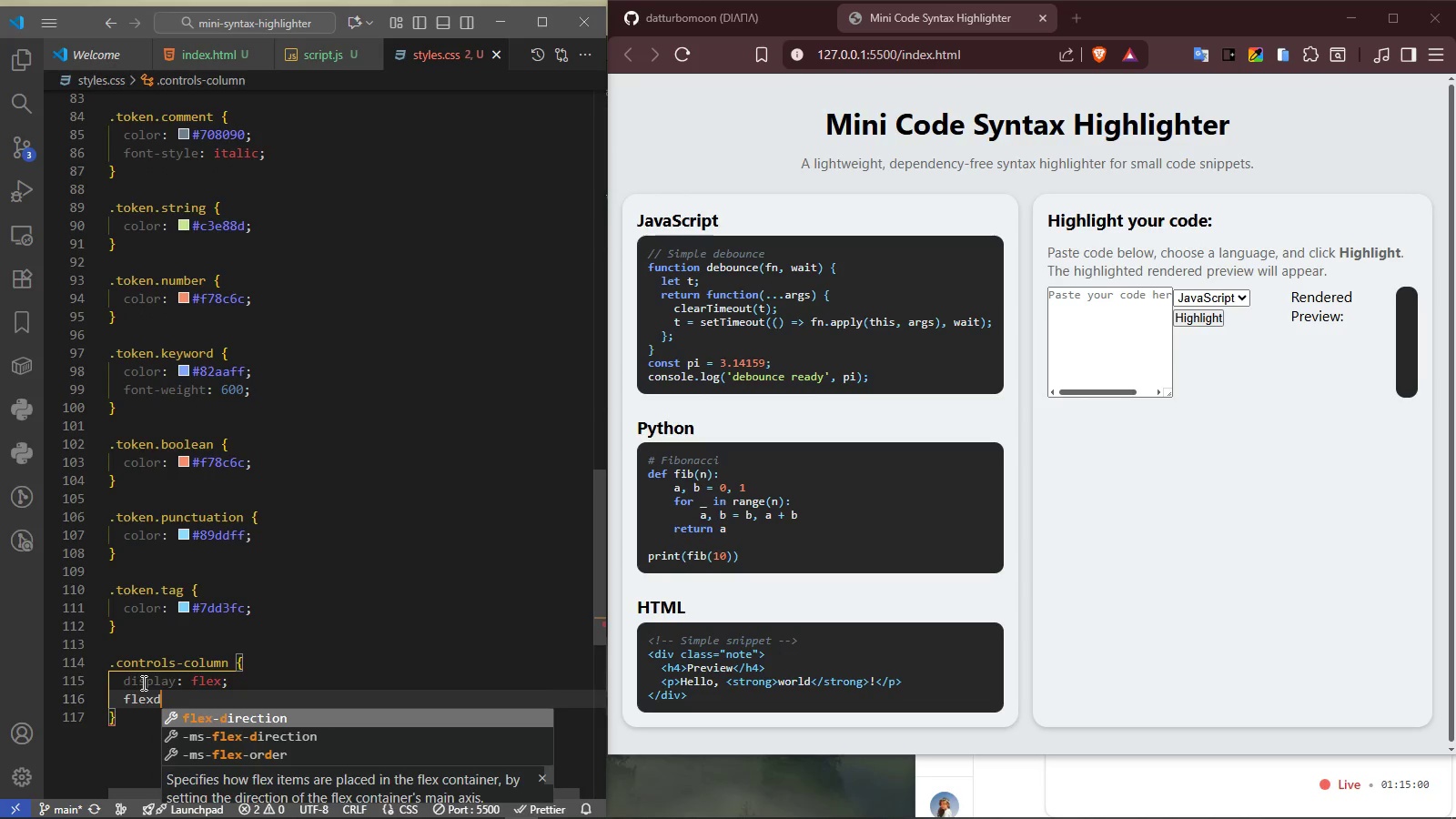 
key(Enter)
 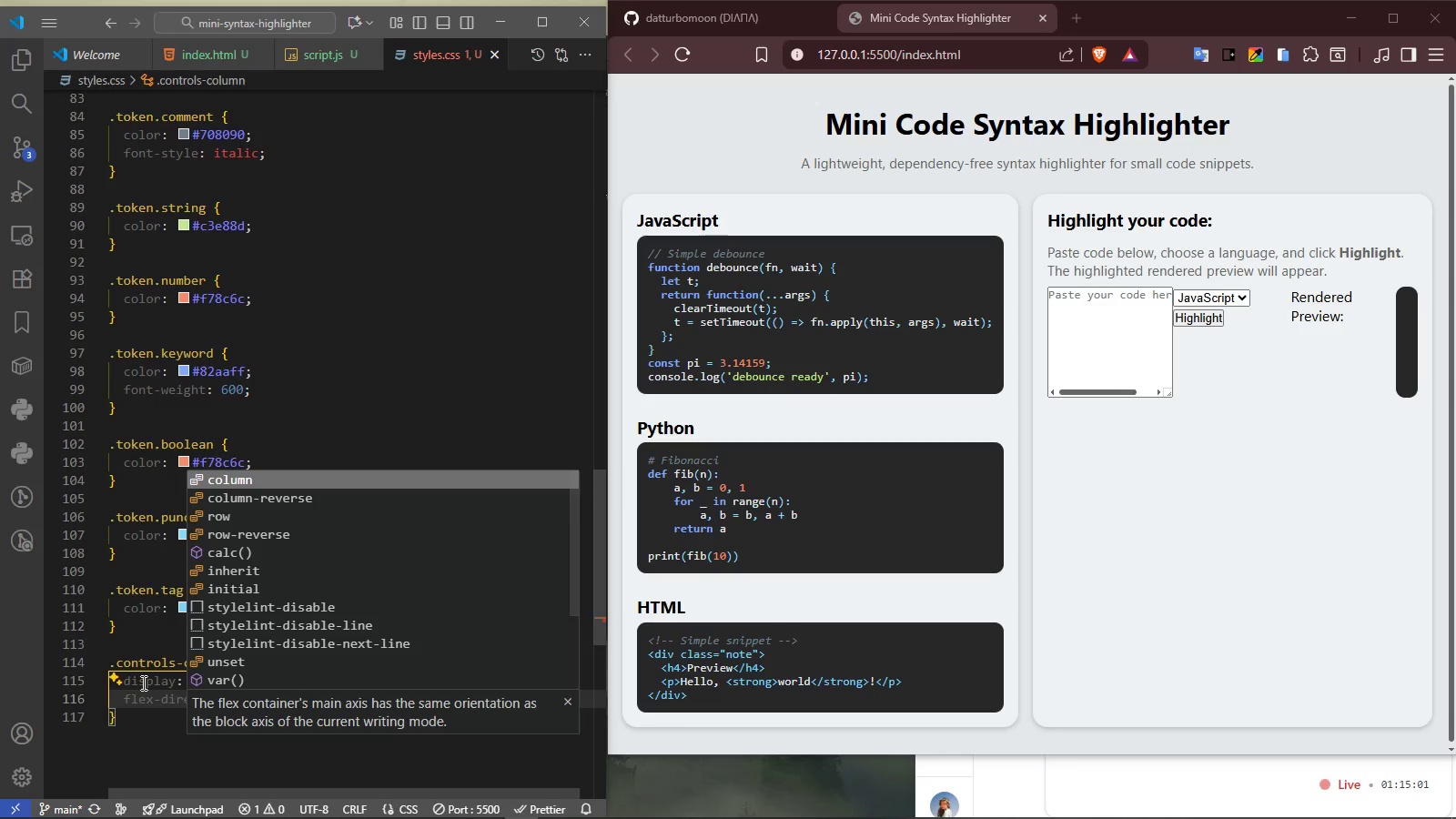 
type(co)
 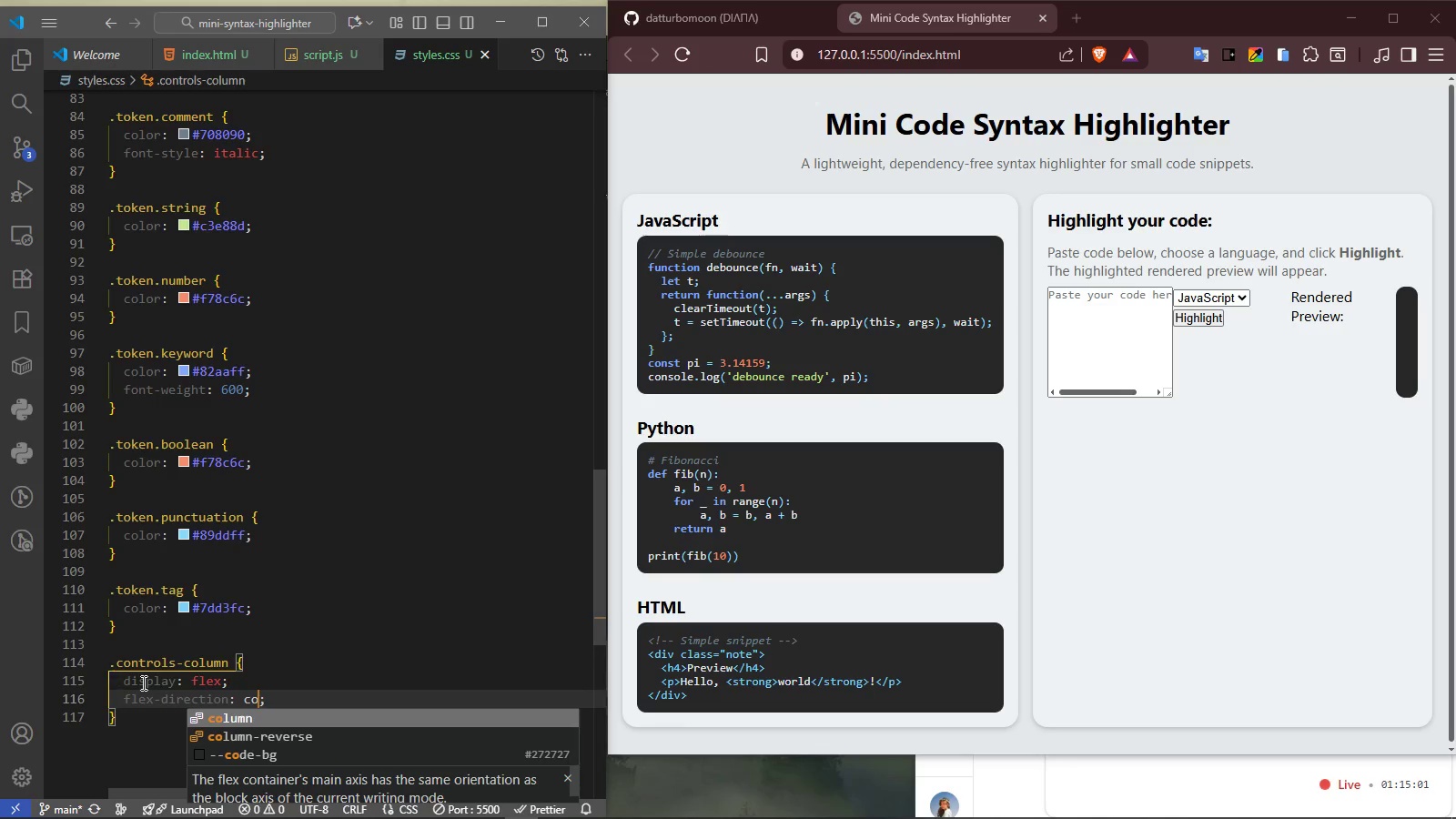 
key(Enter)
 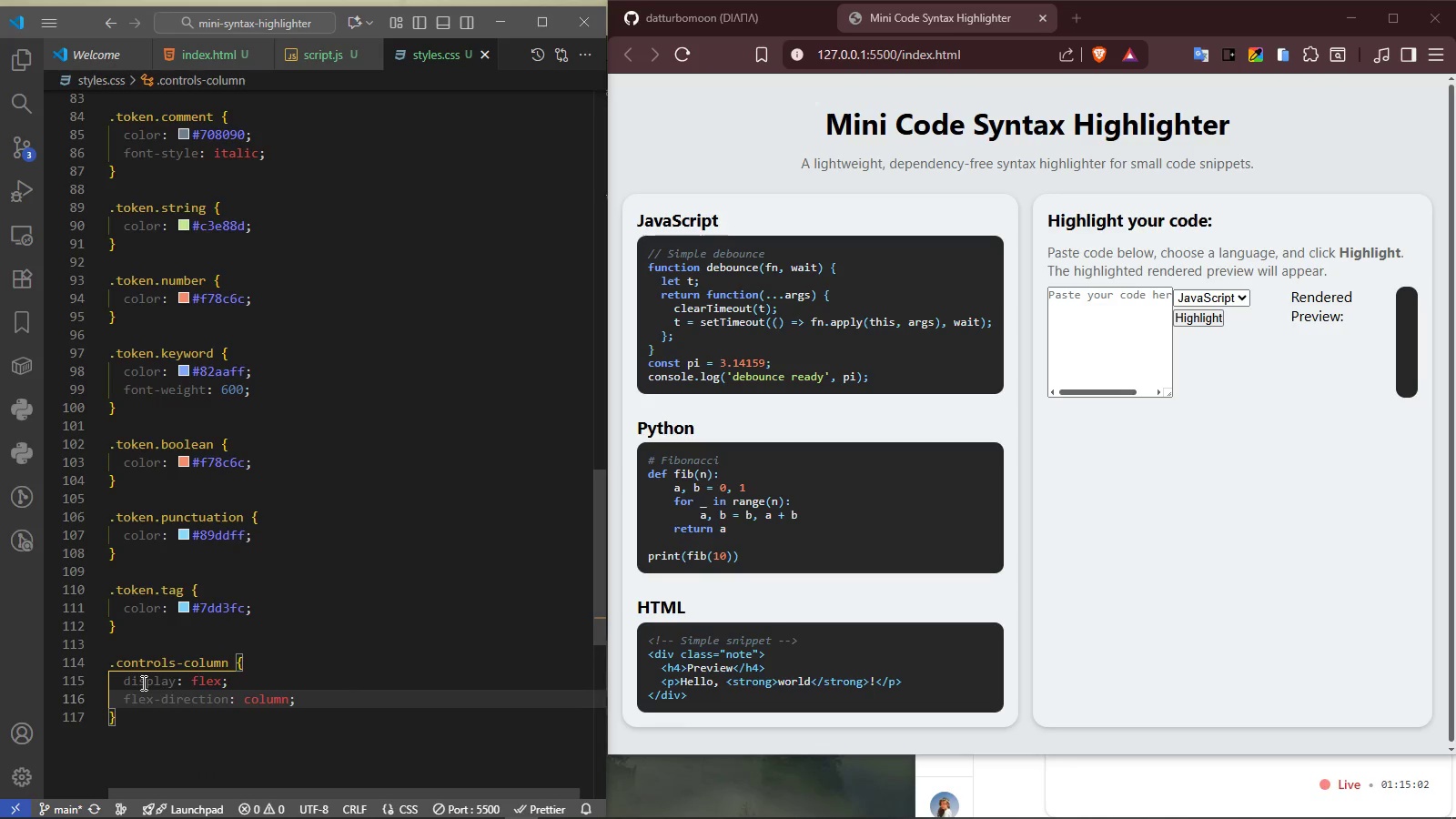 
key(ArrowRight)
 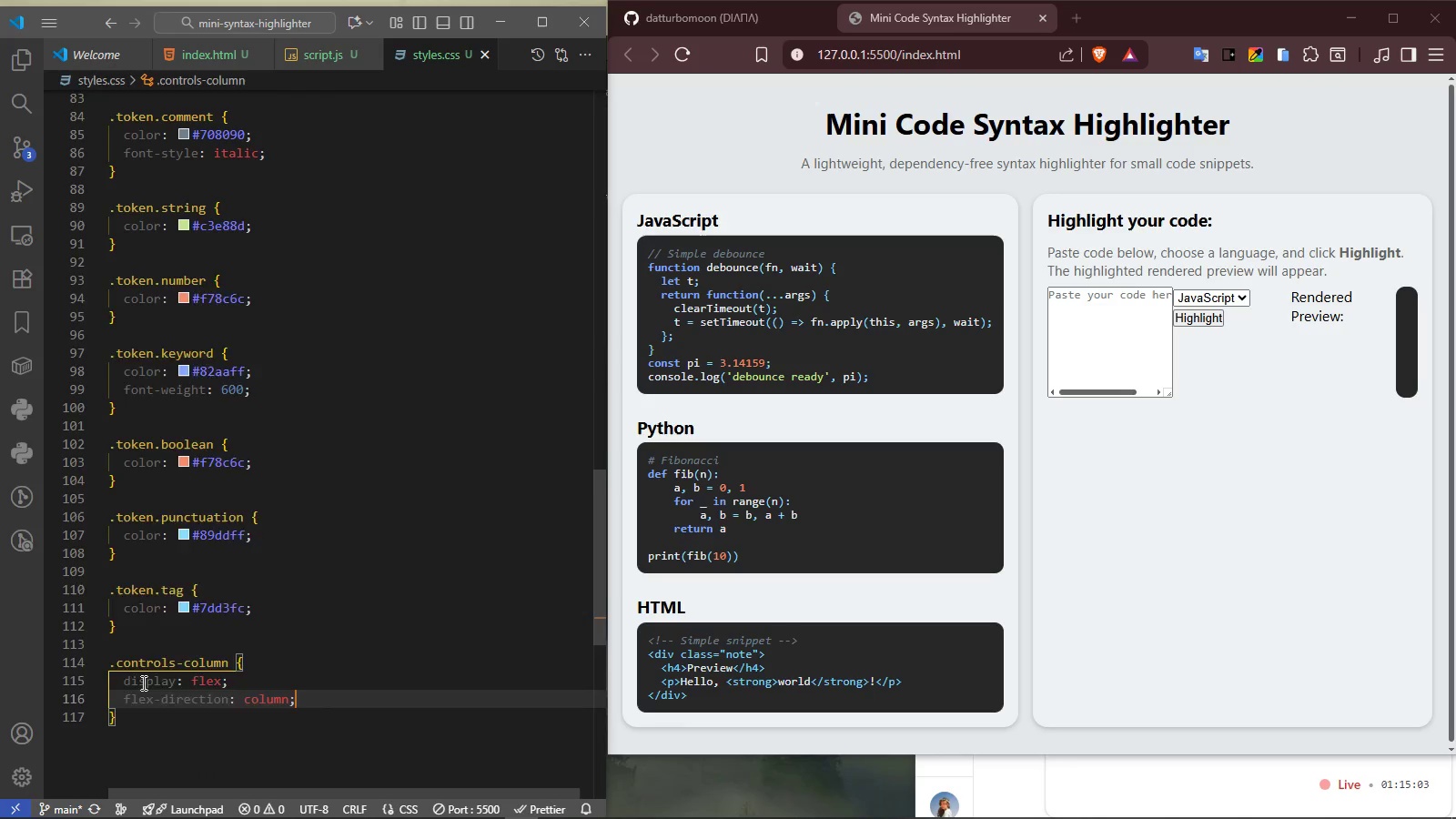 
key(Enter)
 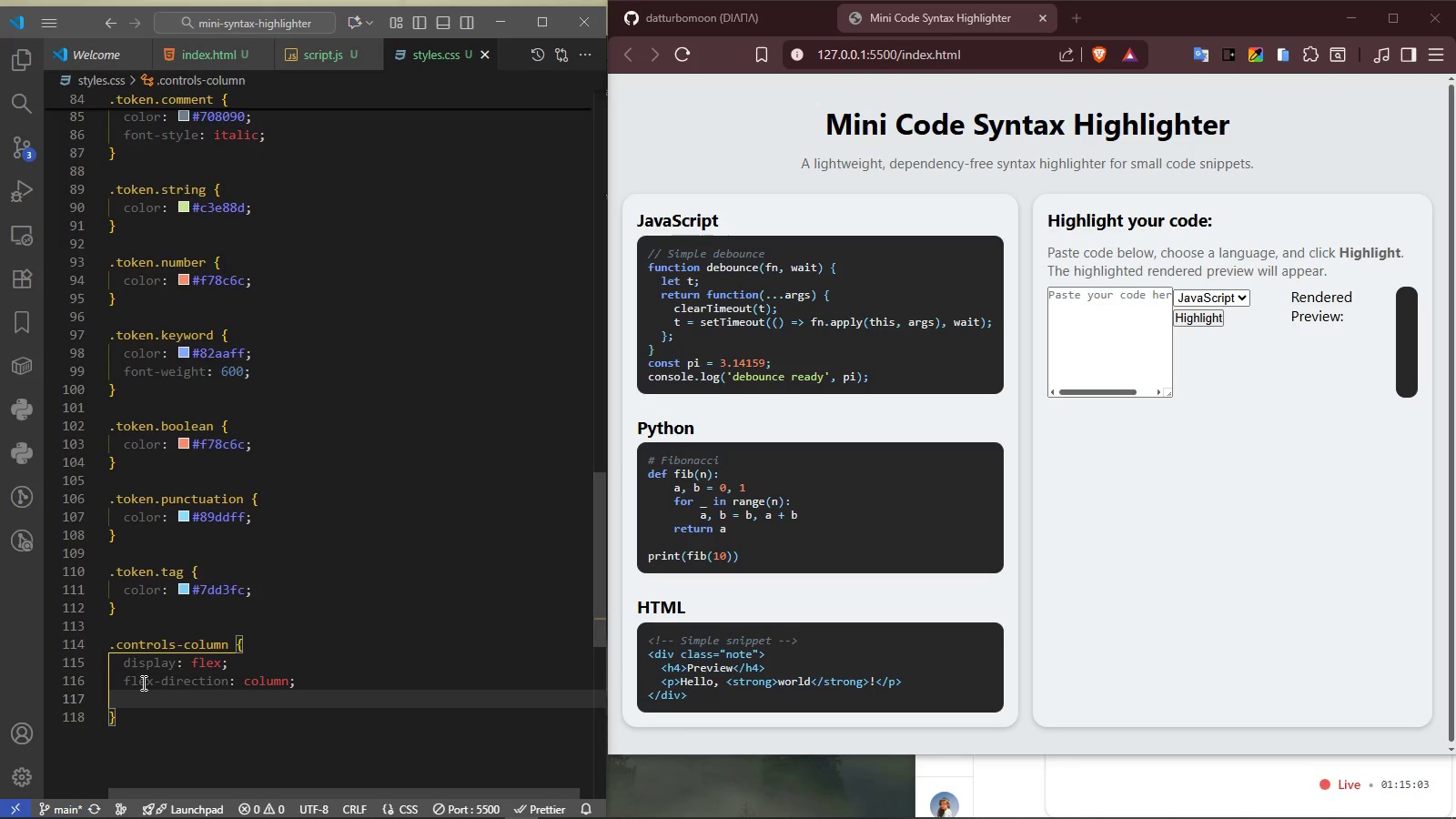 
type(gap)
 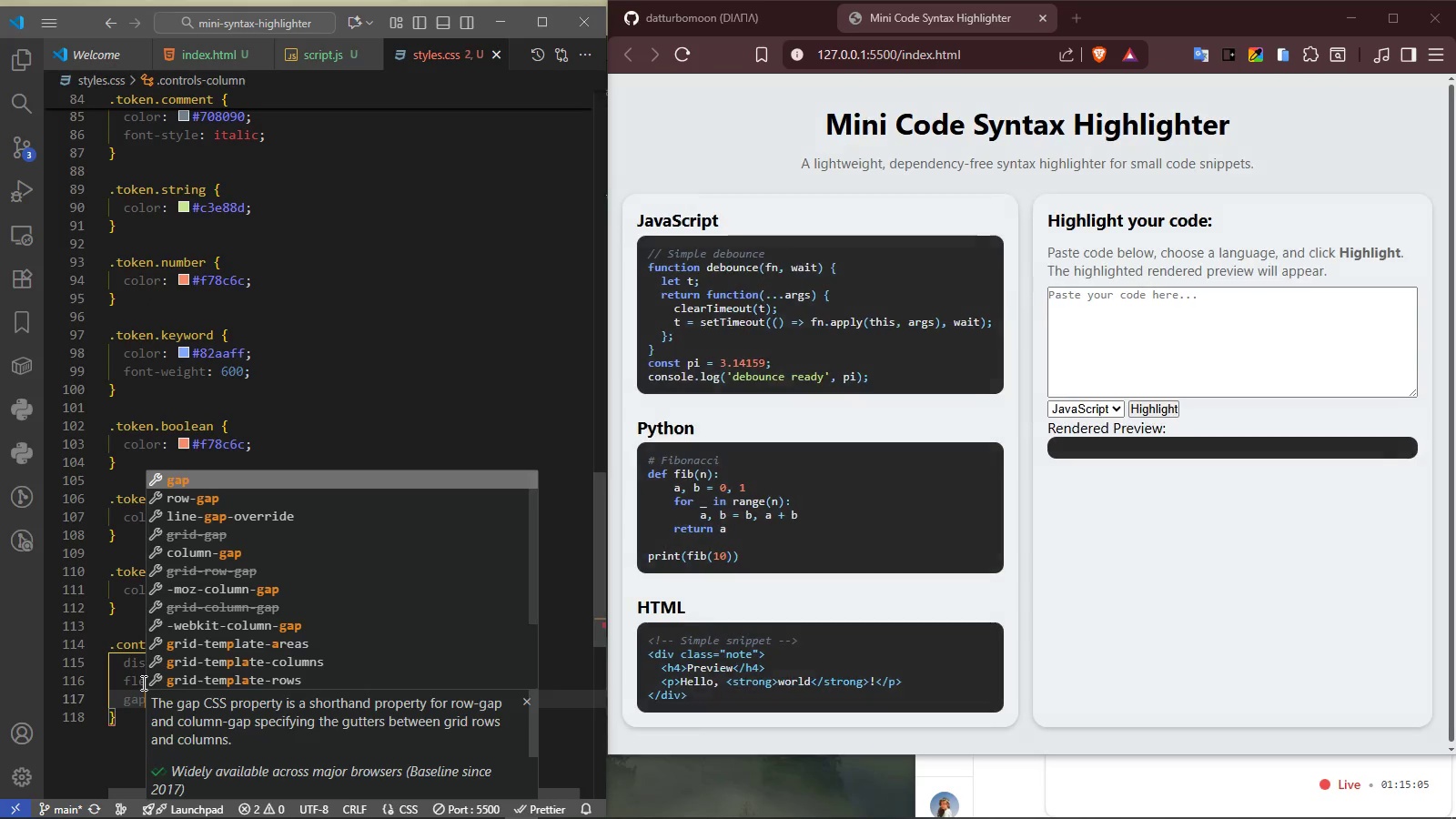 
key(Enter)
 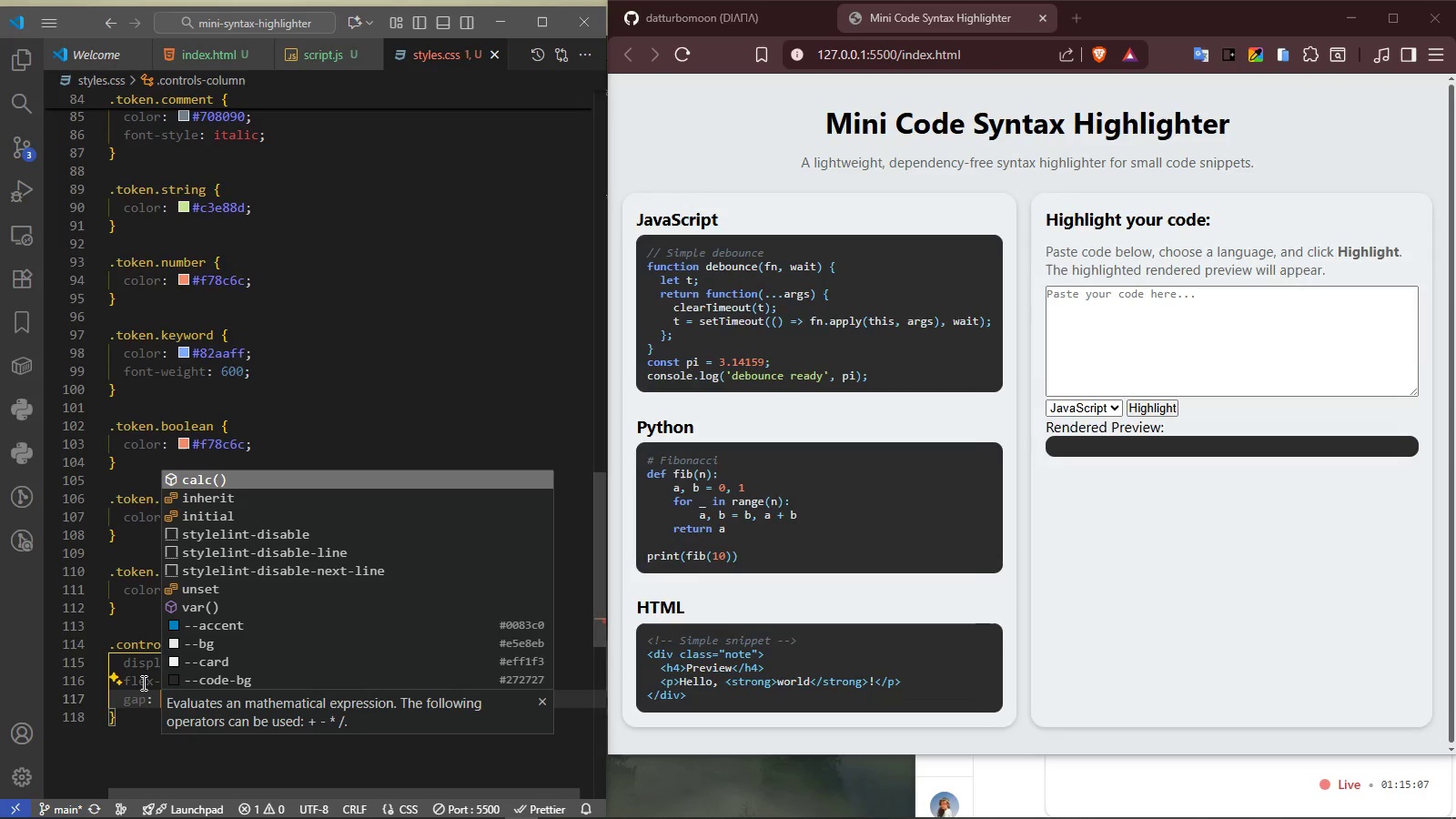 
type(12px)
 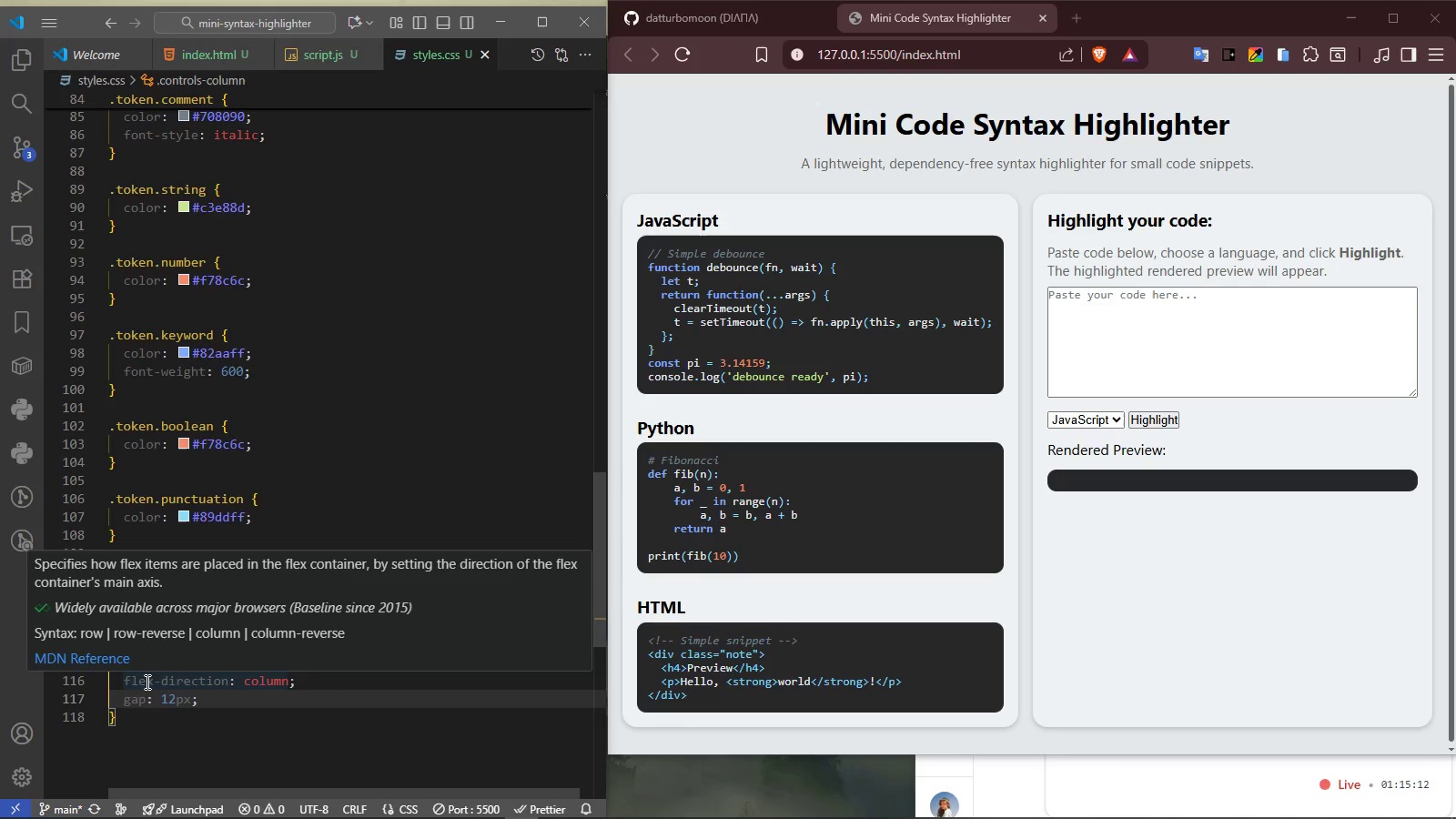 
wait(5.06)
 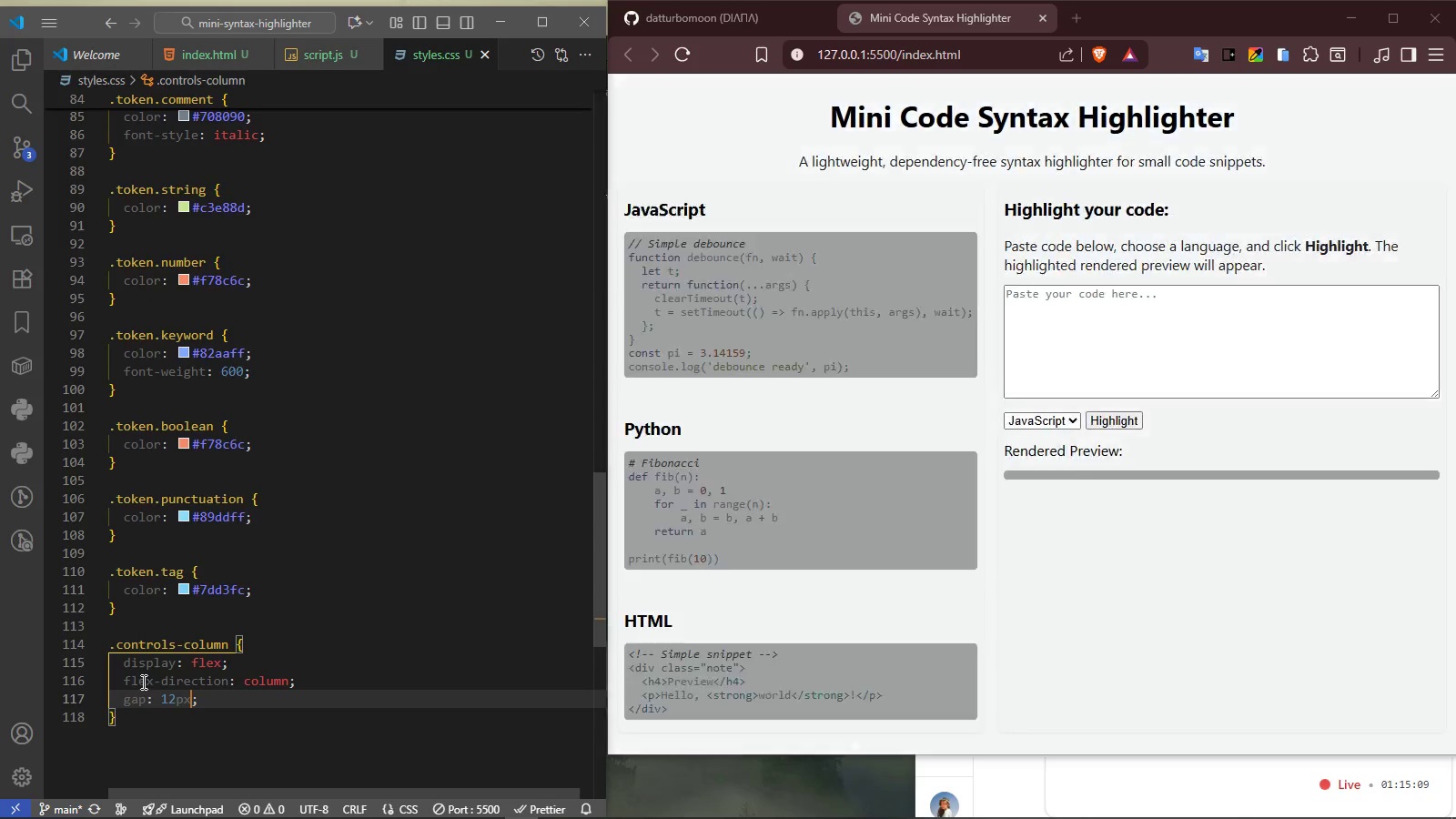 
left_click([189, 714])
 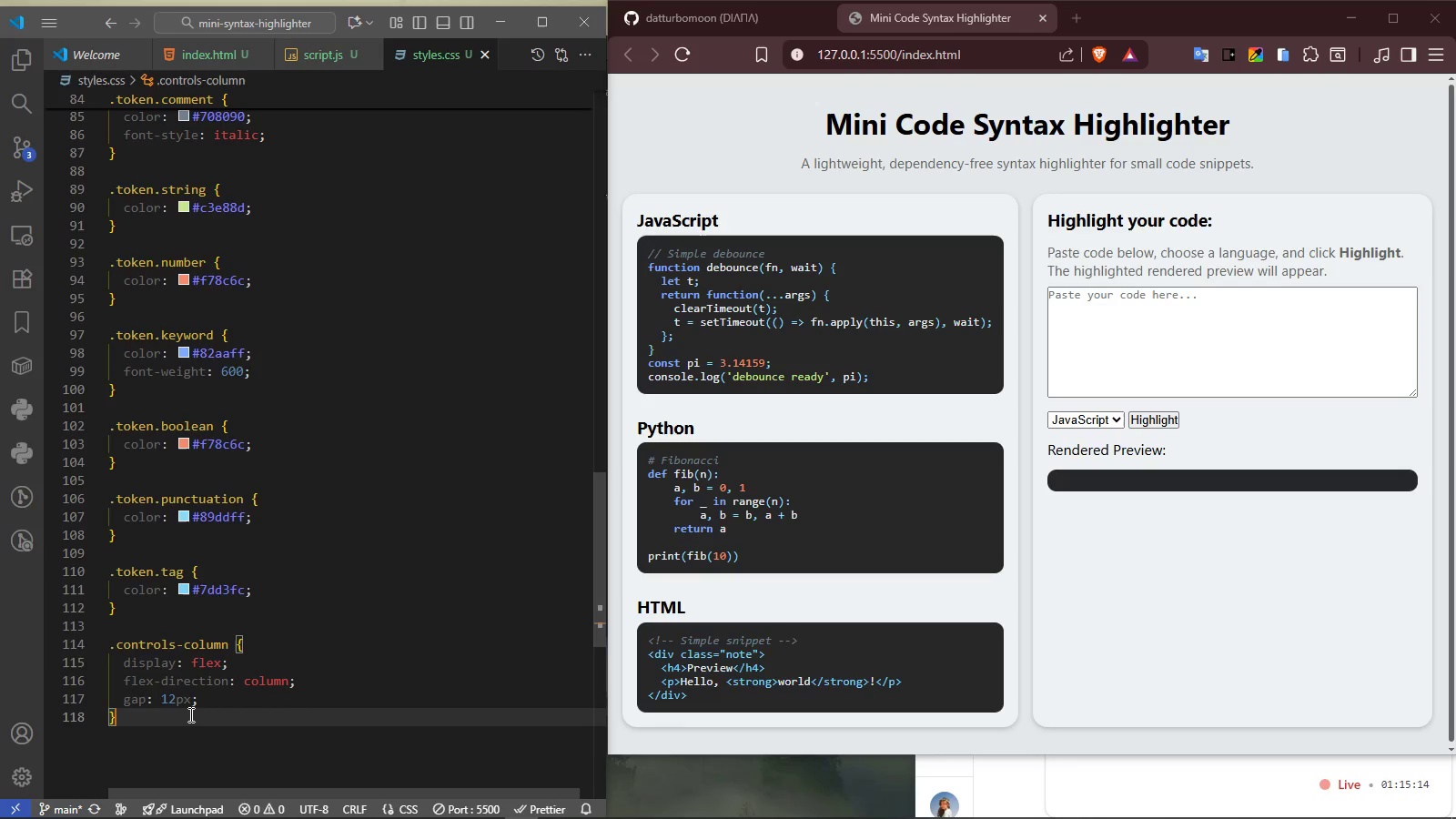 
key(Enter)
 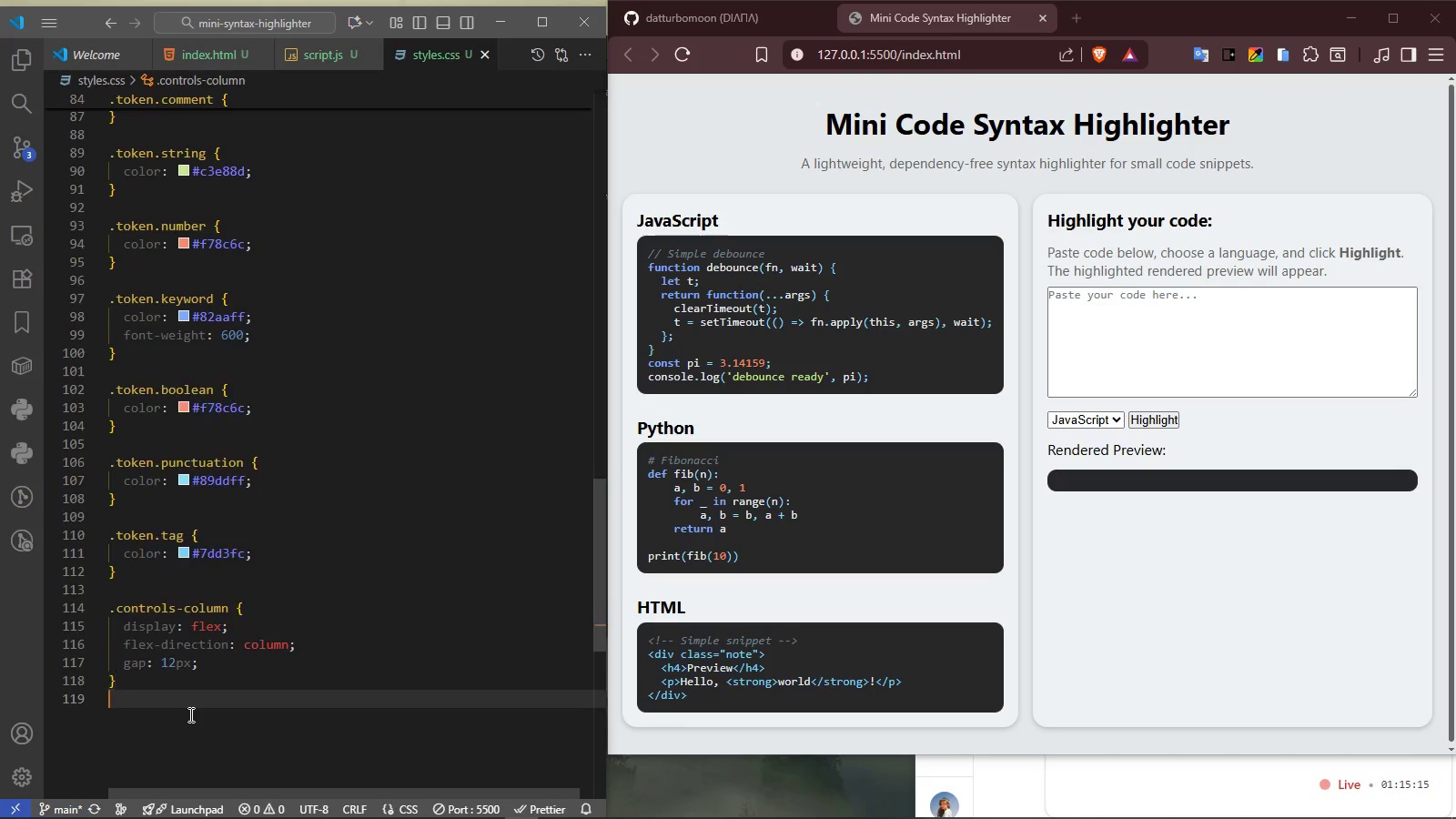 
key(Enter)
 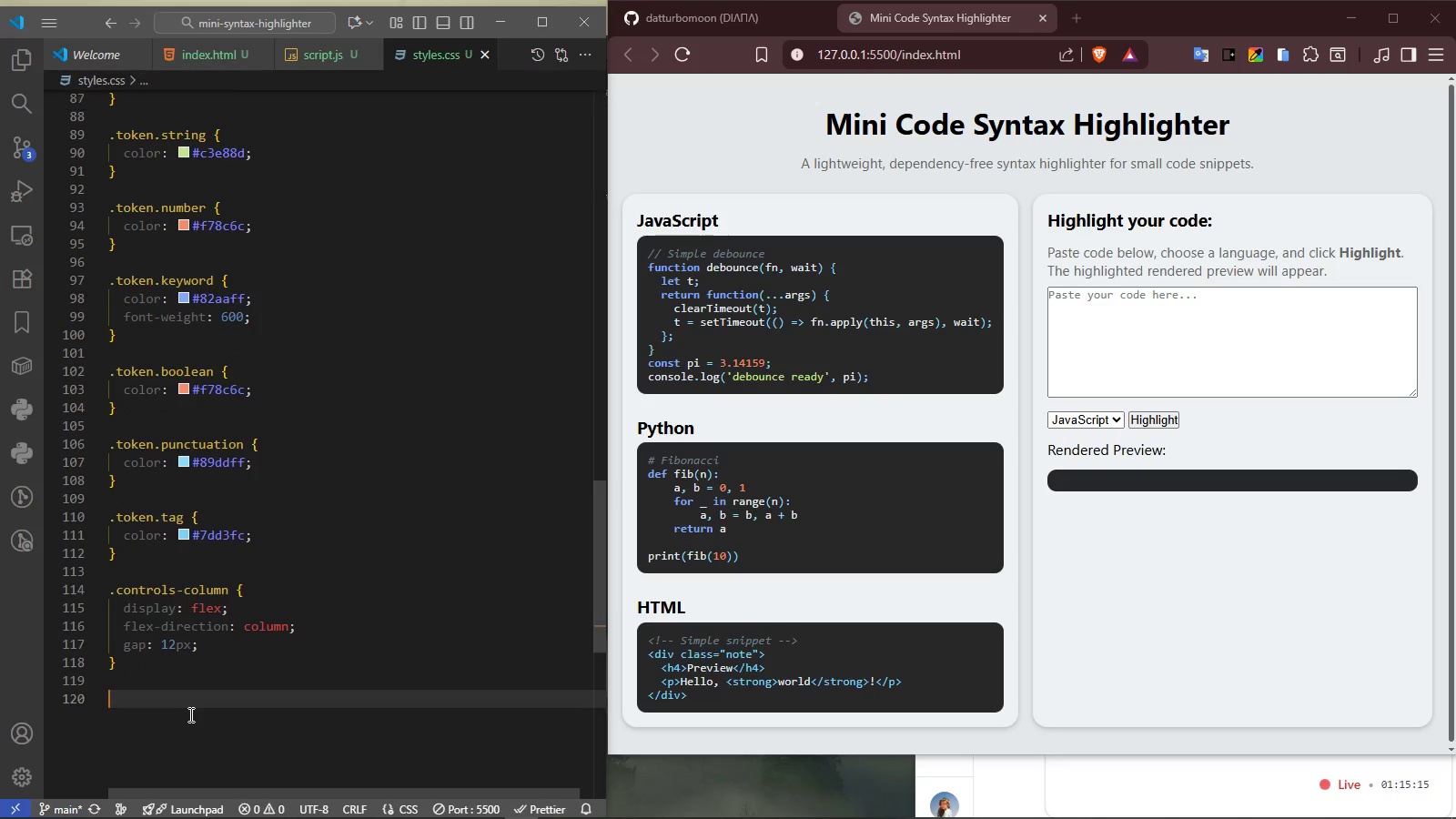 
type(textare)
 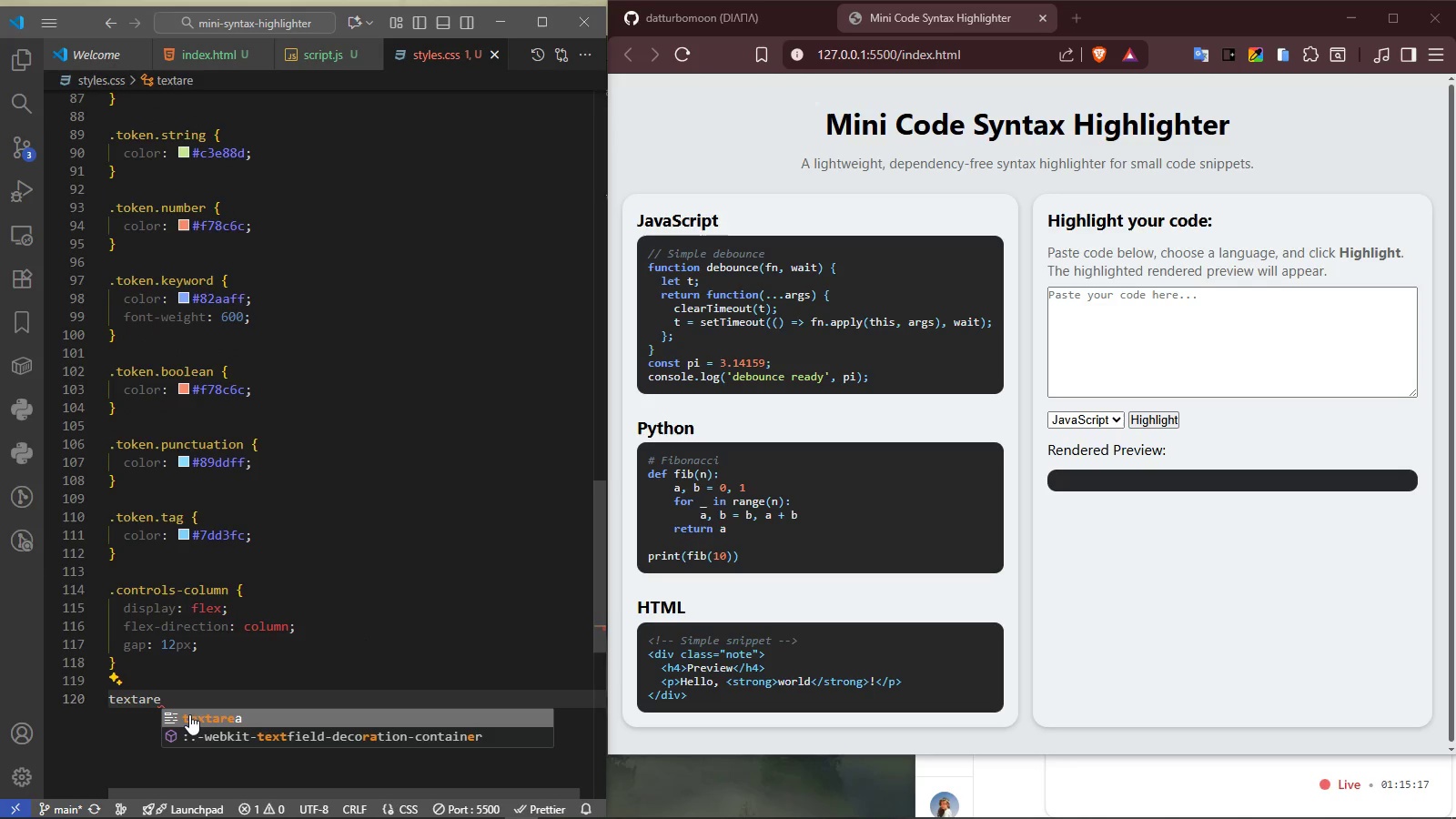 
key(Enter)
 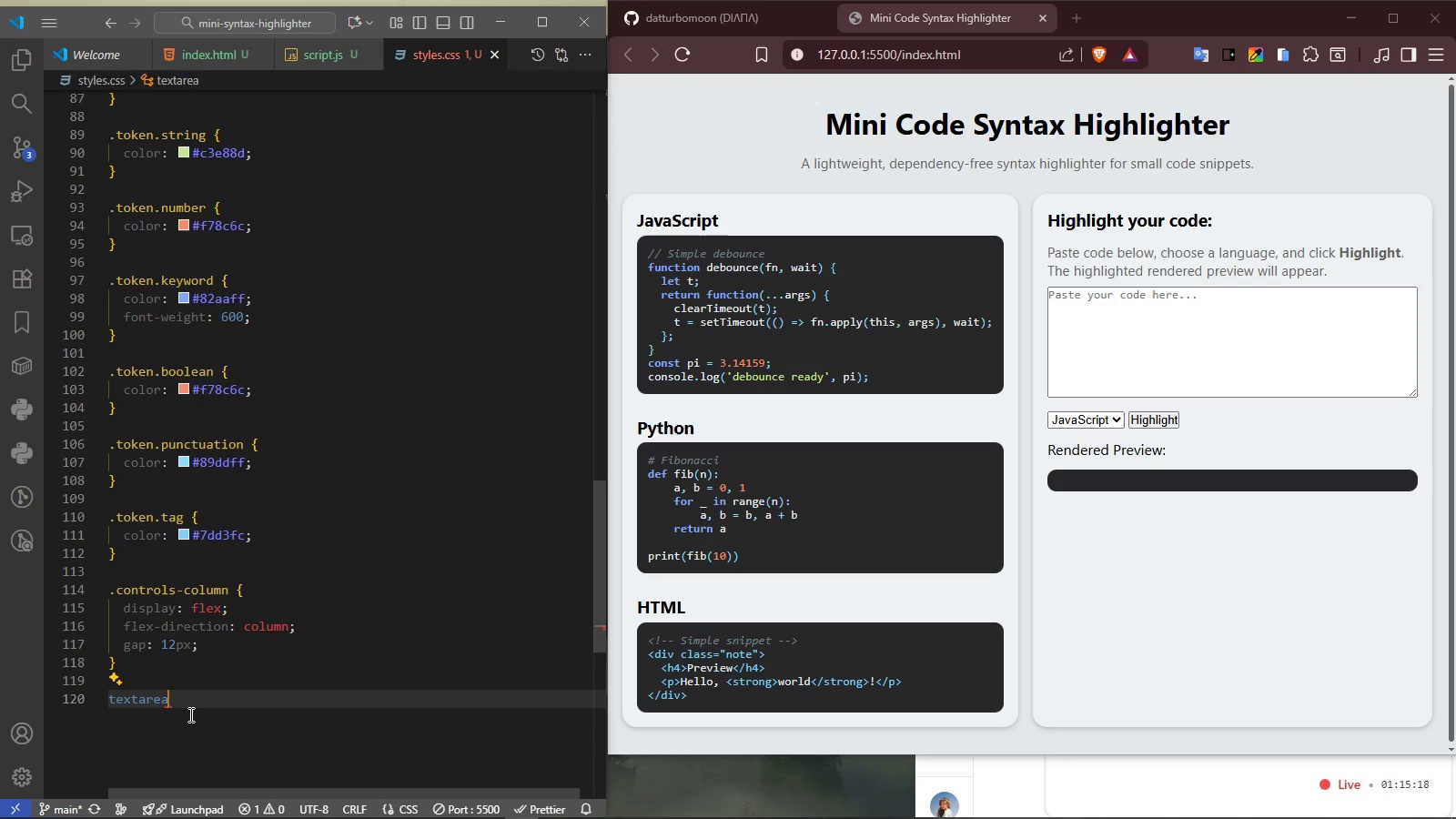 
type(#user)
 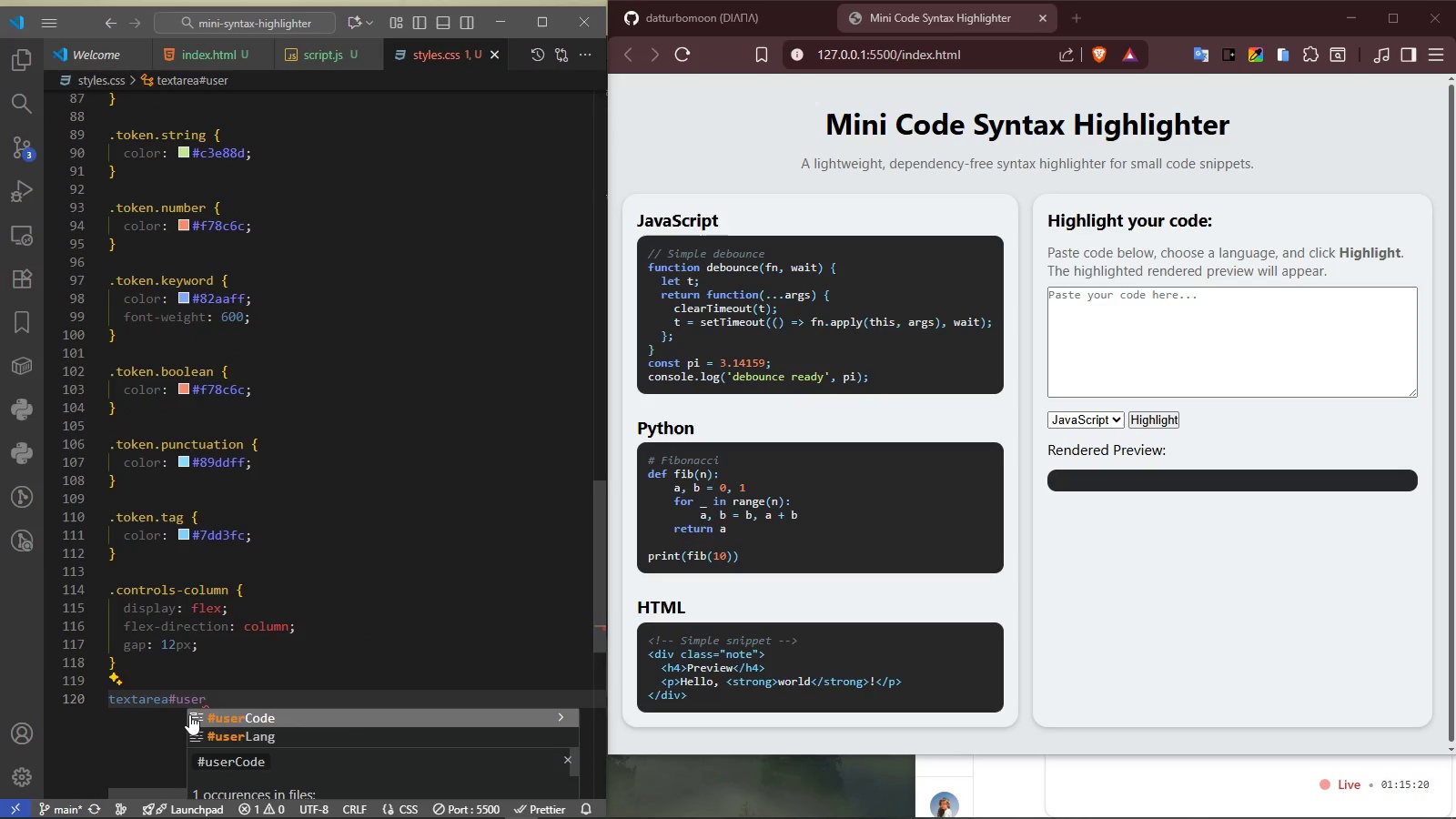 
key(Enter)
 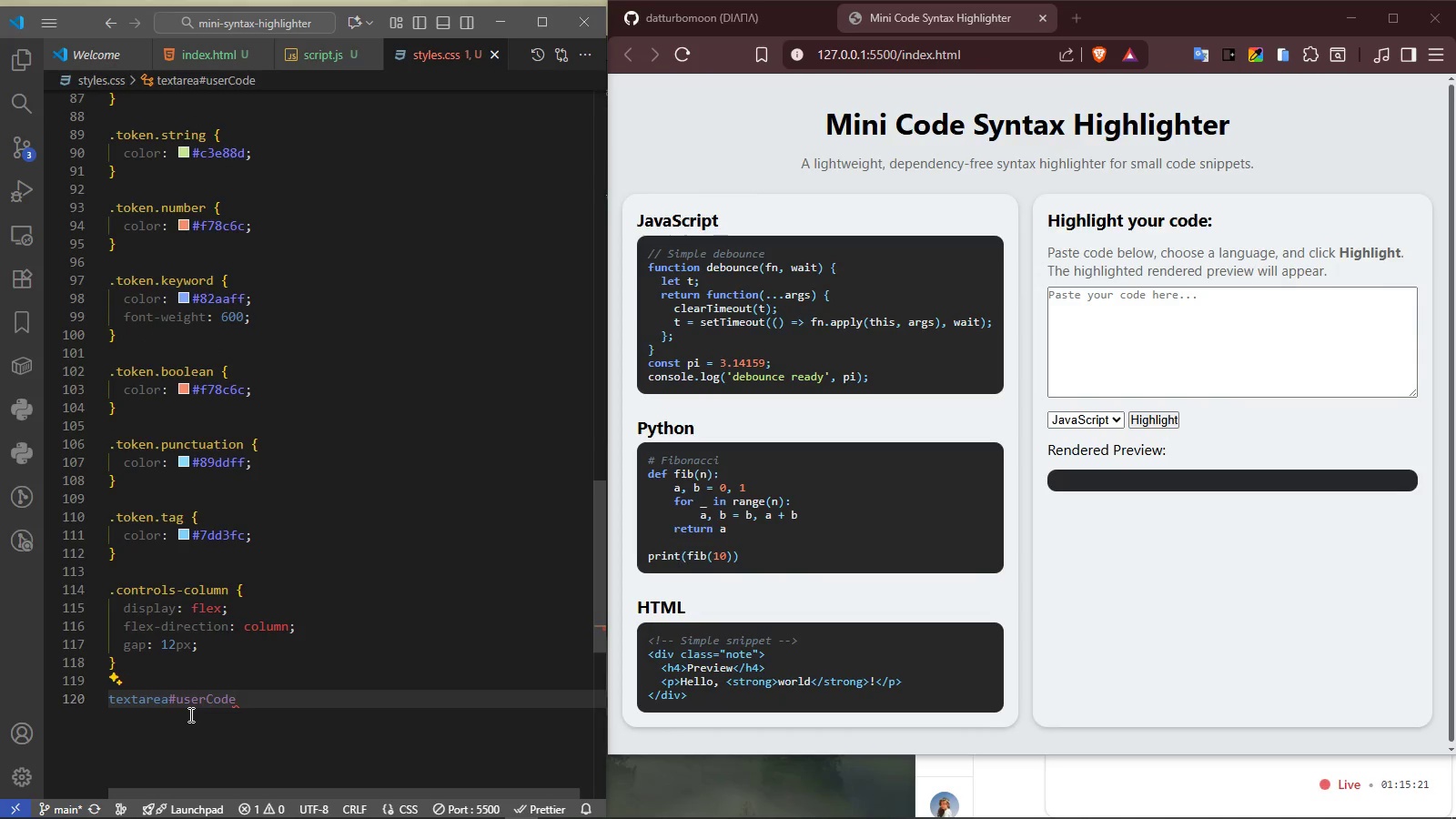 
key(Space)
 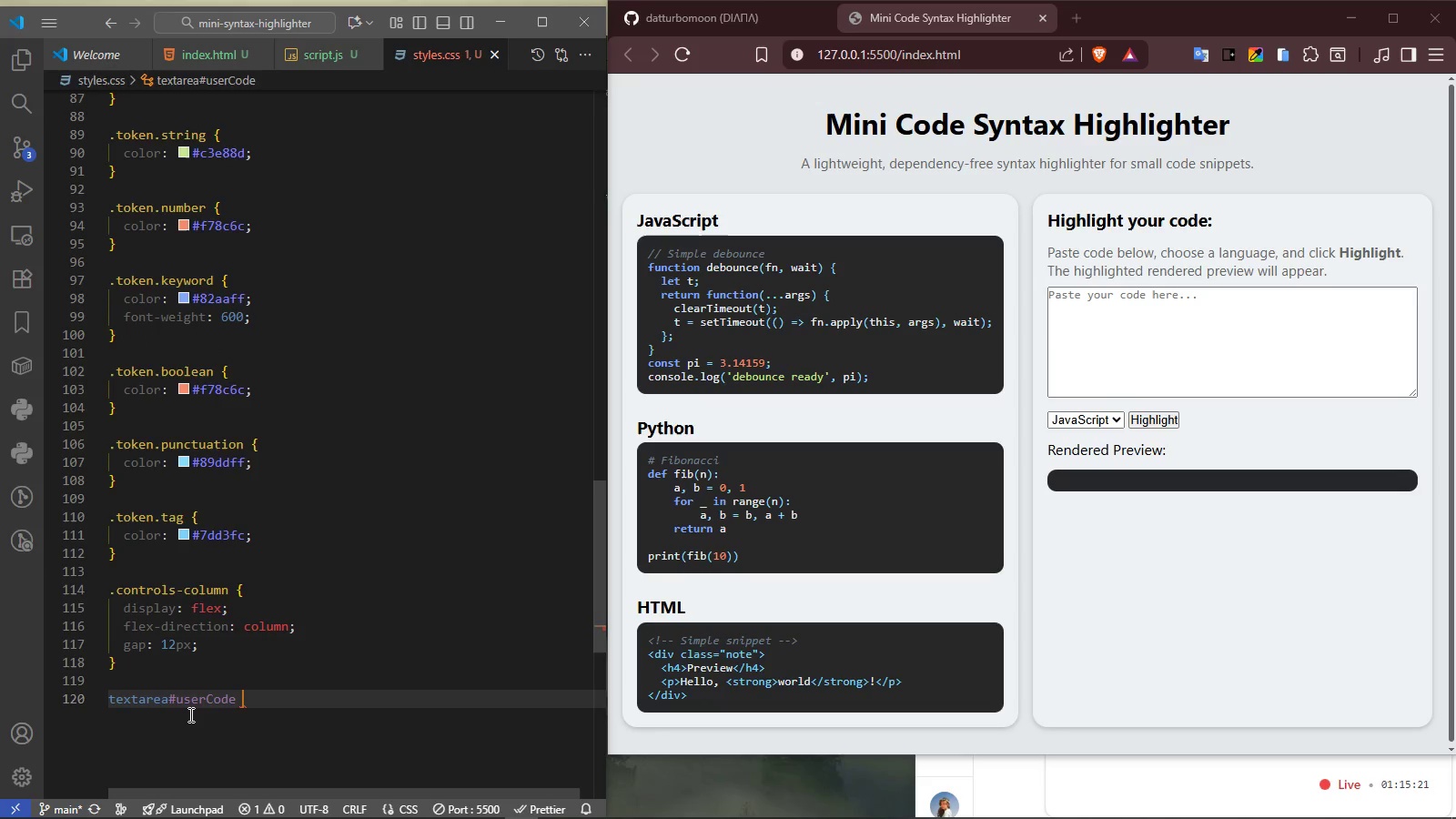 
key(Shift+ShiftRight)
 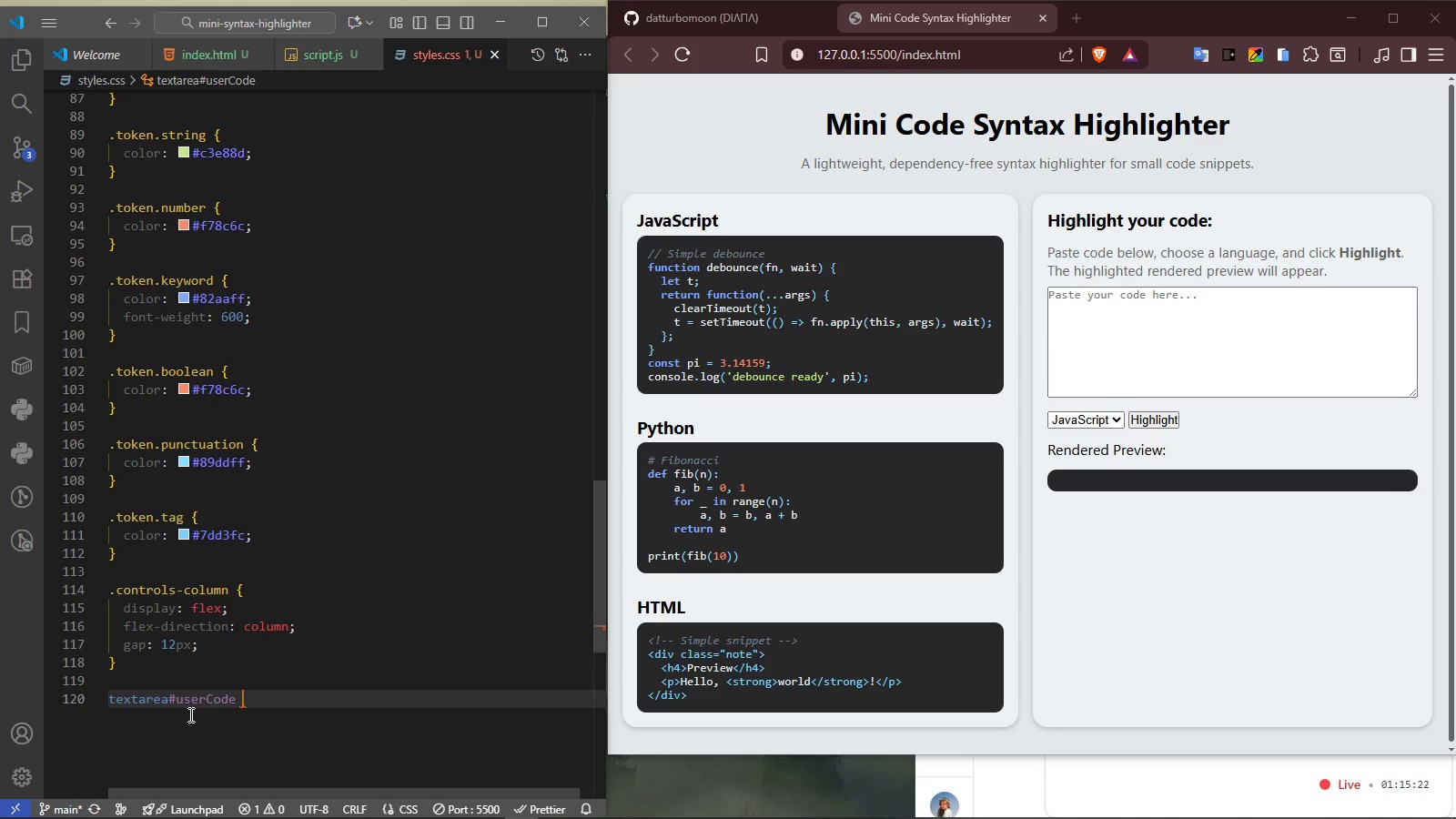 
key(Shift+BracketLeft)
 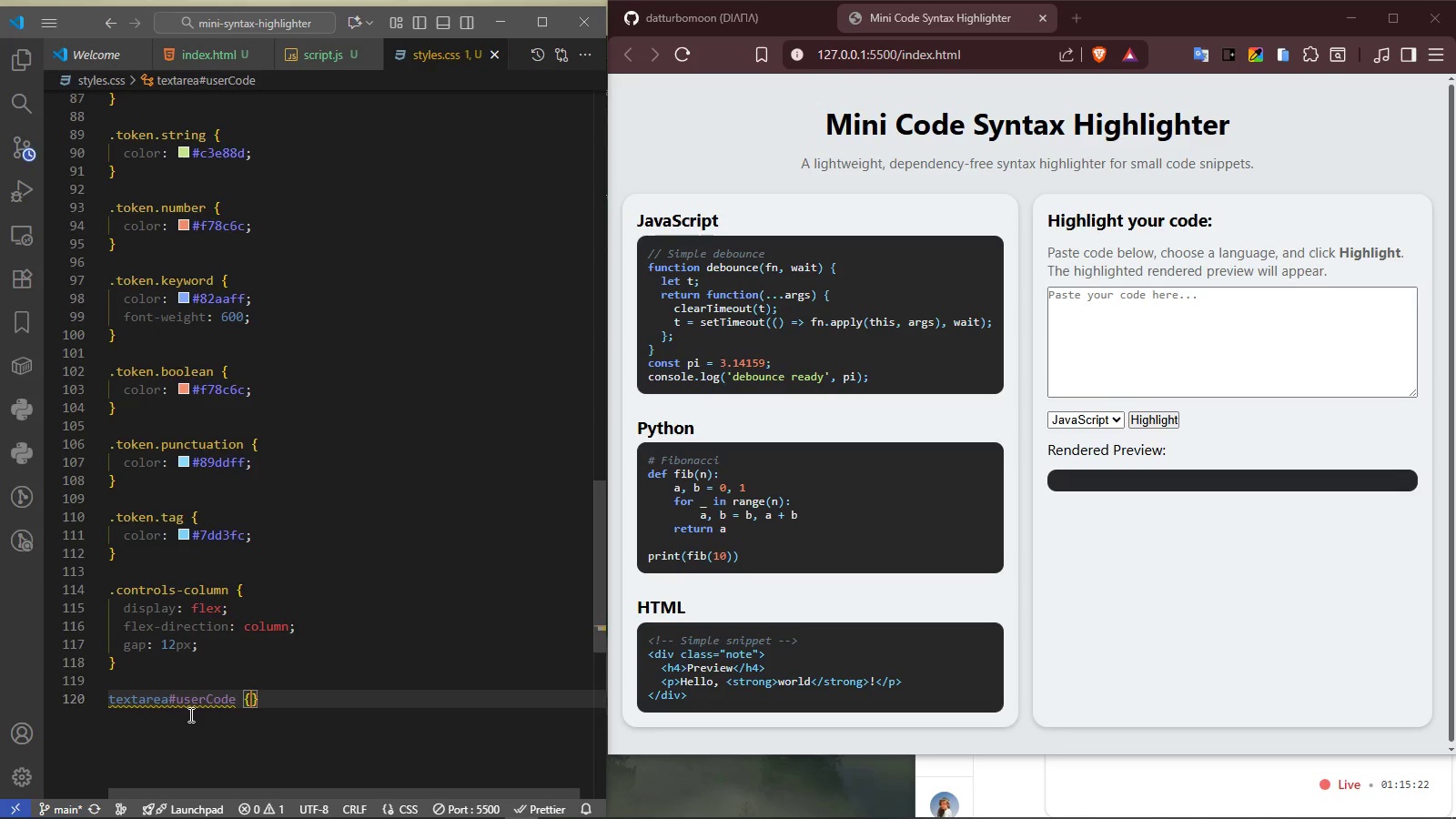 
key(Enter)
 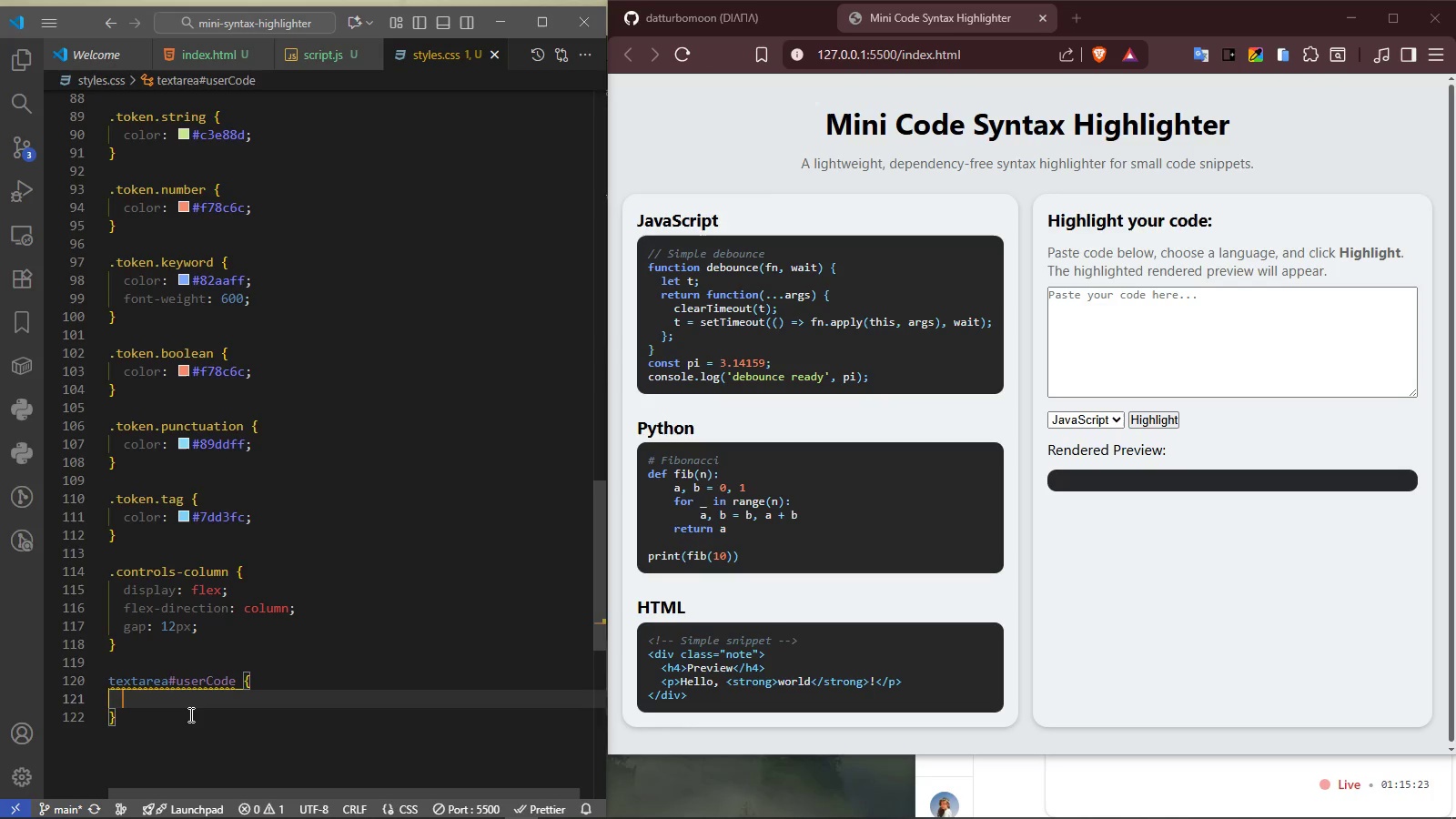 
type(padding)
 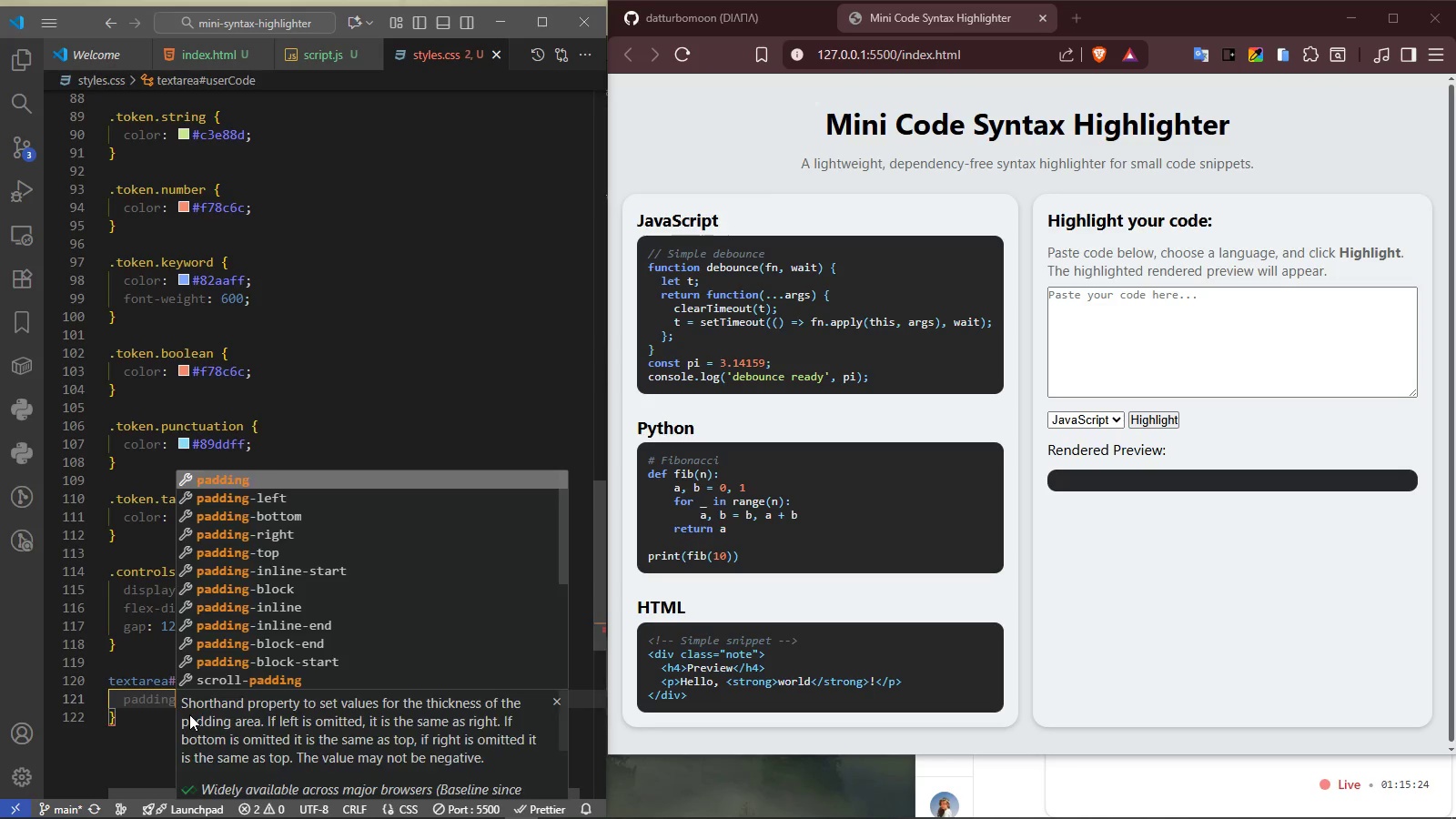 
key(Enter)
 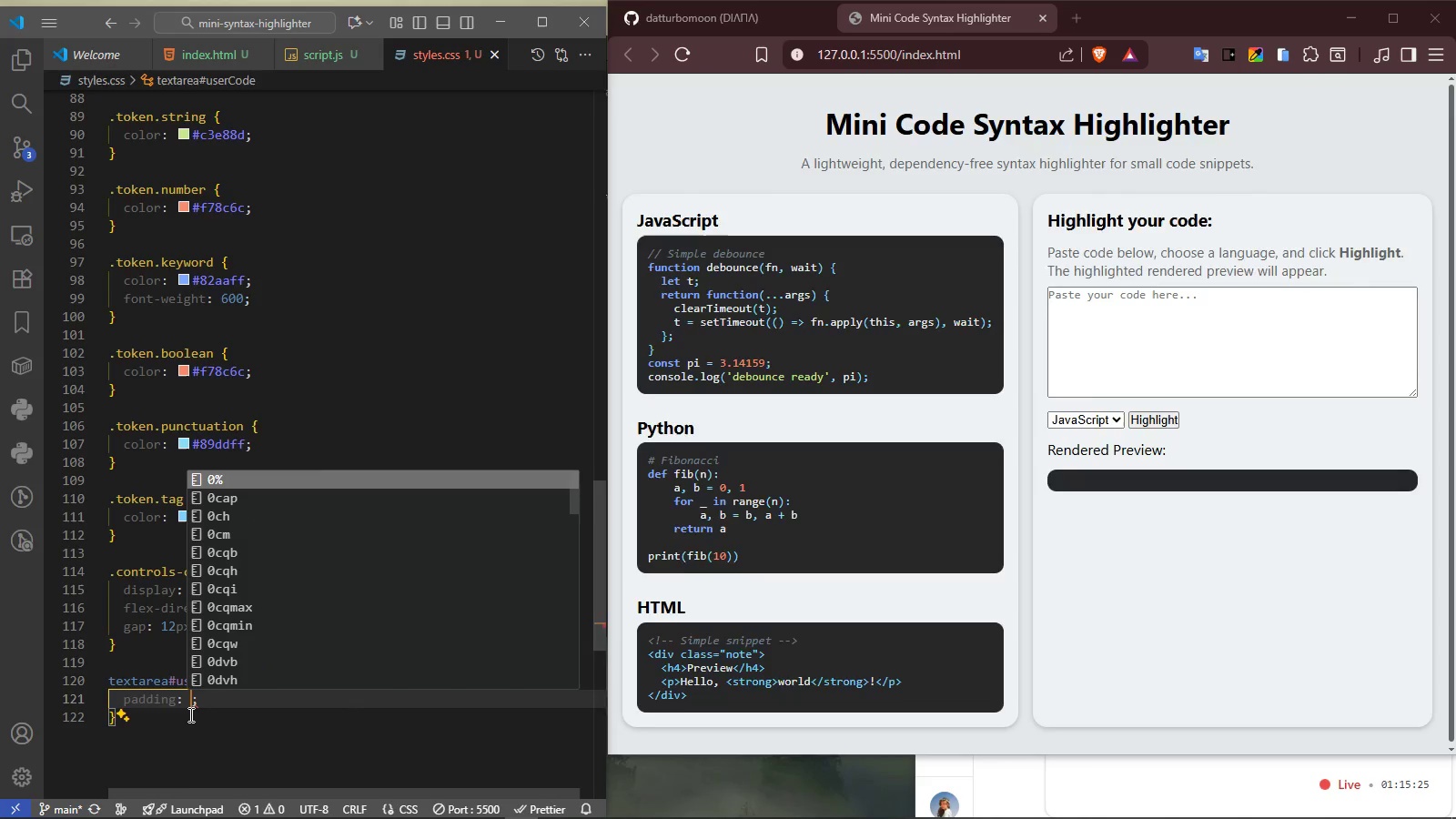 
type(12px)
 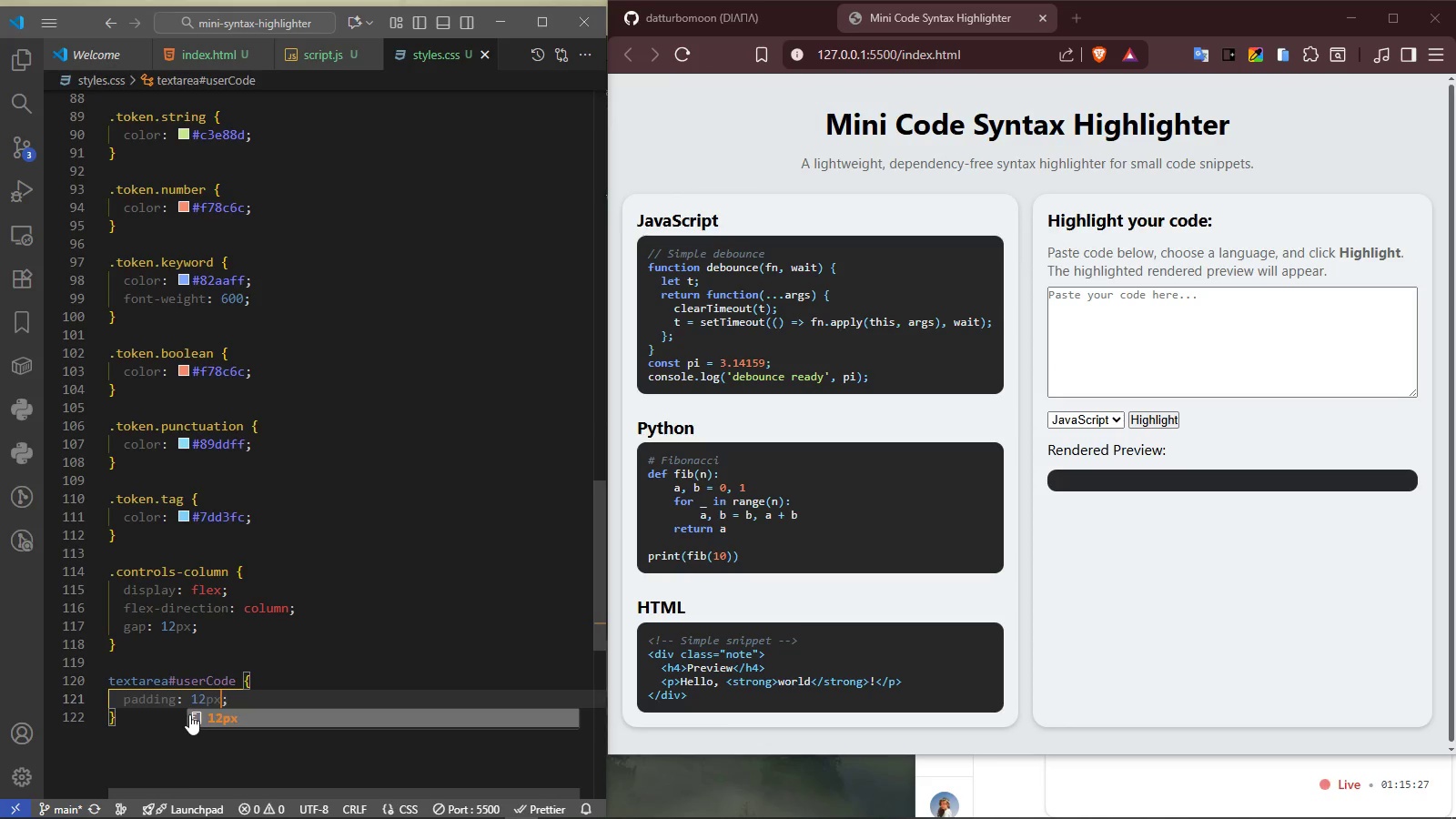 
key(ArrowRight)
 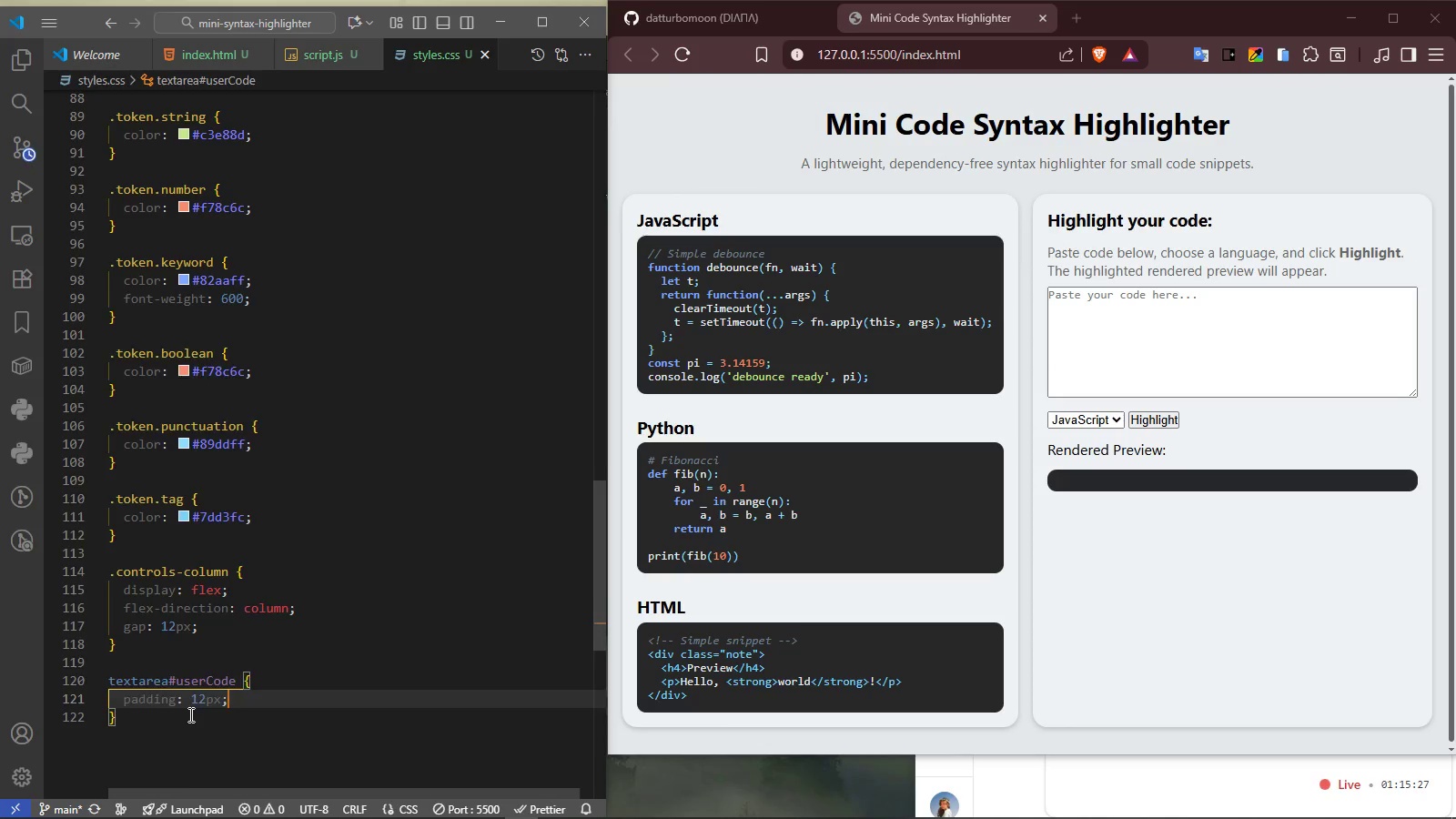 
key(Enter)
 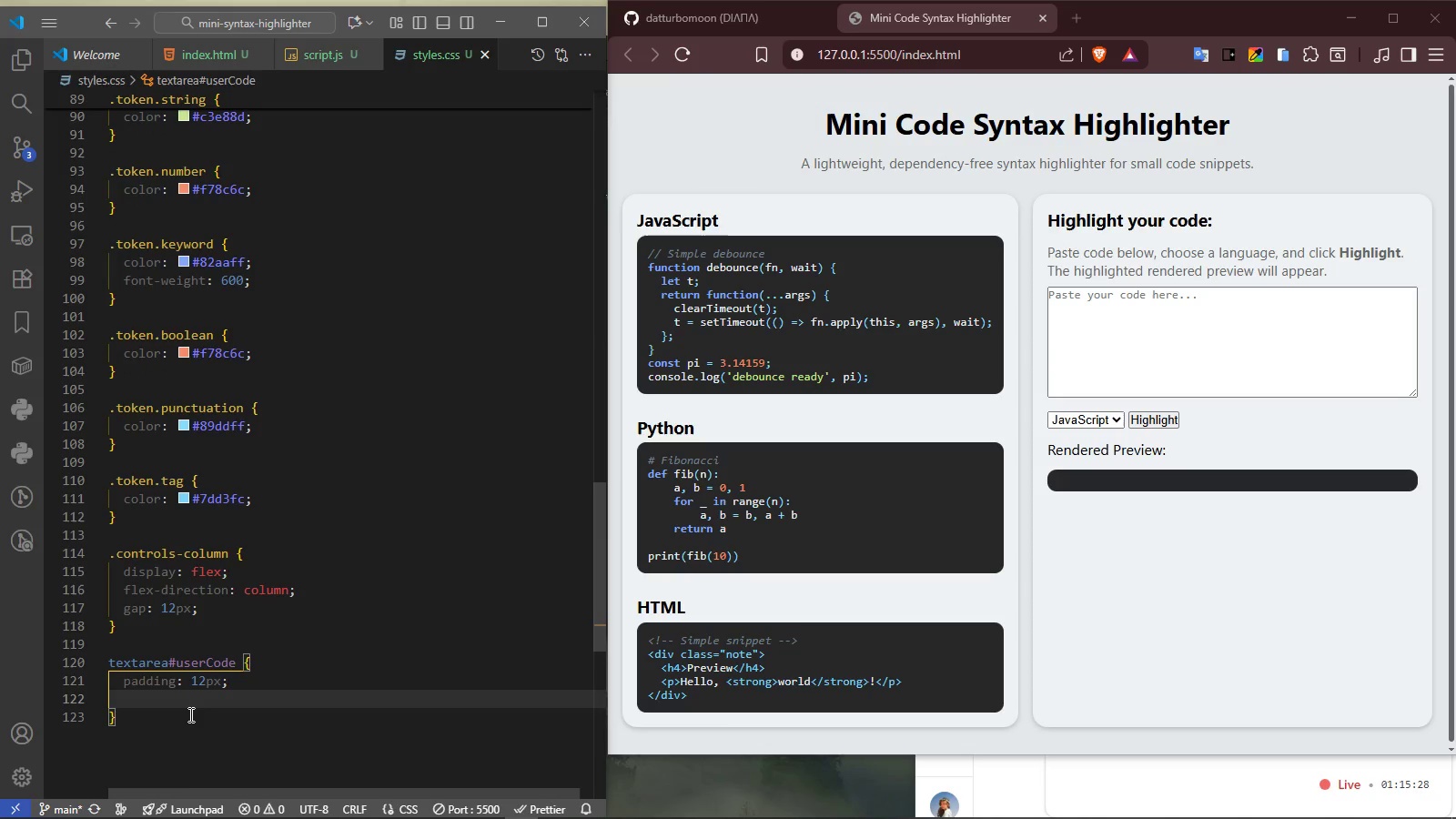 
type(borderr)
 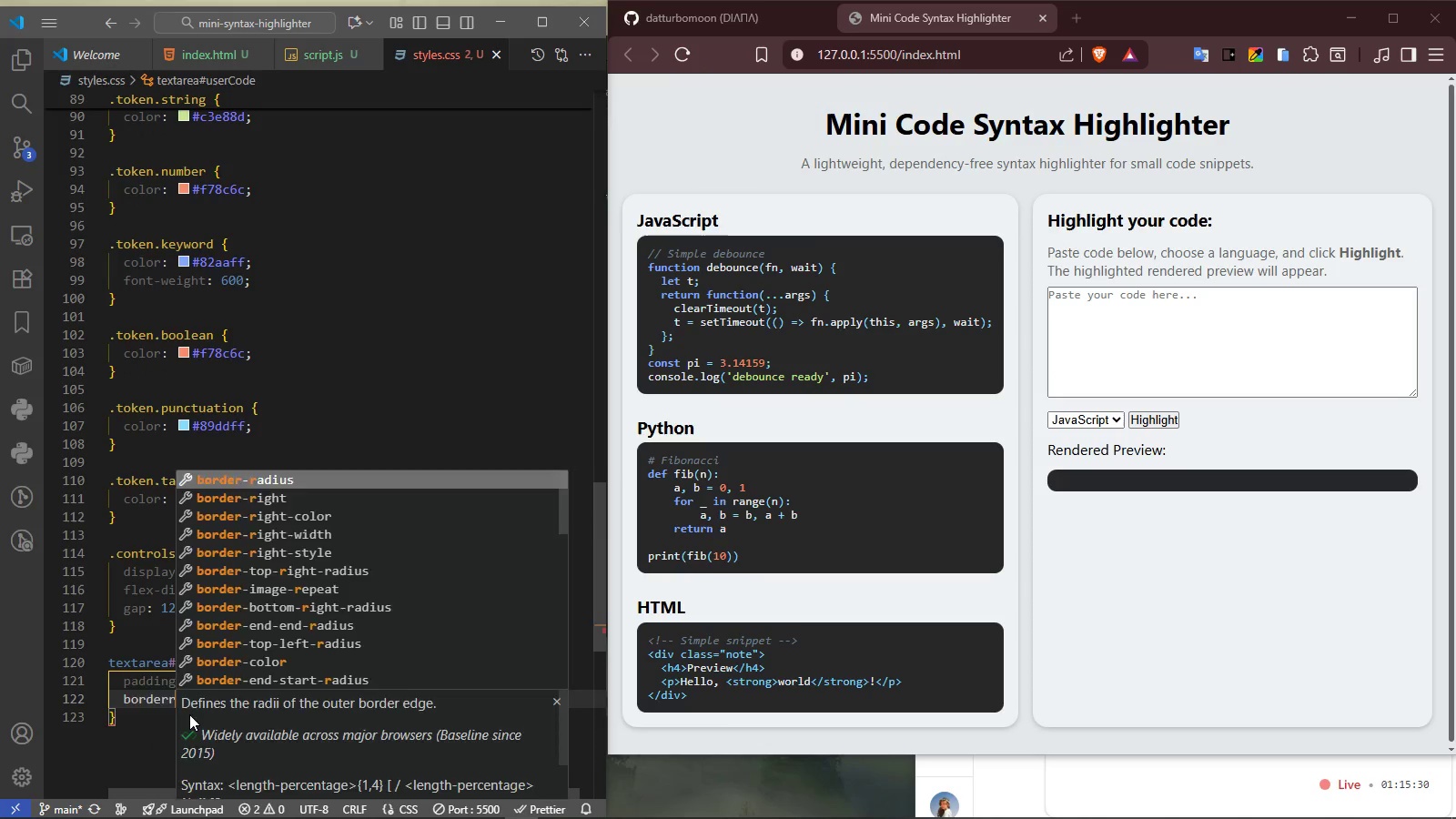 
key(Enter)
 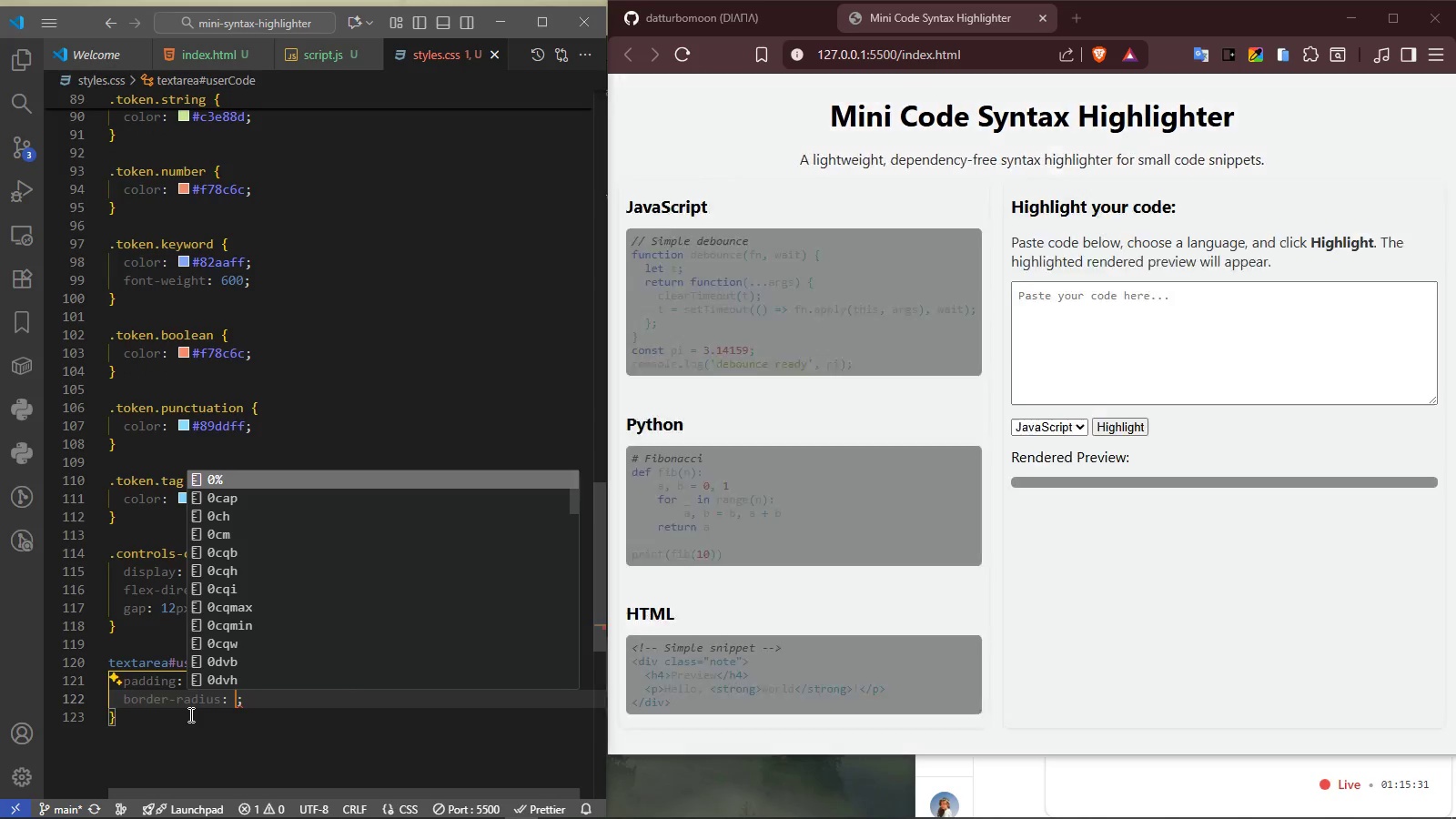 
type(10px)
 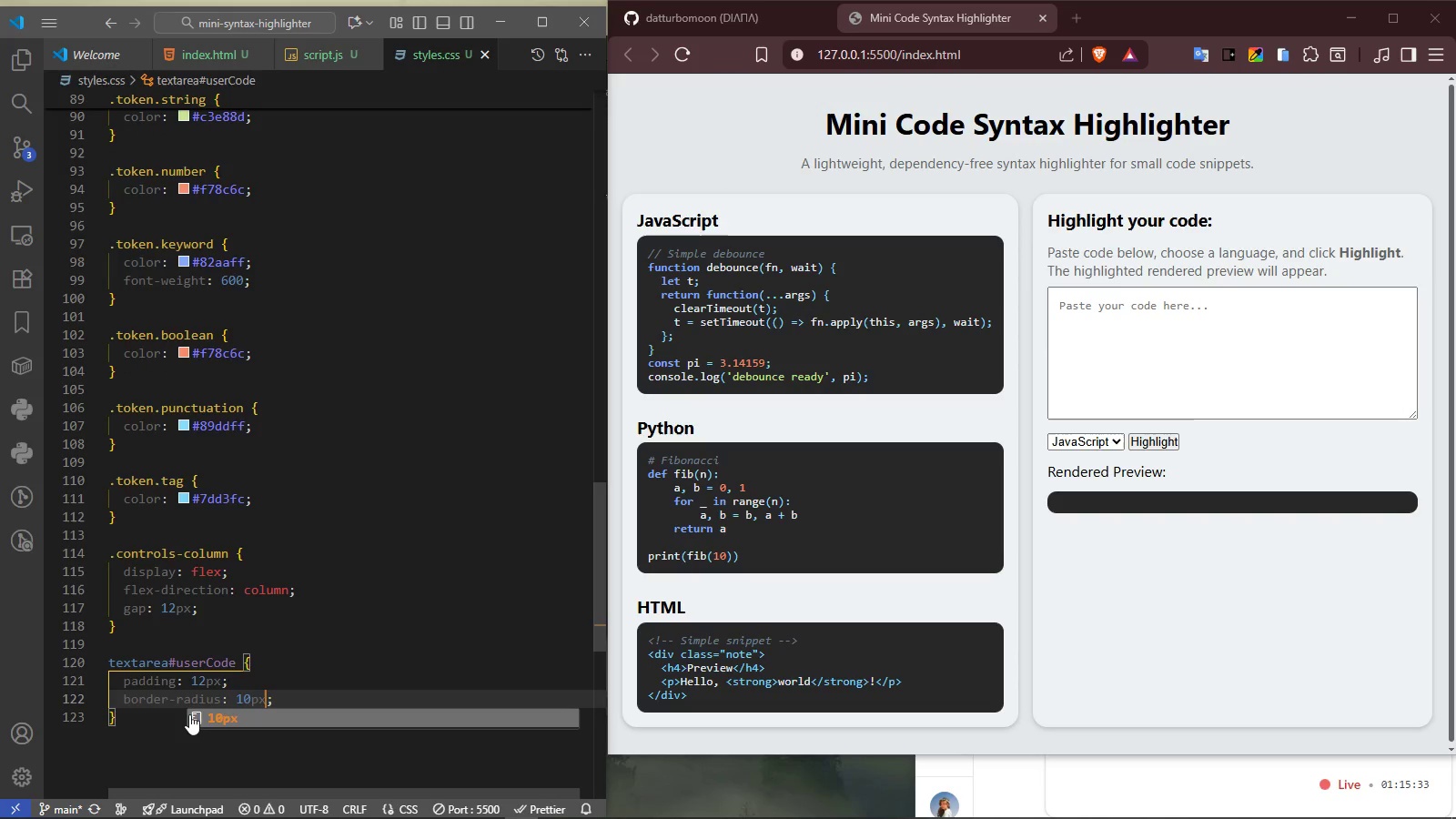 
key(ArrowRight)
 